 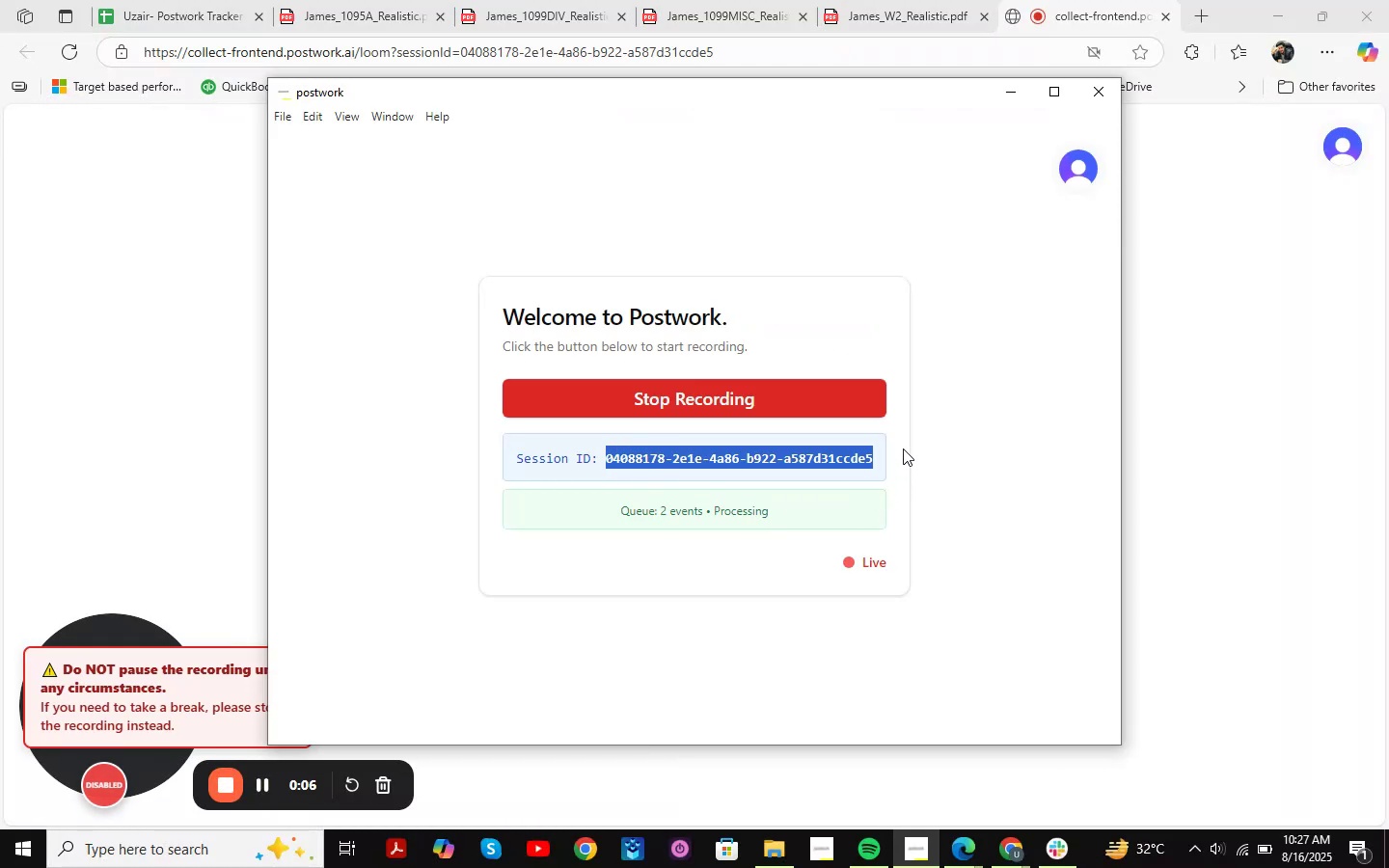 
key(Control+C)
 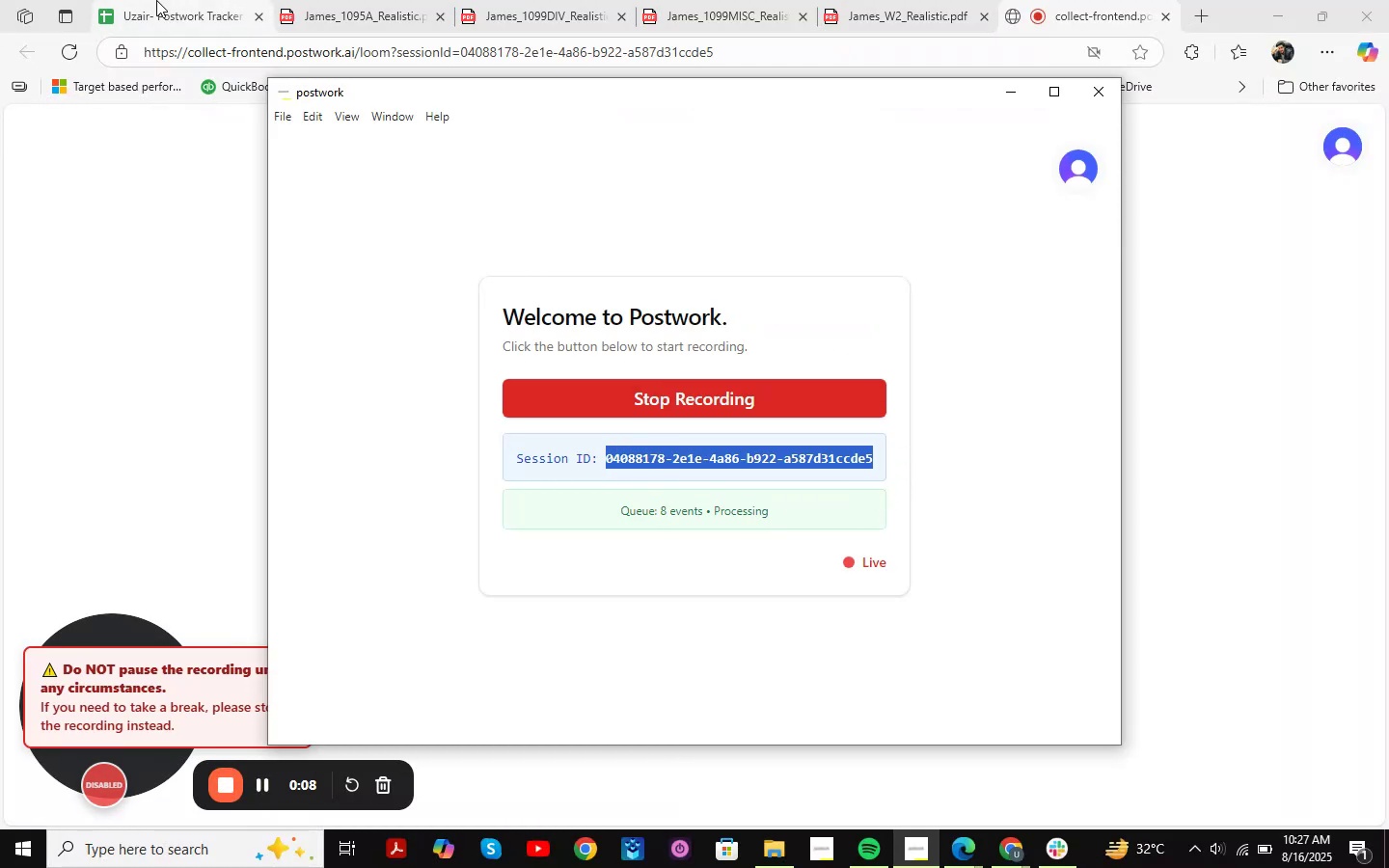 
left_click([156, 0])
 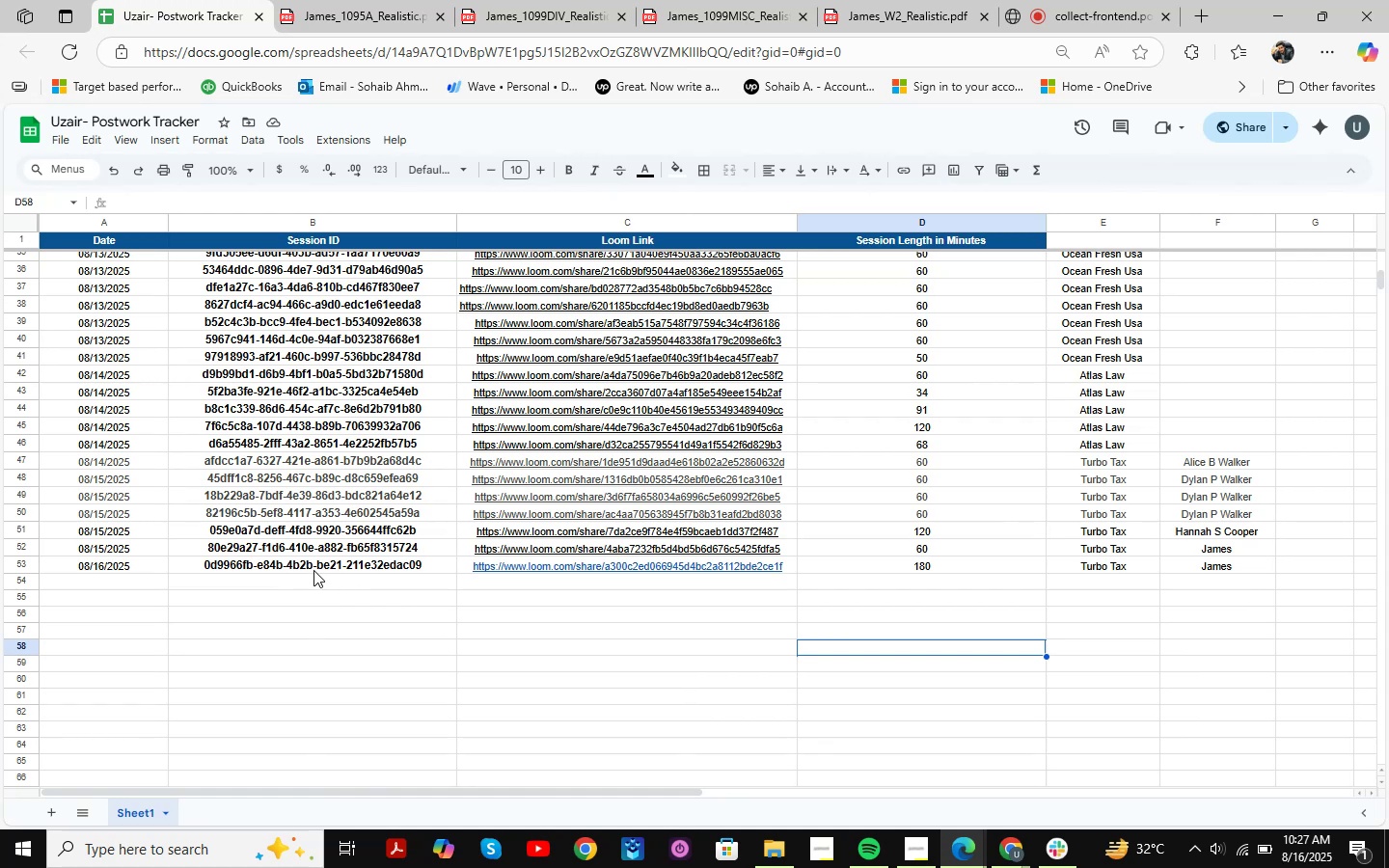 
left_click([308, 573])
 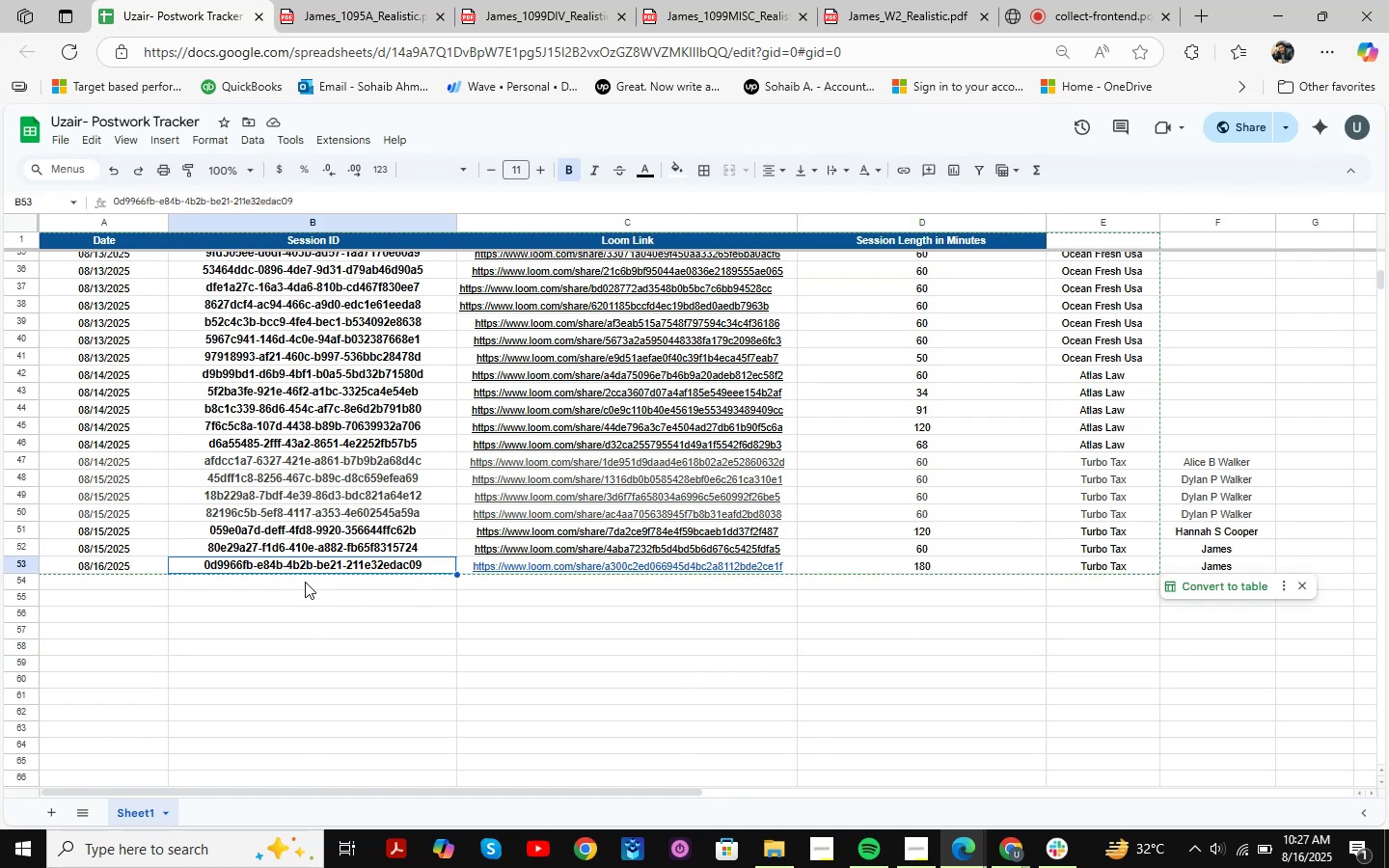 
left_click([299, 584])
 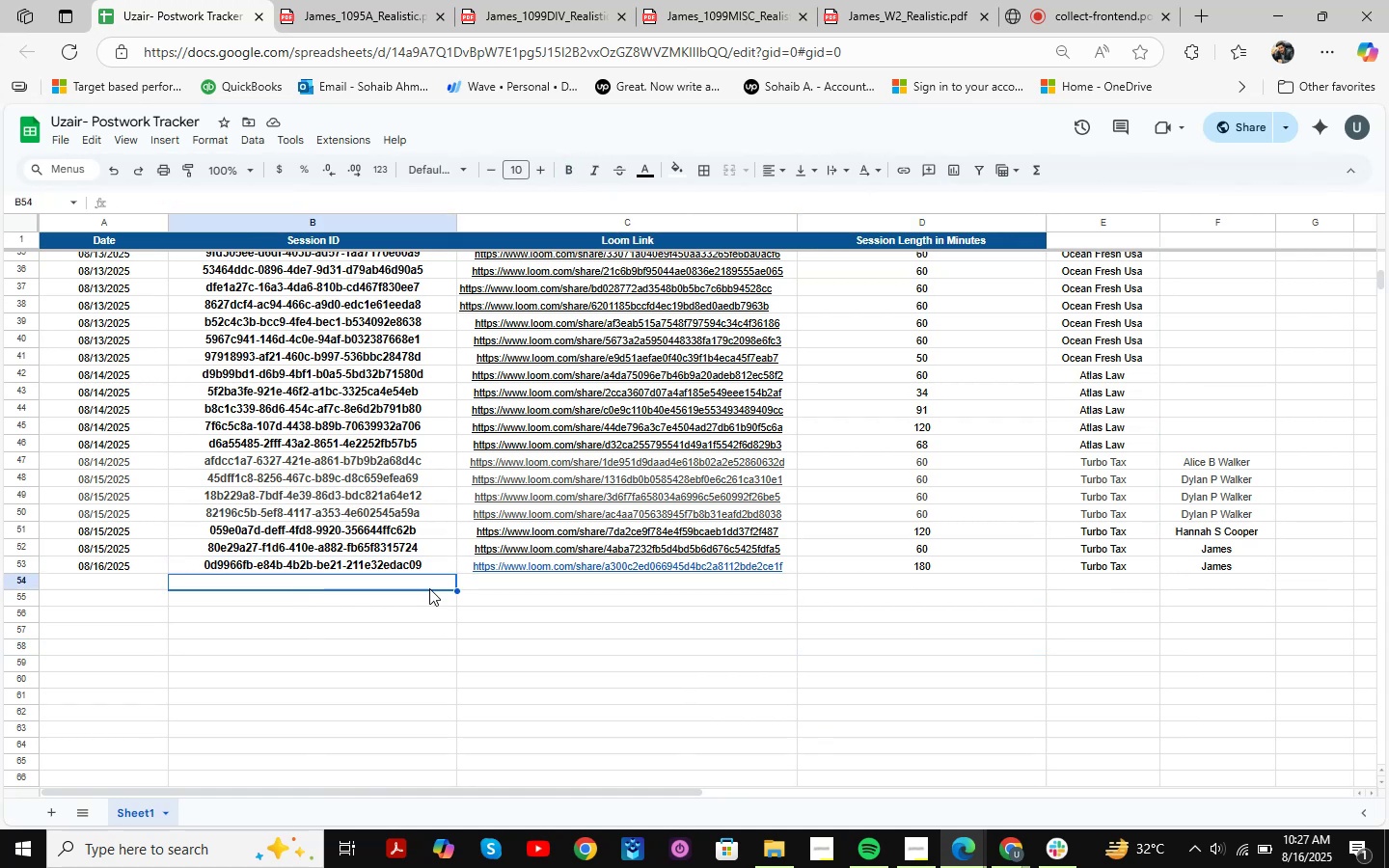 
key(Control+ControlLeft)
 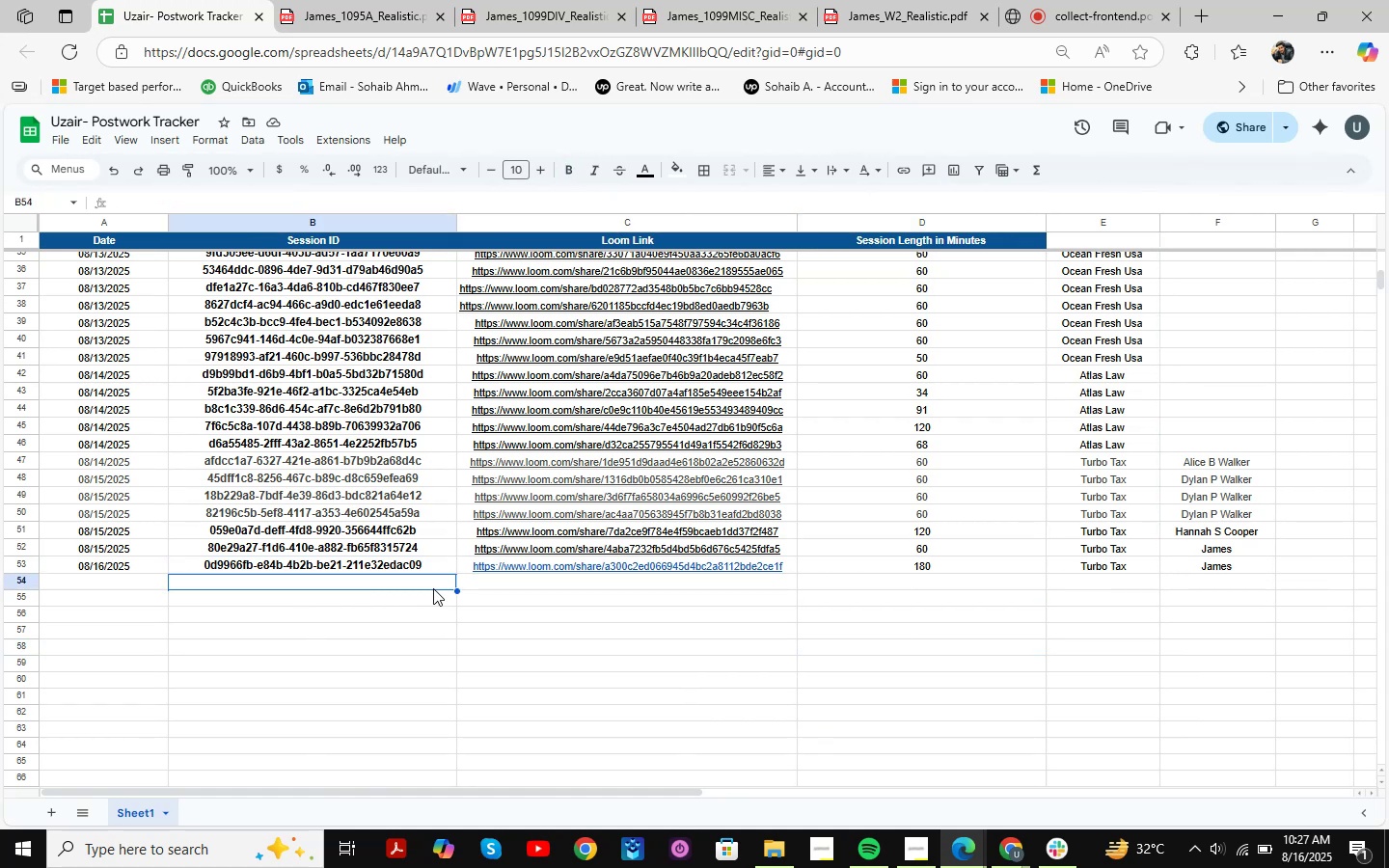 
key(Control+V)
 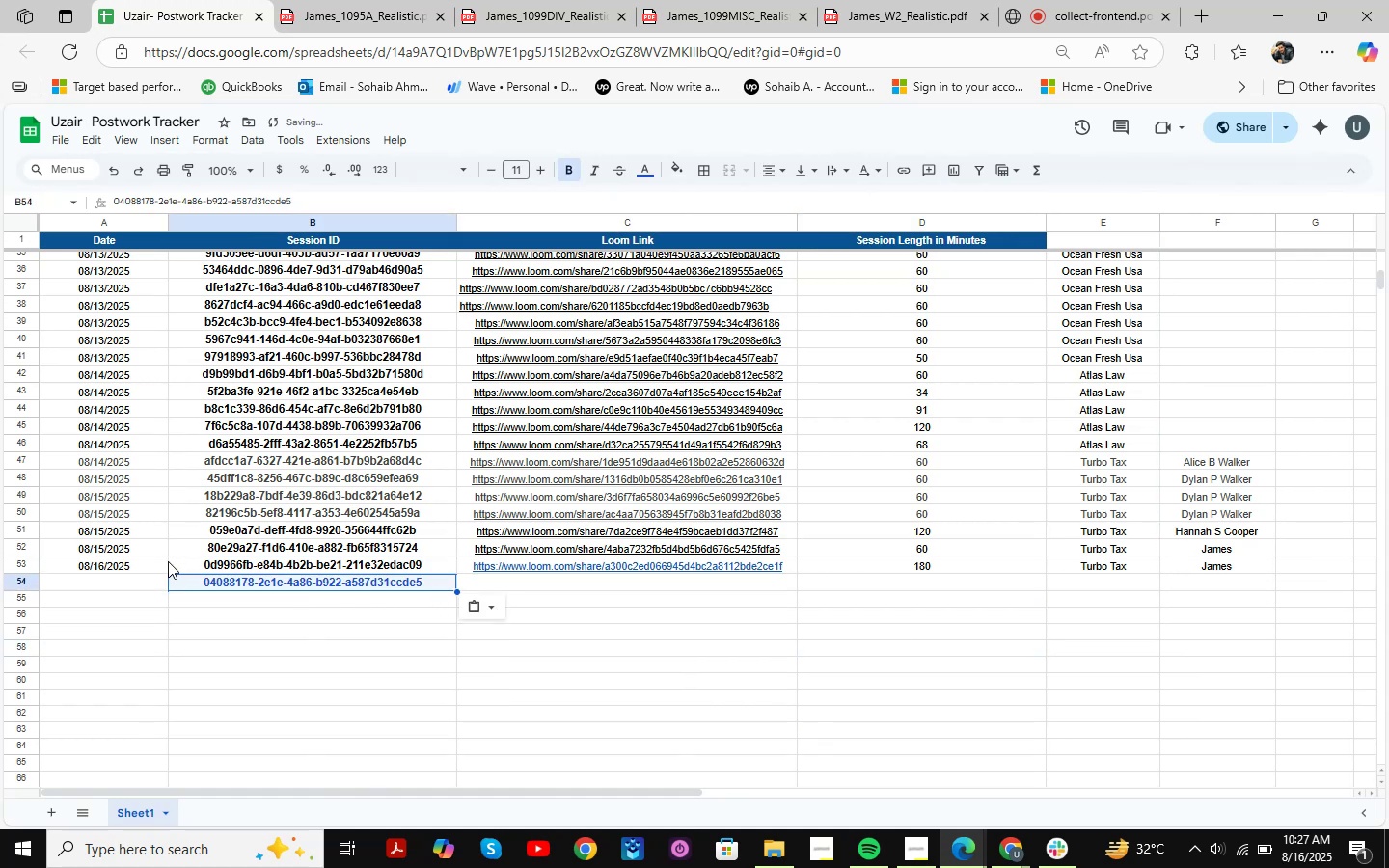 
left_click([102, 580])
 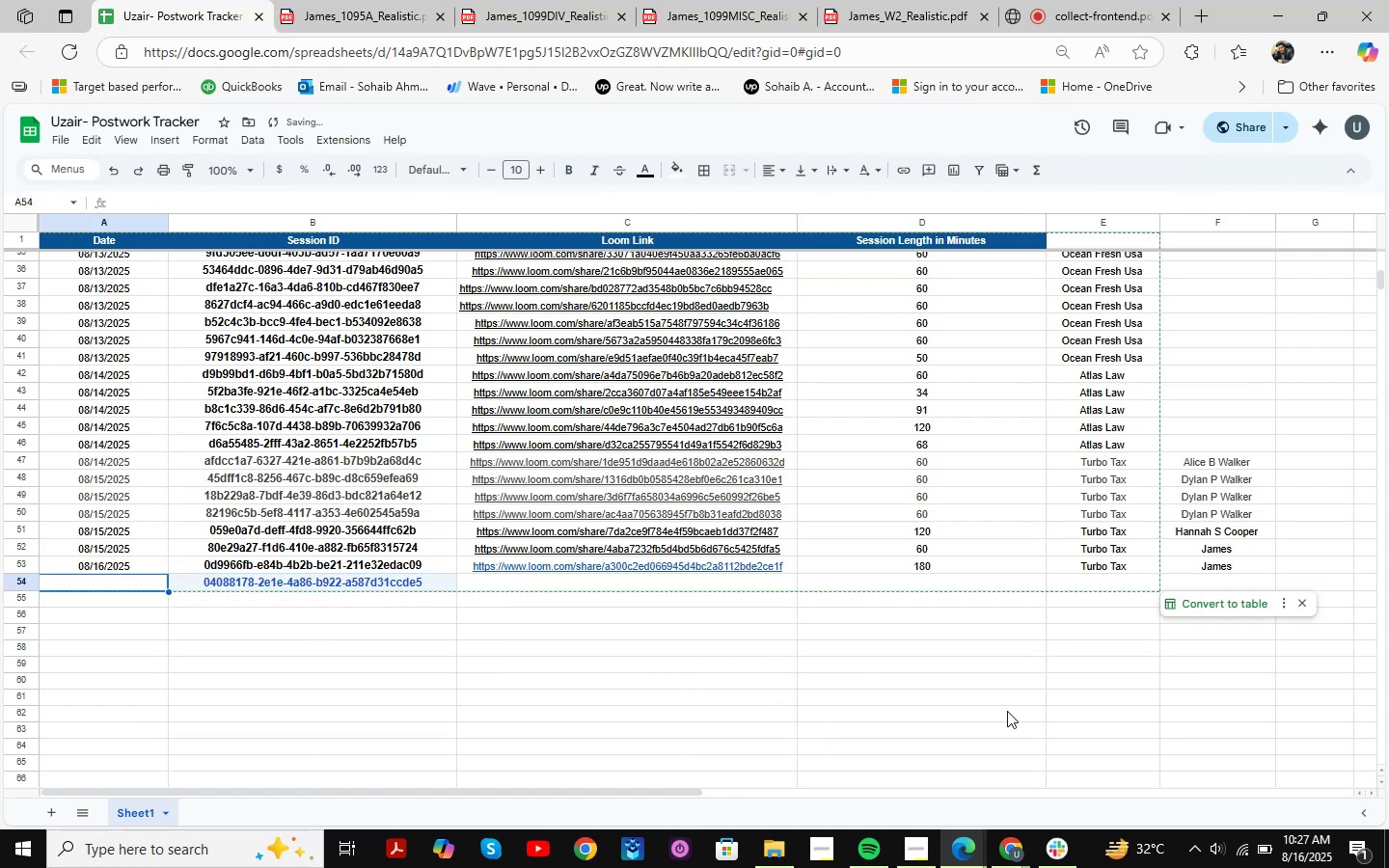 
key(Numpad0)
 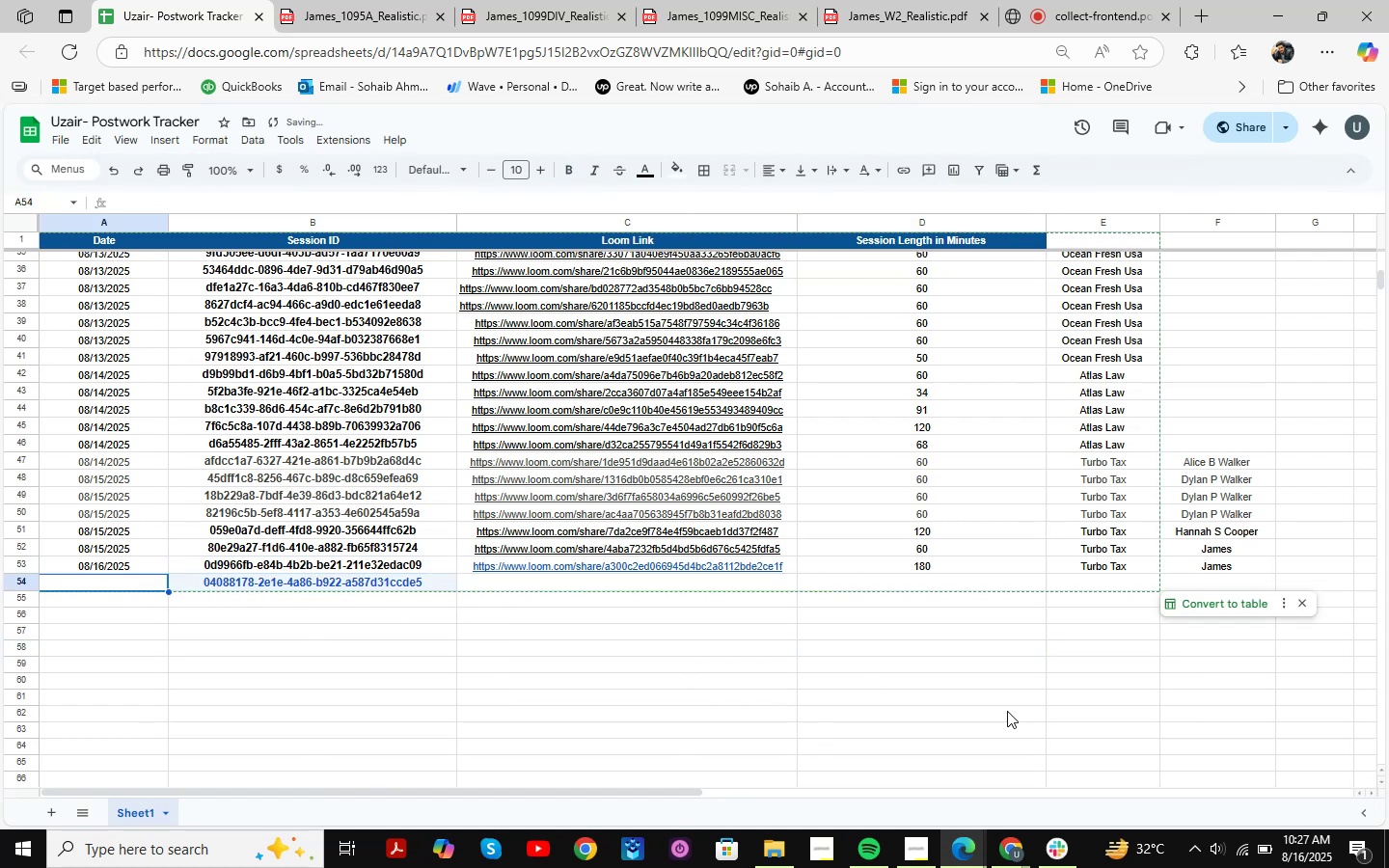 
key(Numpad8)
 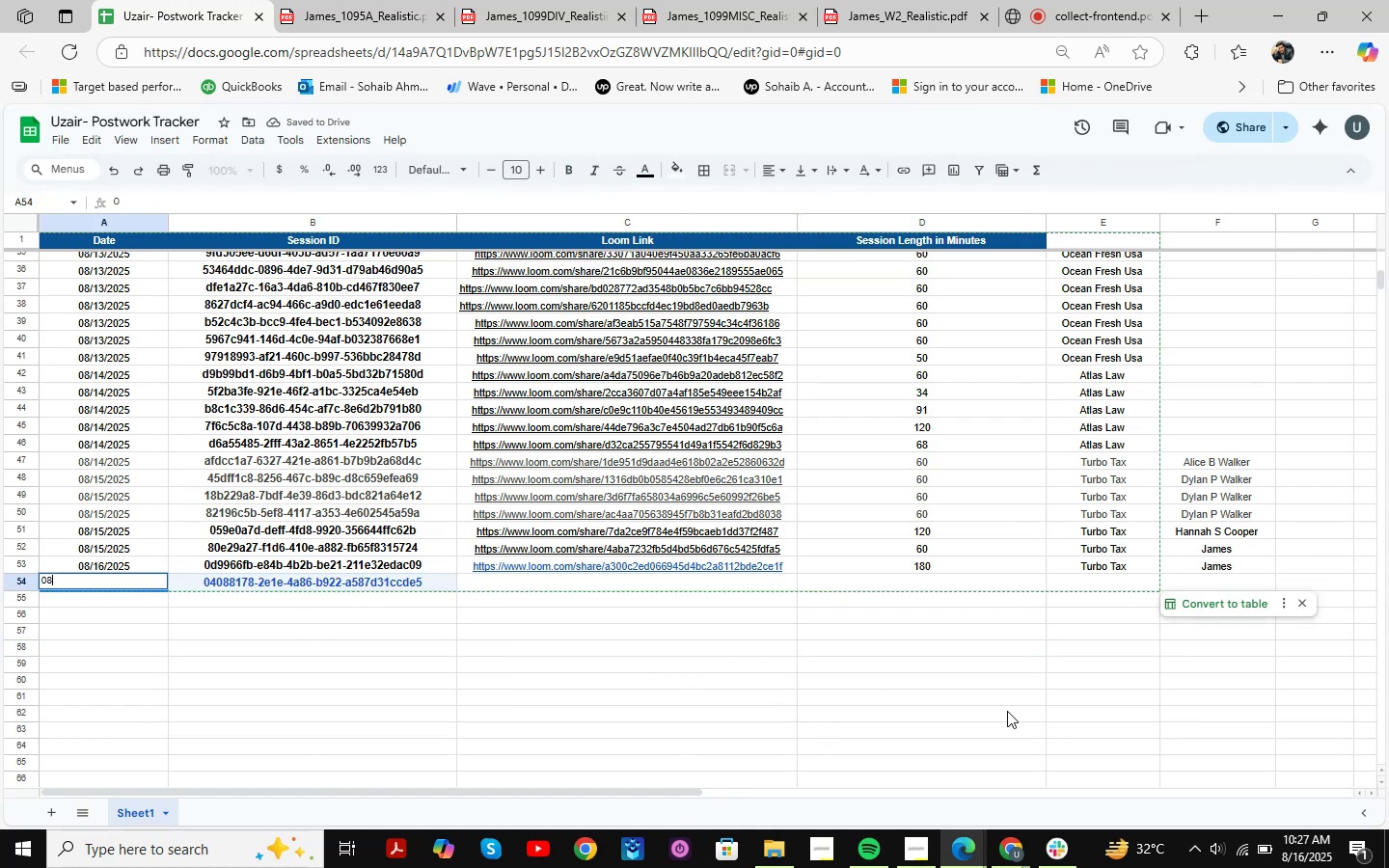 
key(NumpadDivide)
 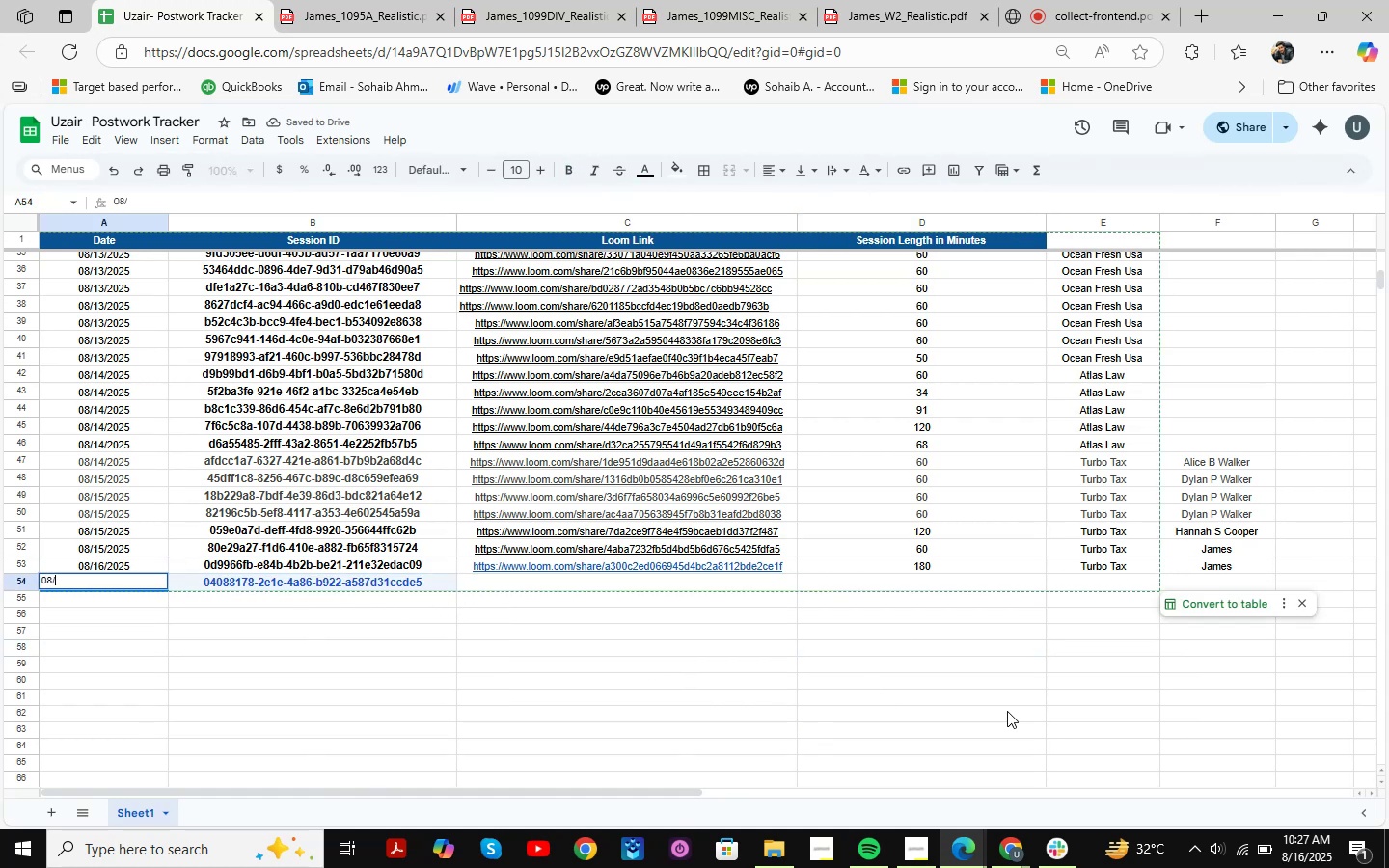 
key(Numpad1)
 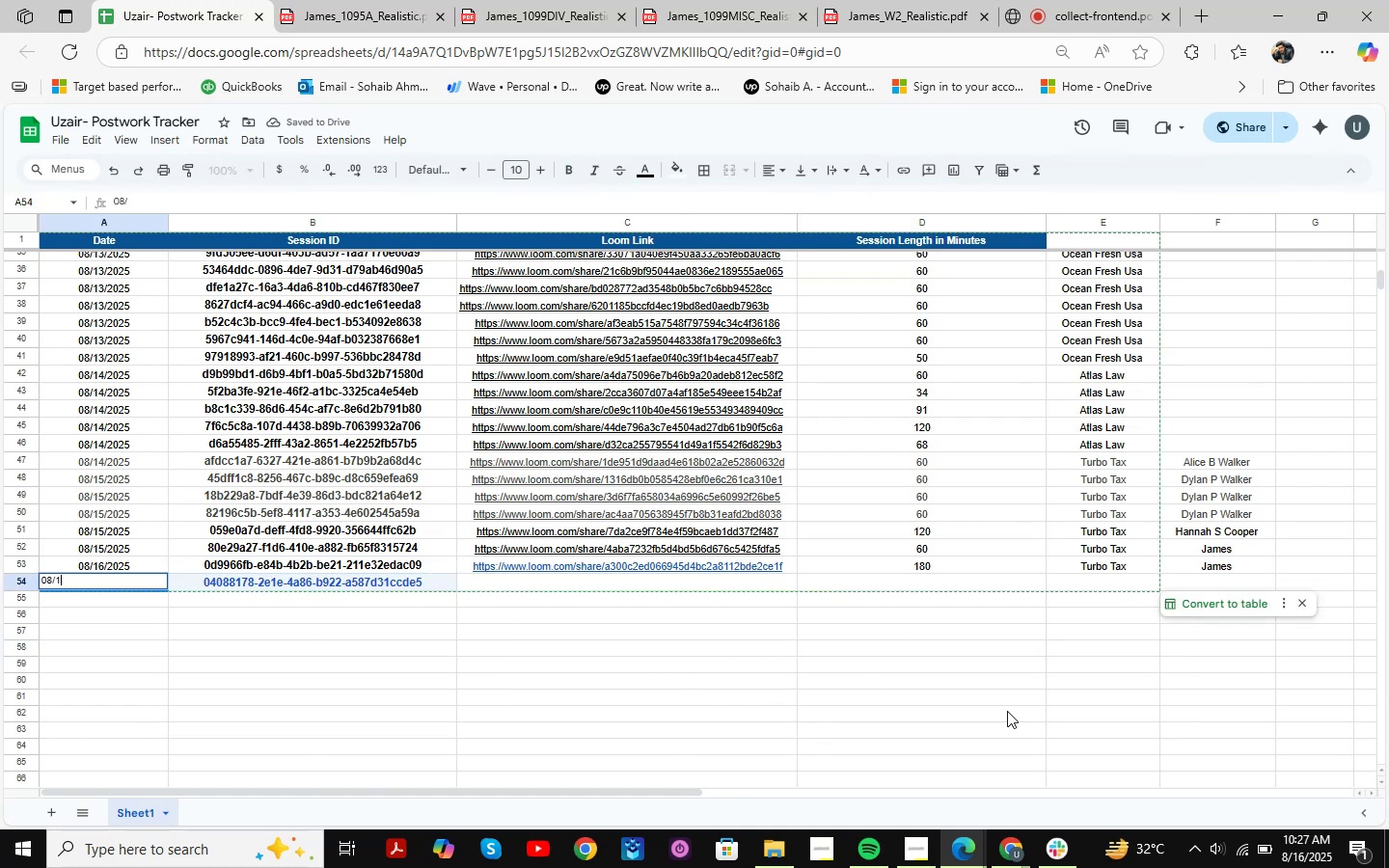 
key(Numpad6)
 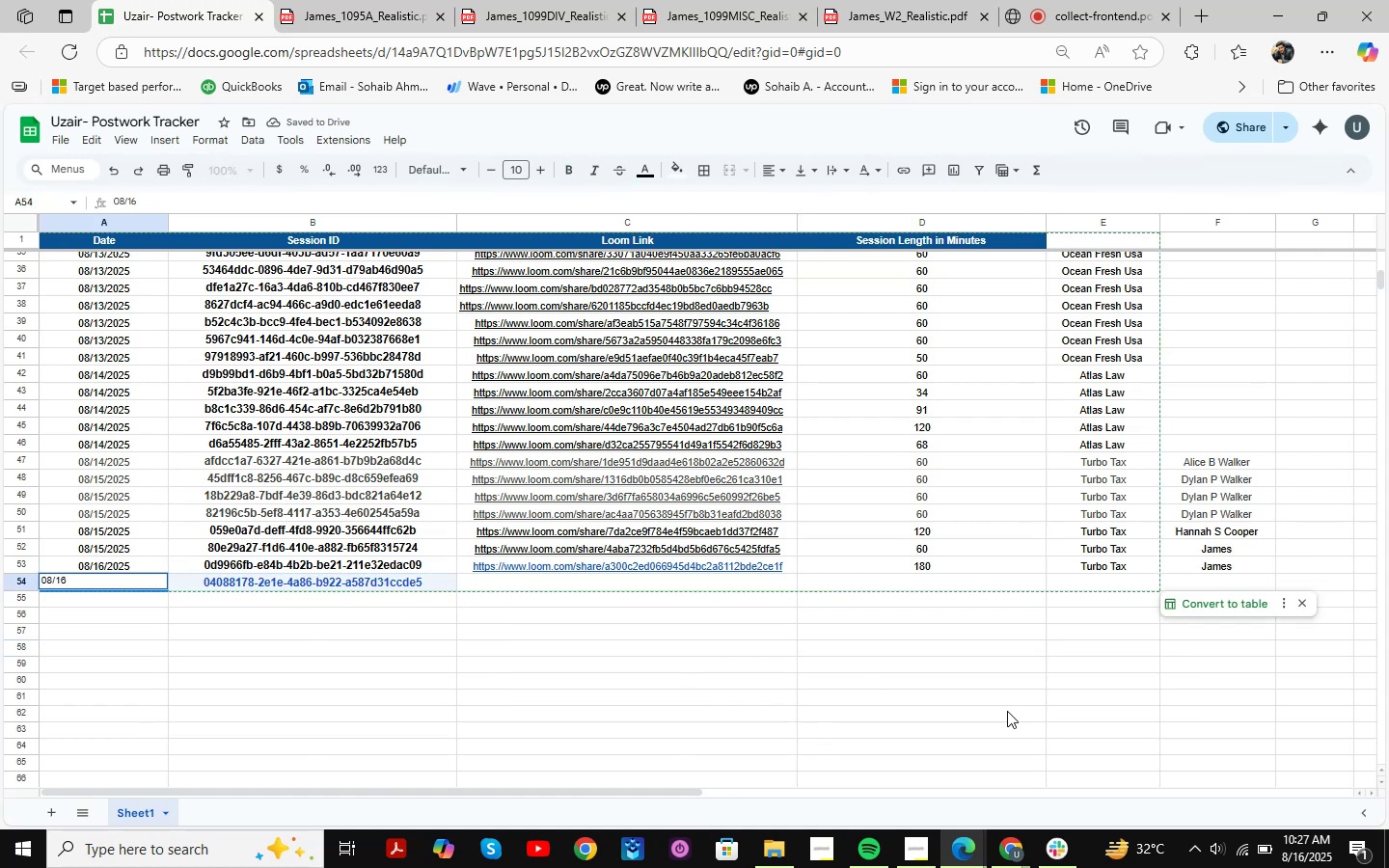 
key(NumpadDivide)
 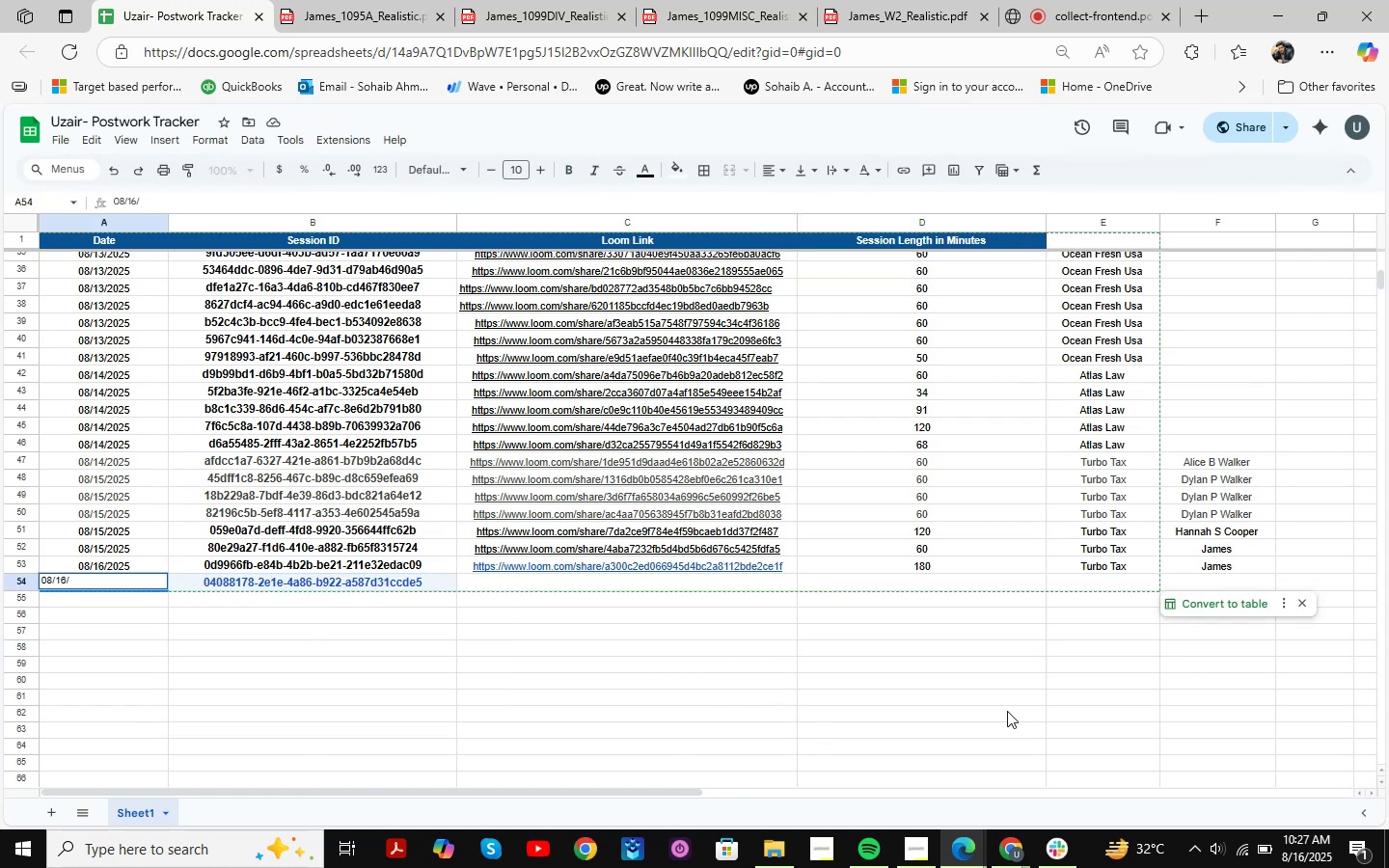 
key(Numpad2)
 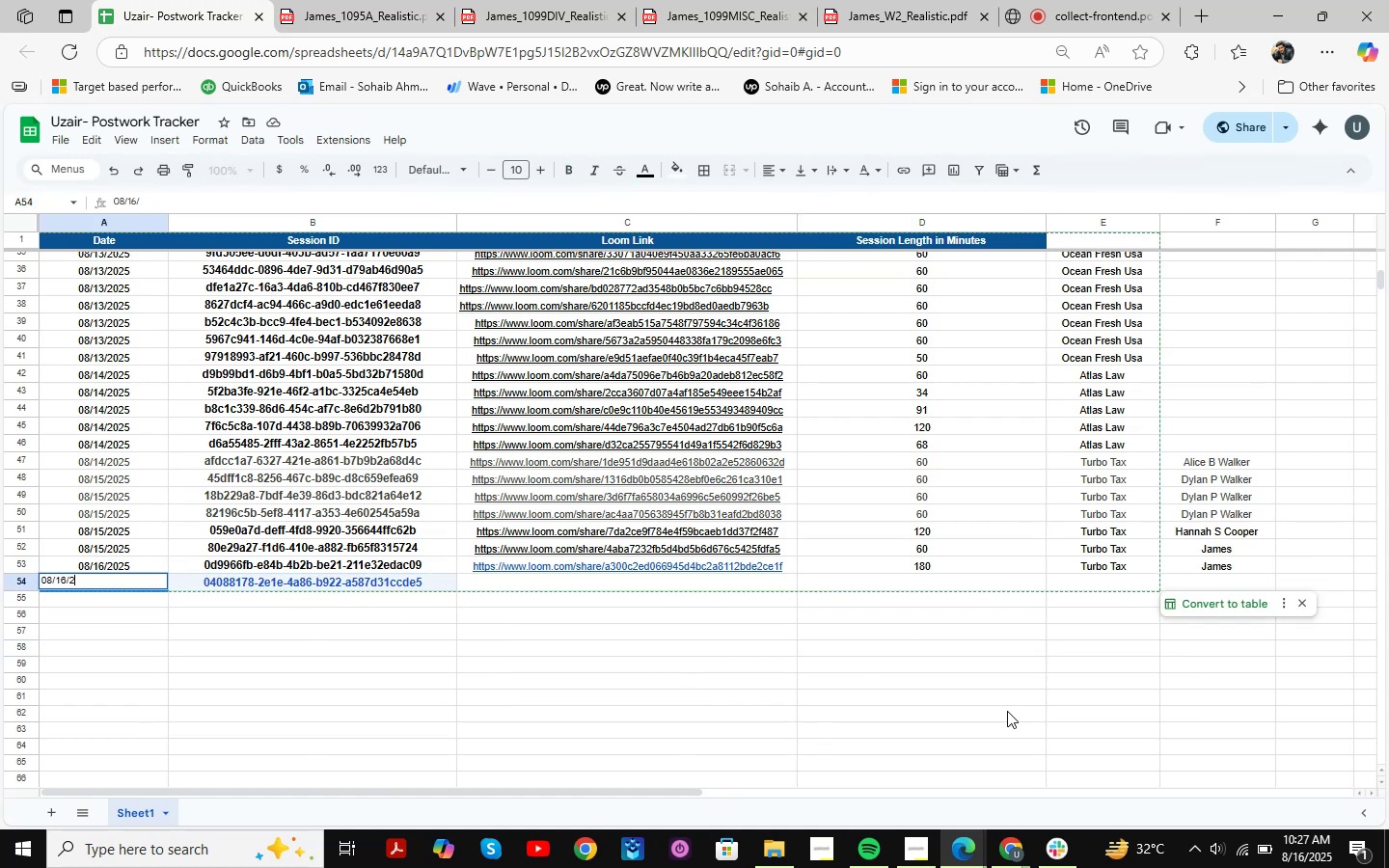 
key(Numpad0)
 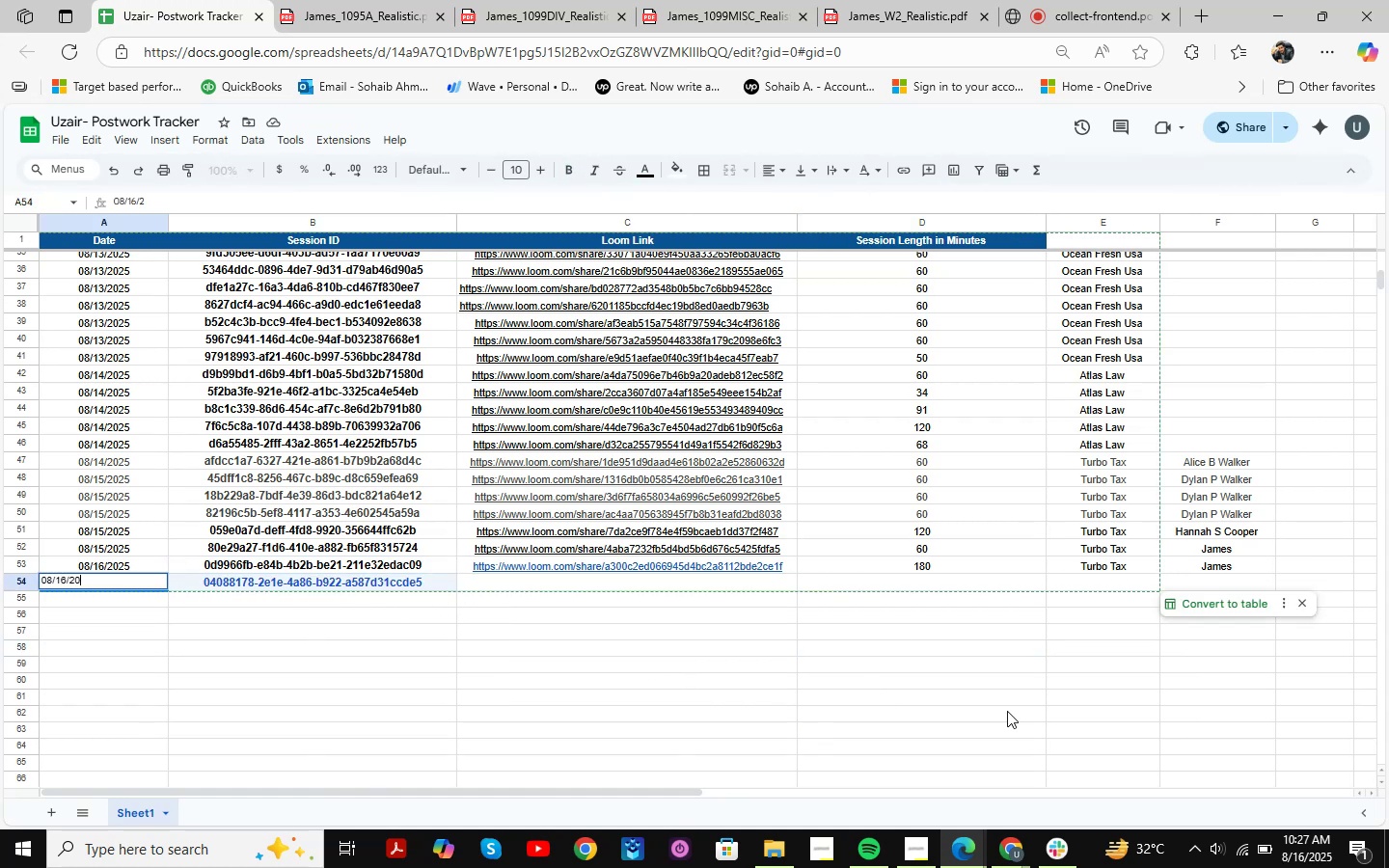 
key(Numpad2)
 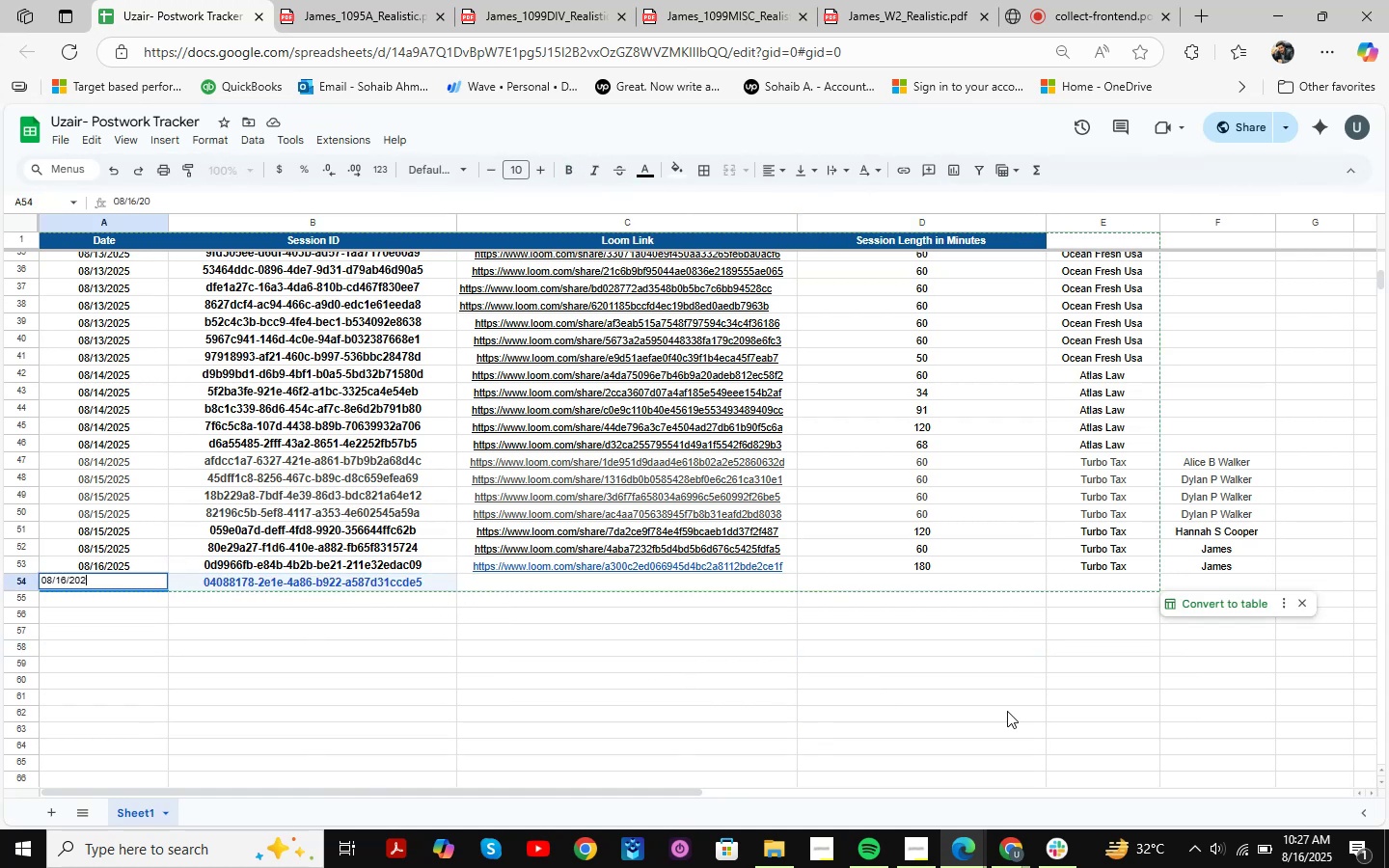 
key(Numpad5)
 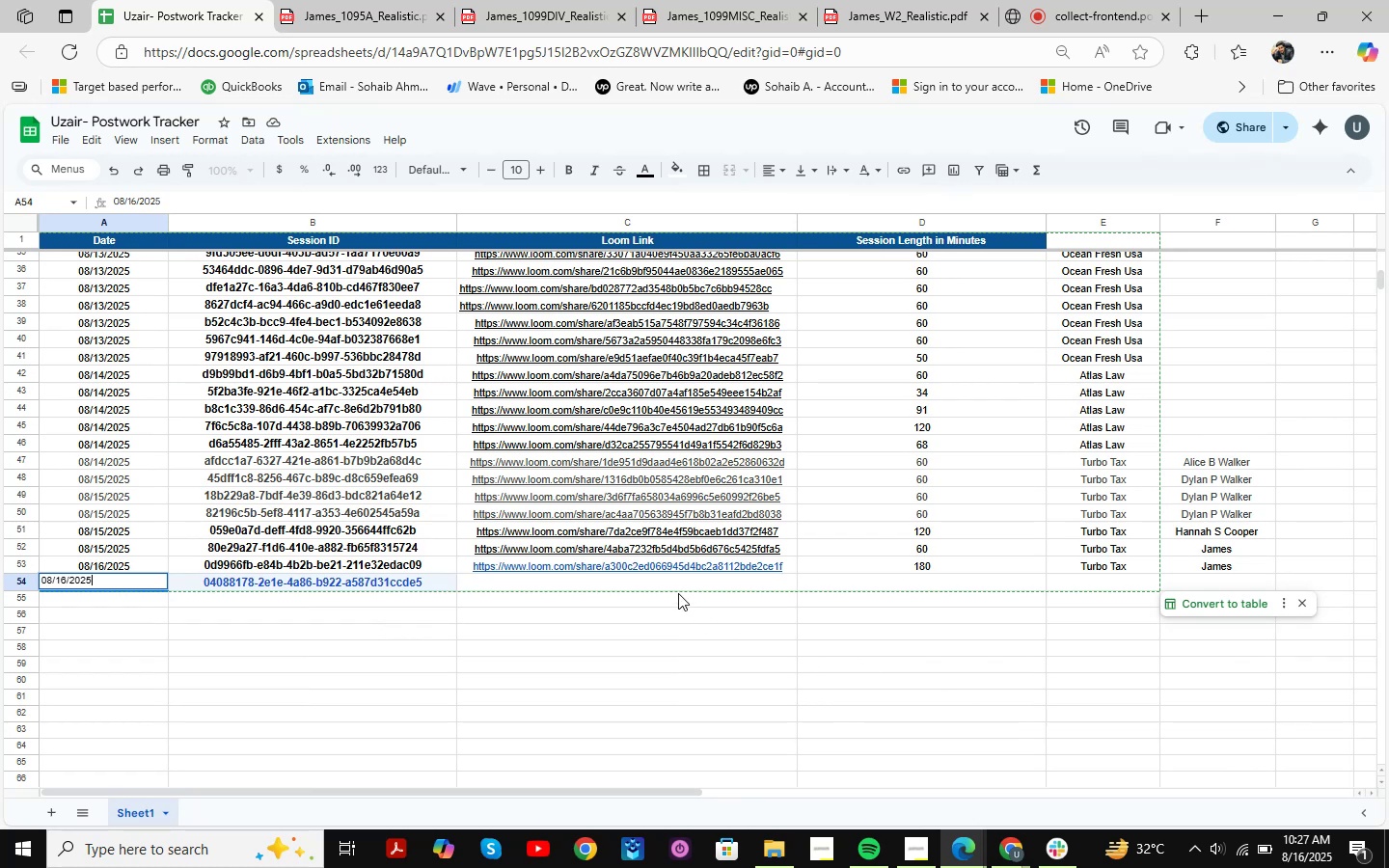 
left_click([928, 583])
 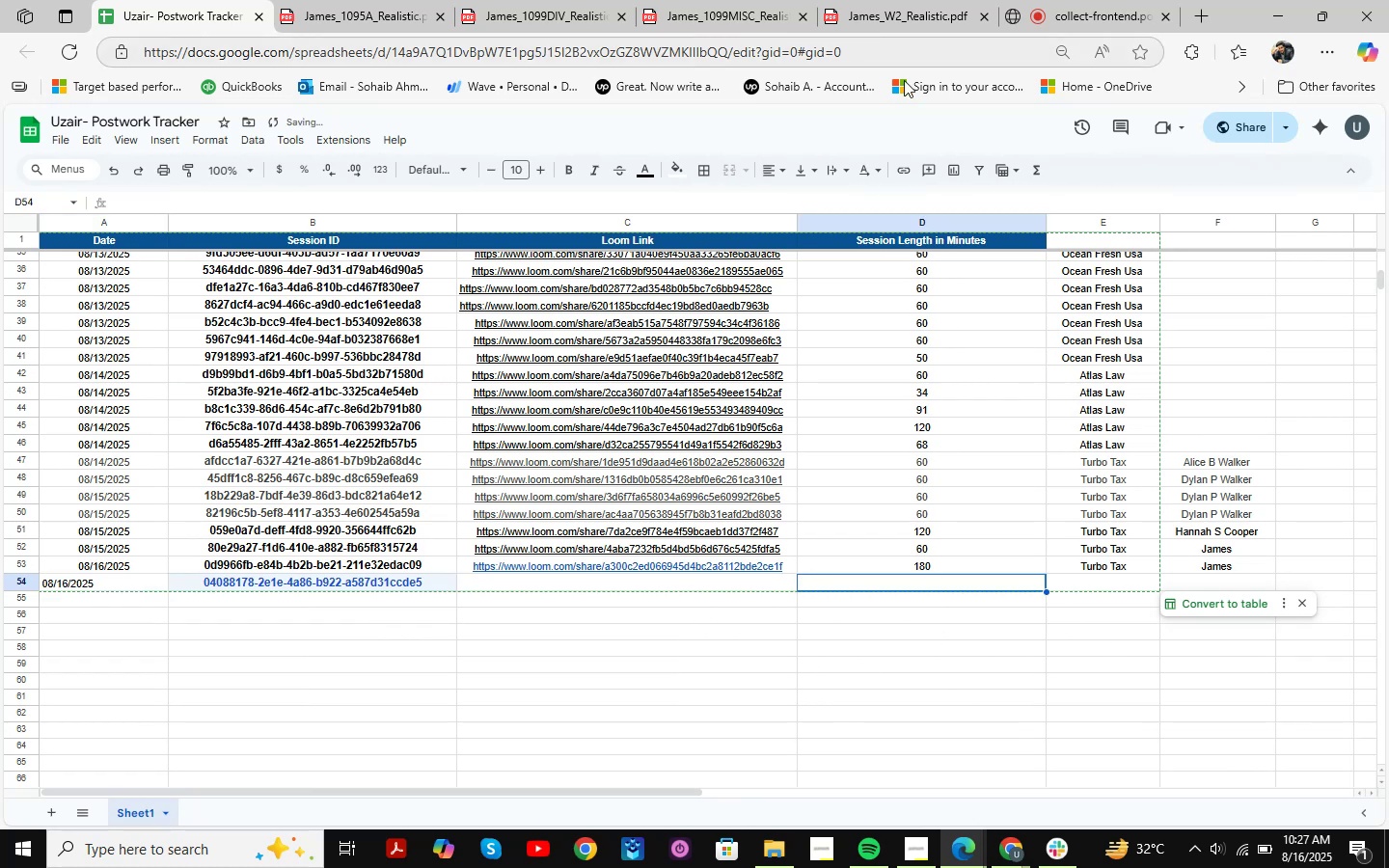 
left_click([1080, 0])
 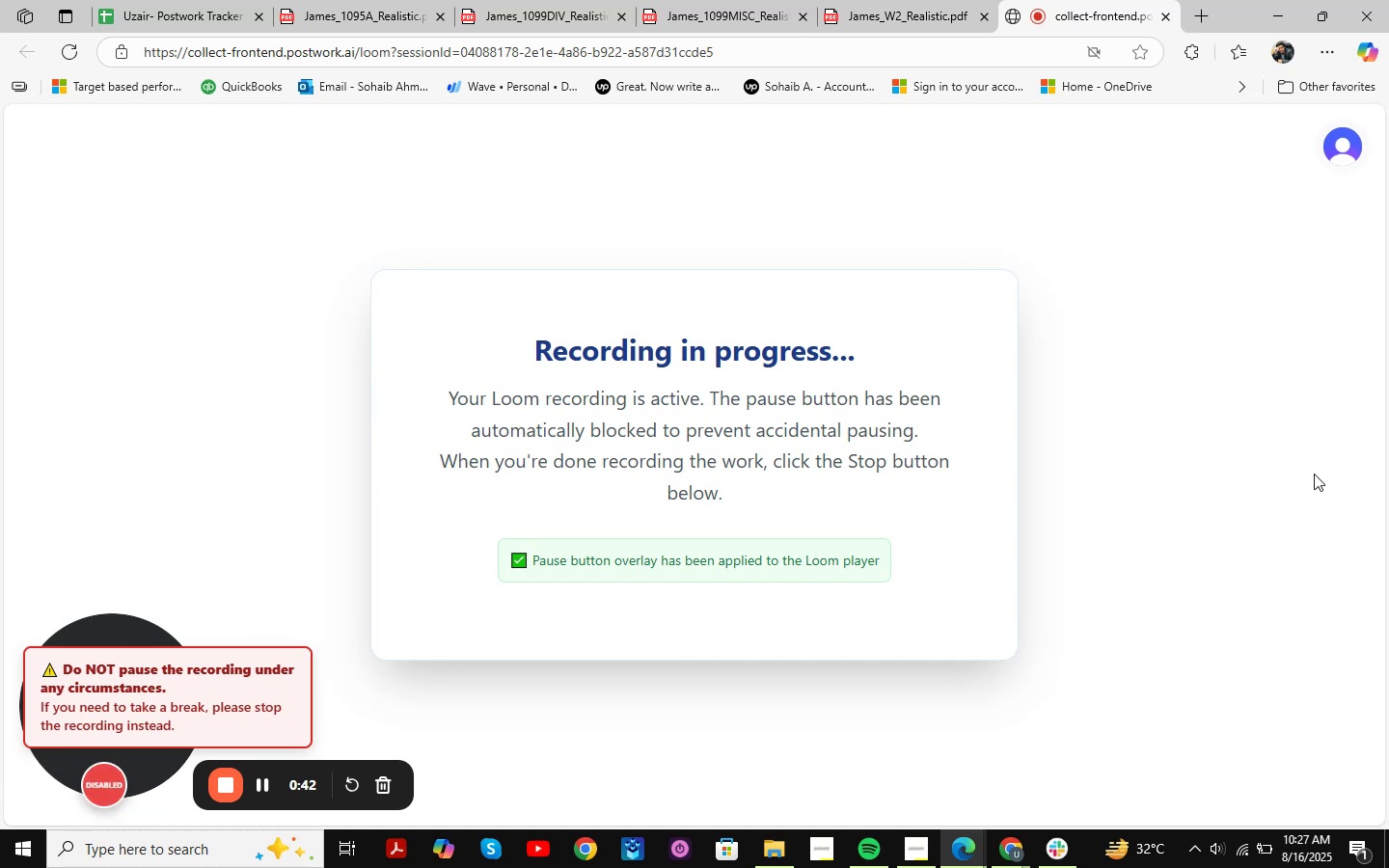 
wait(24.19)
 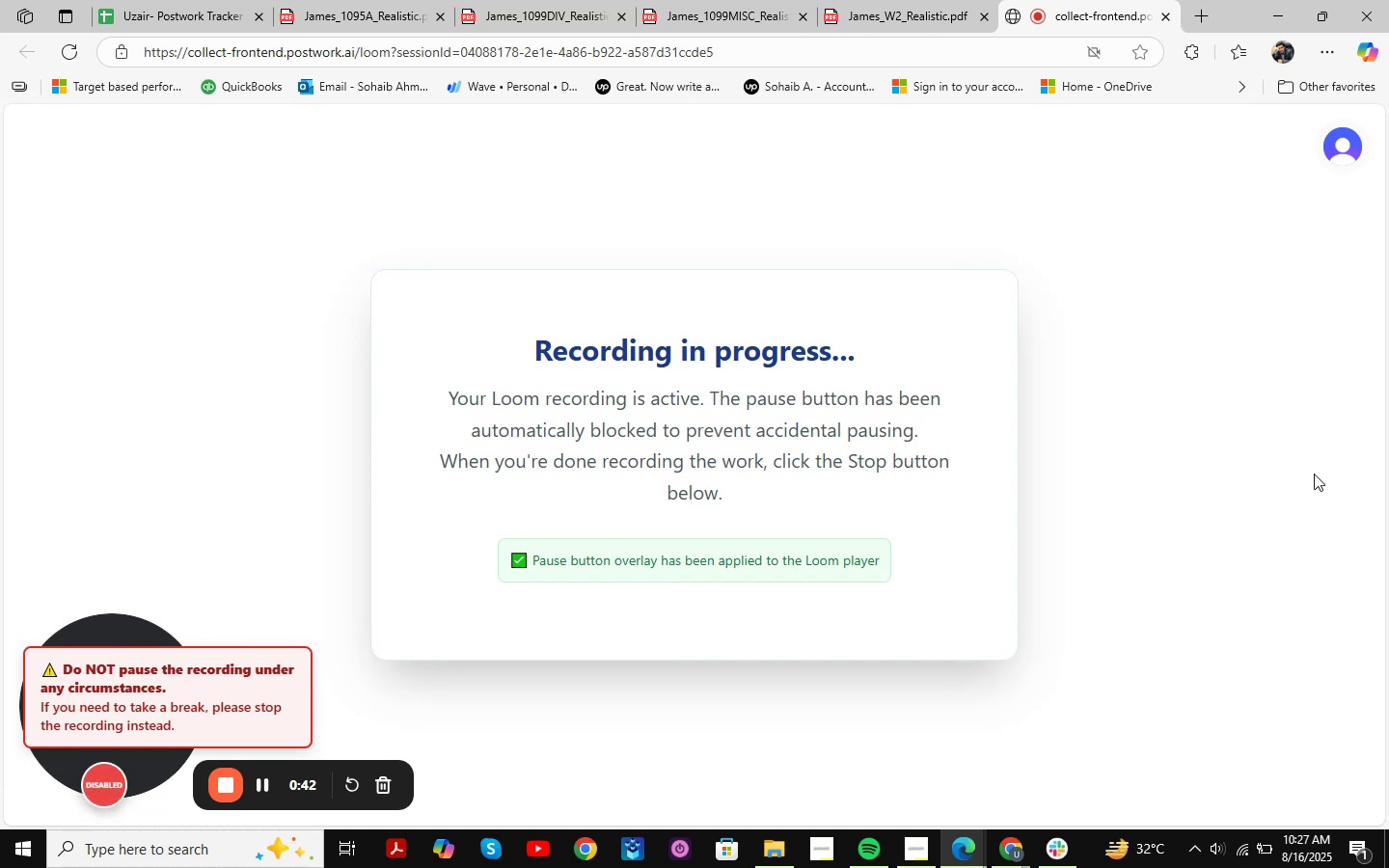 
left_click([127, 0])
 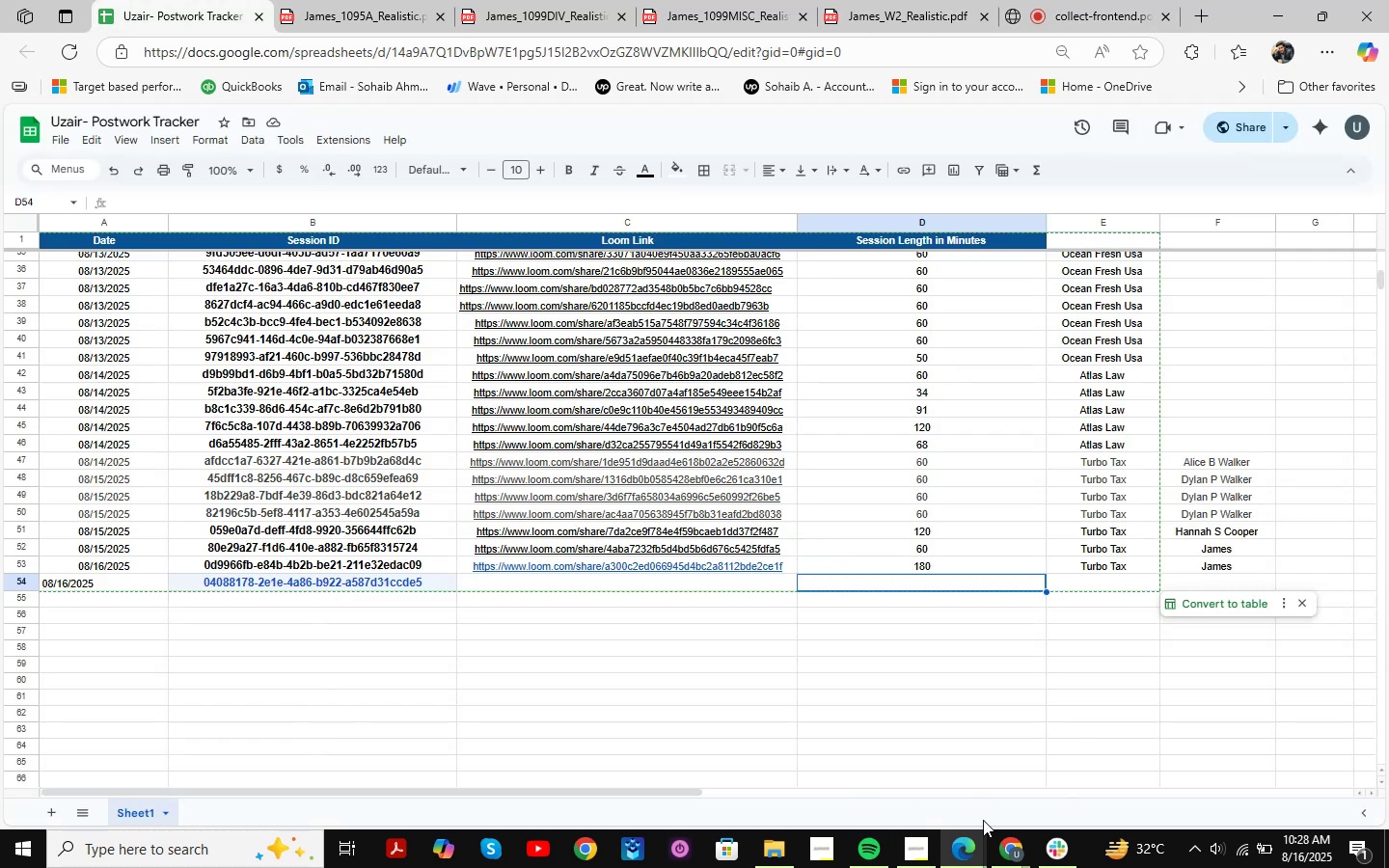 
left_click([1022, 867])
 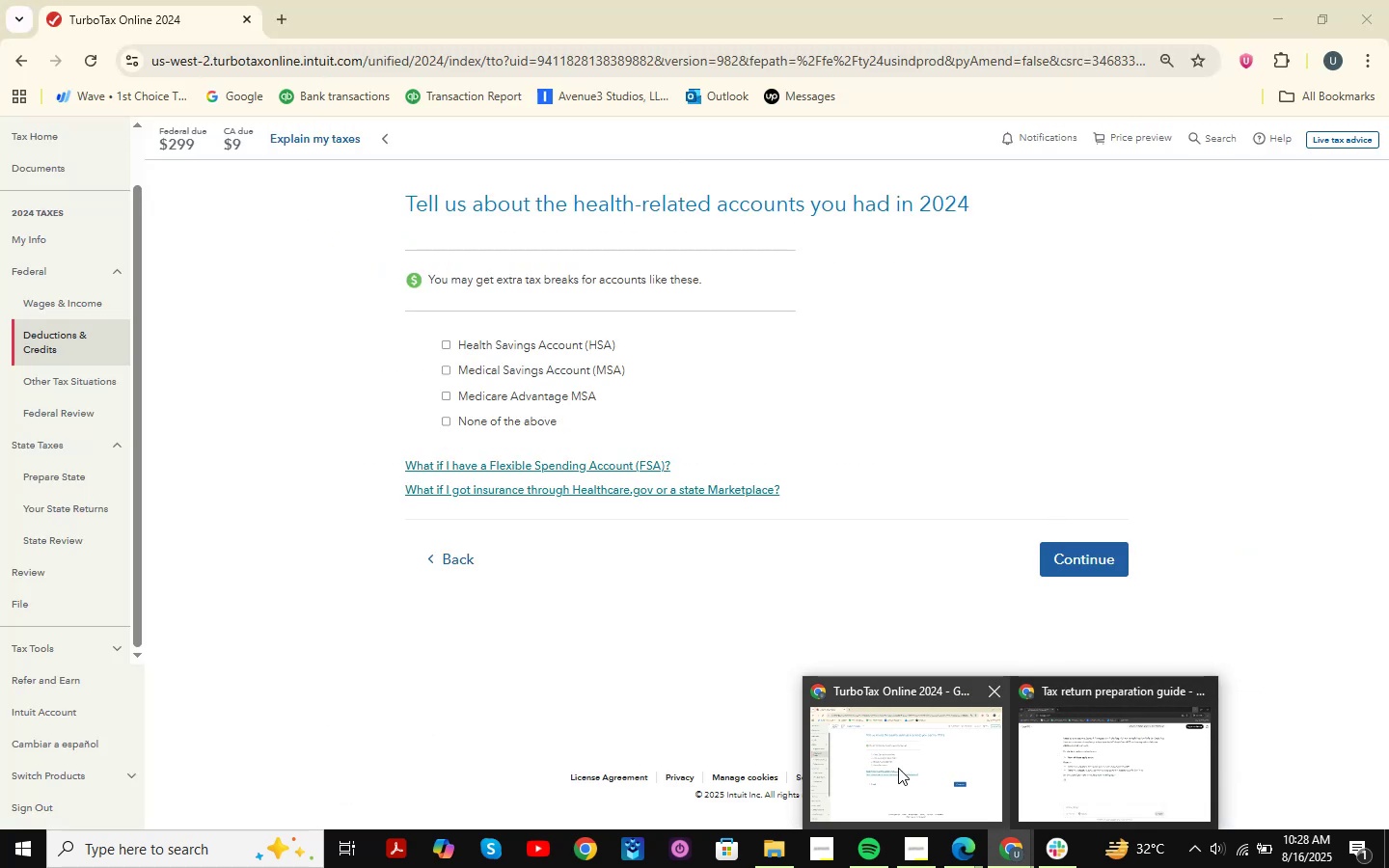 
left_click([898, 768])
 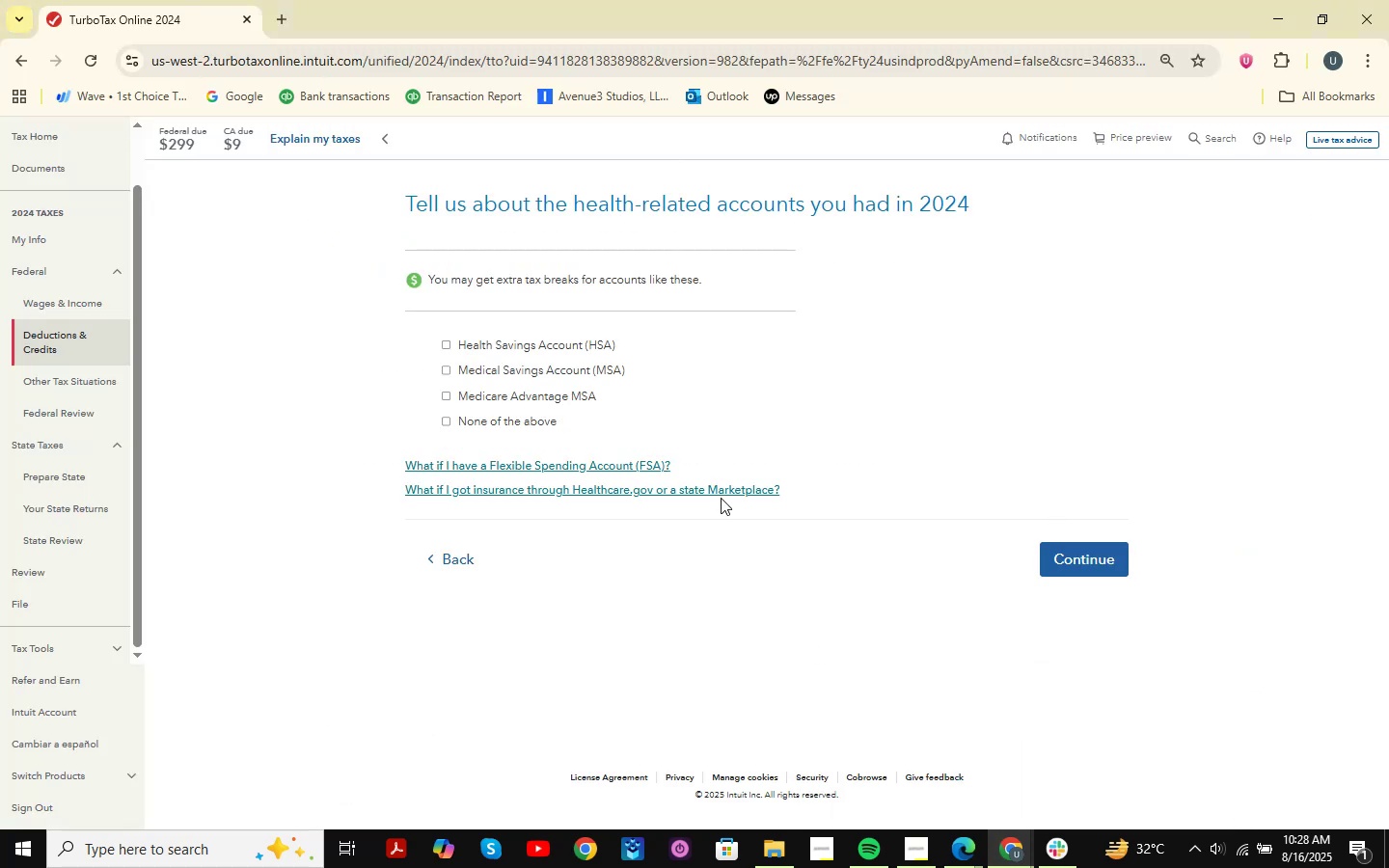 
scroll: coordinate [821, 468], scroll_direction: up, amount: 2.0
 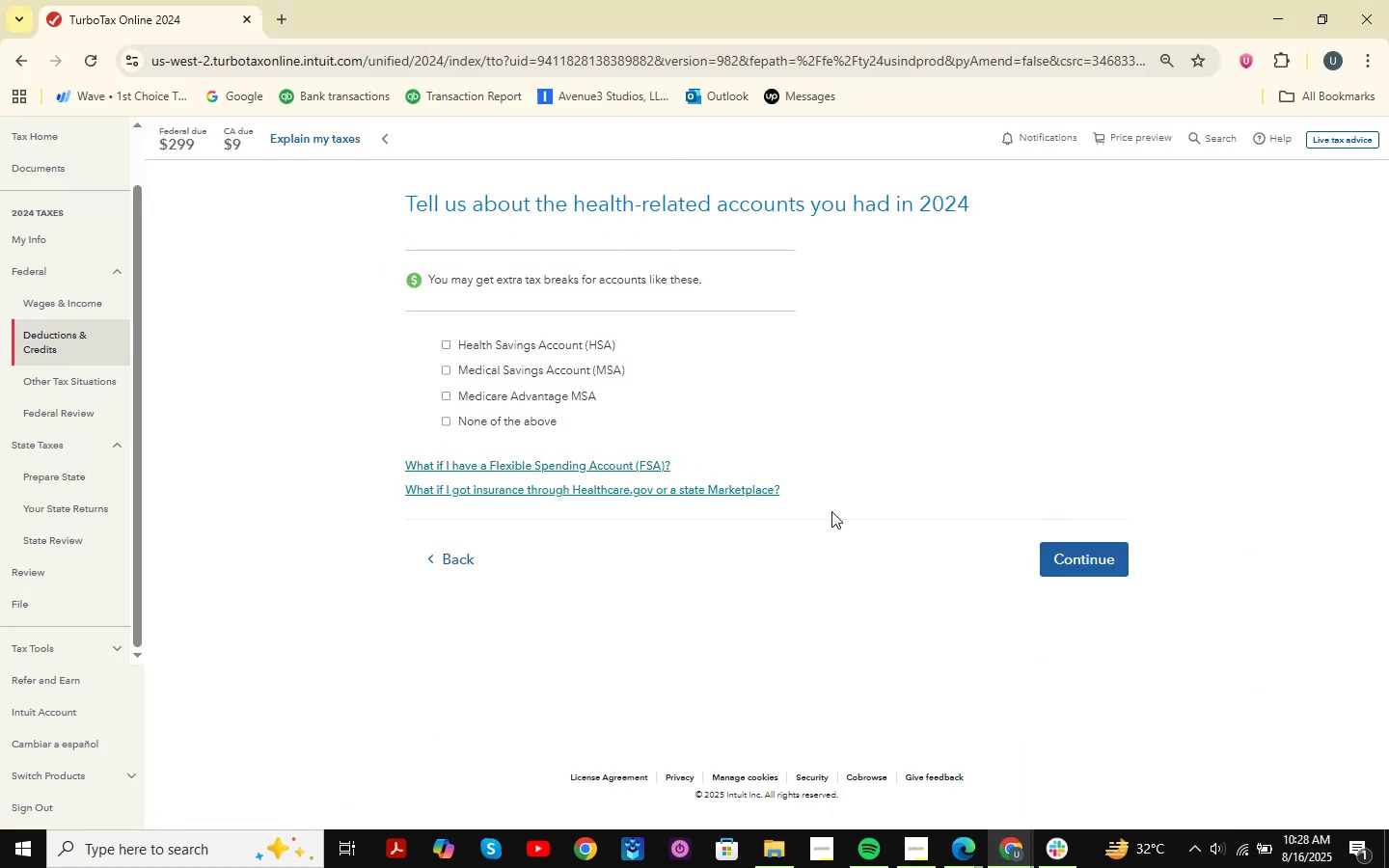 
scroll: coordinate [818, 539], scroll_direction: down, amount: 4.0
 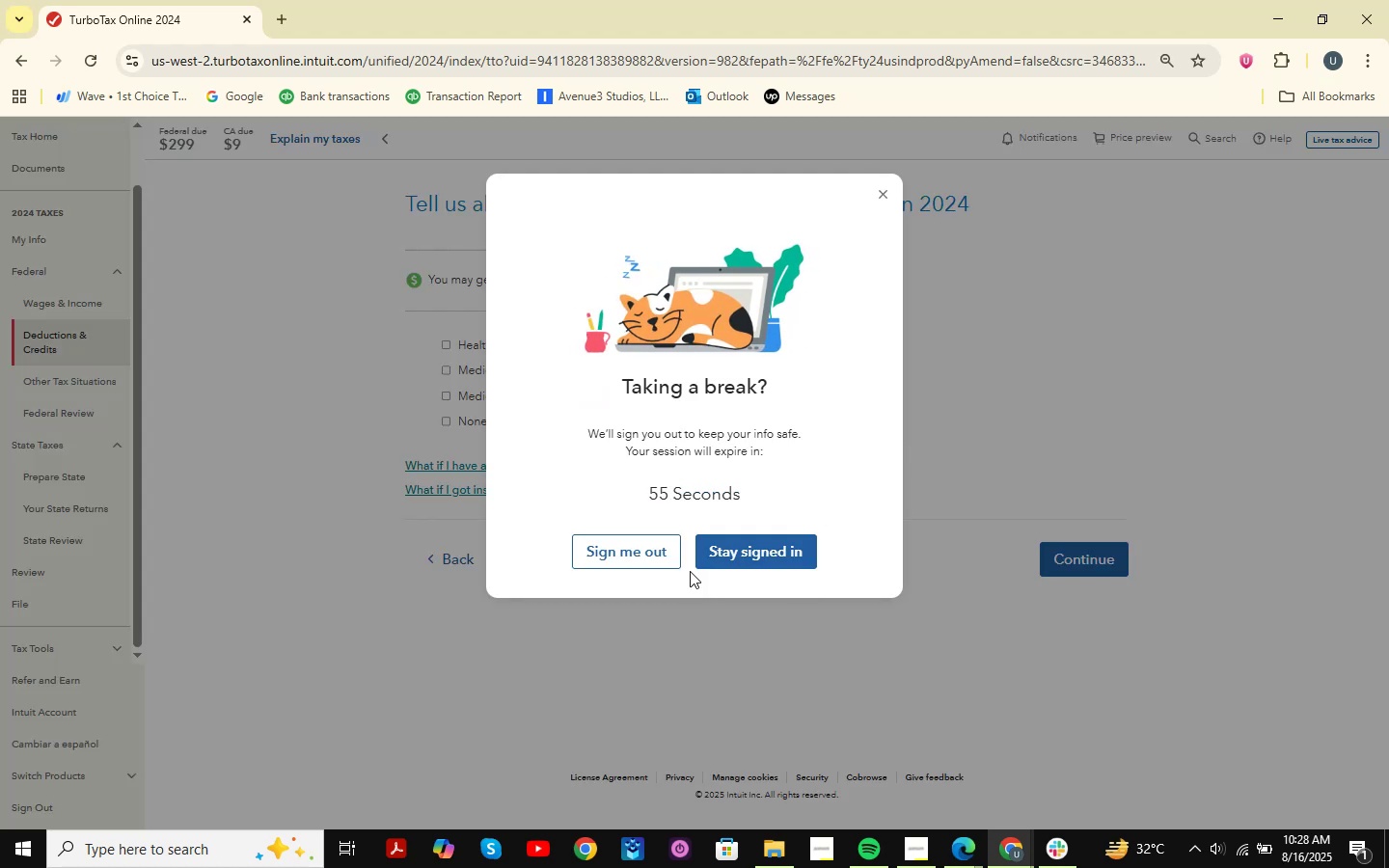 
left_click([792, 555])
 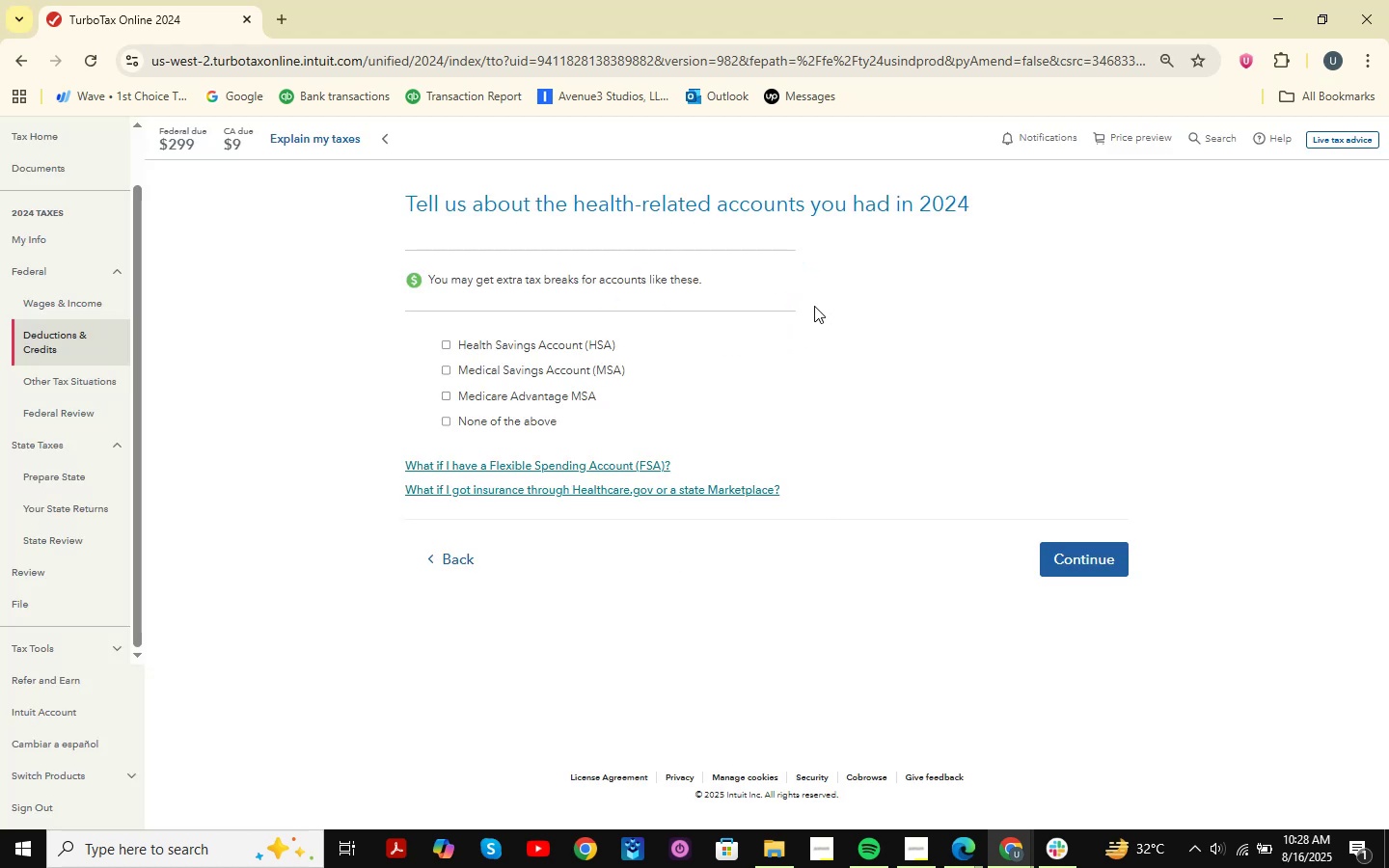 
wait(5.33)
 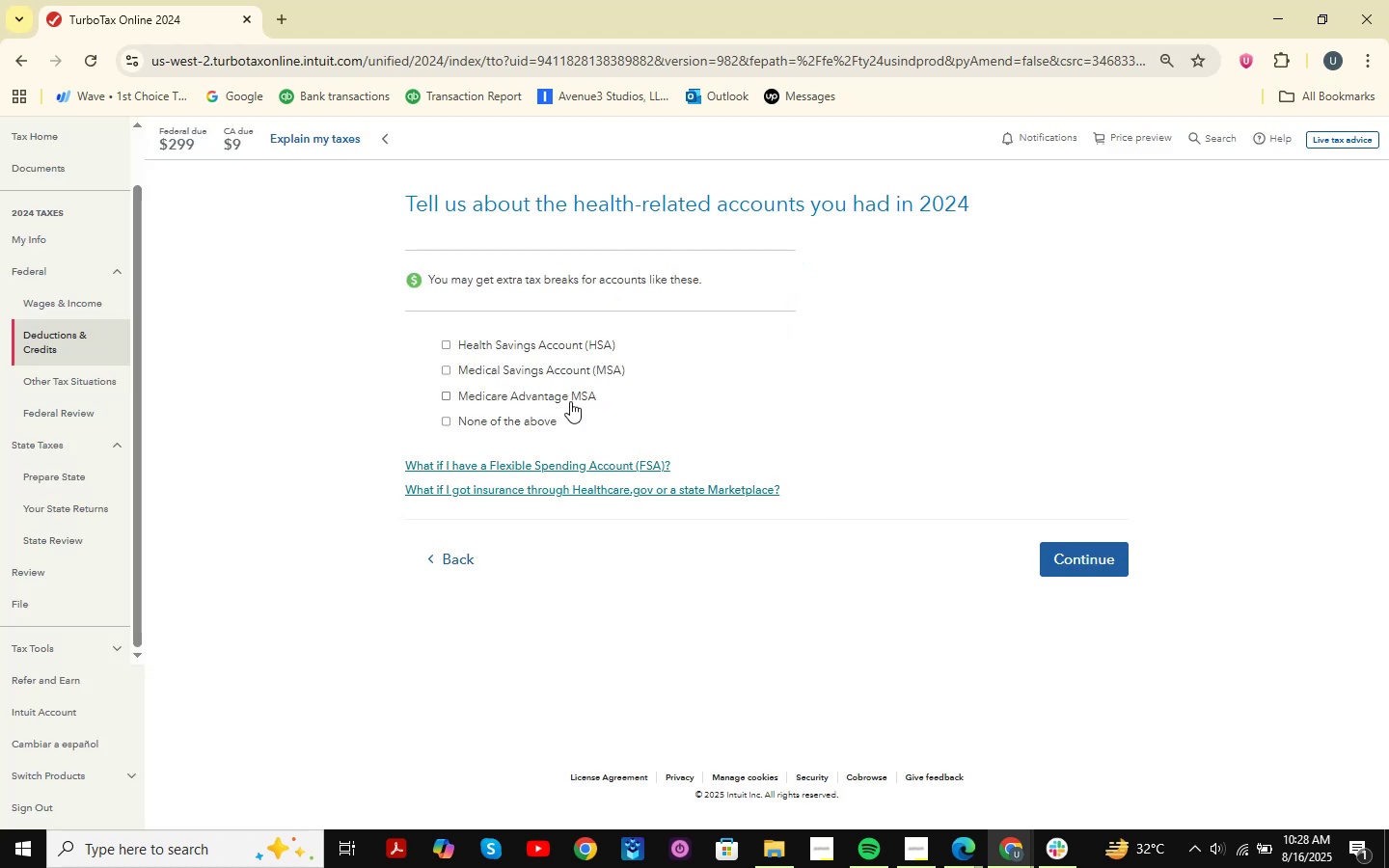 
left_click([972, 852])
 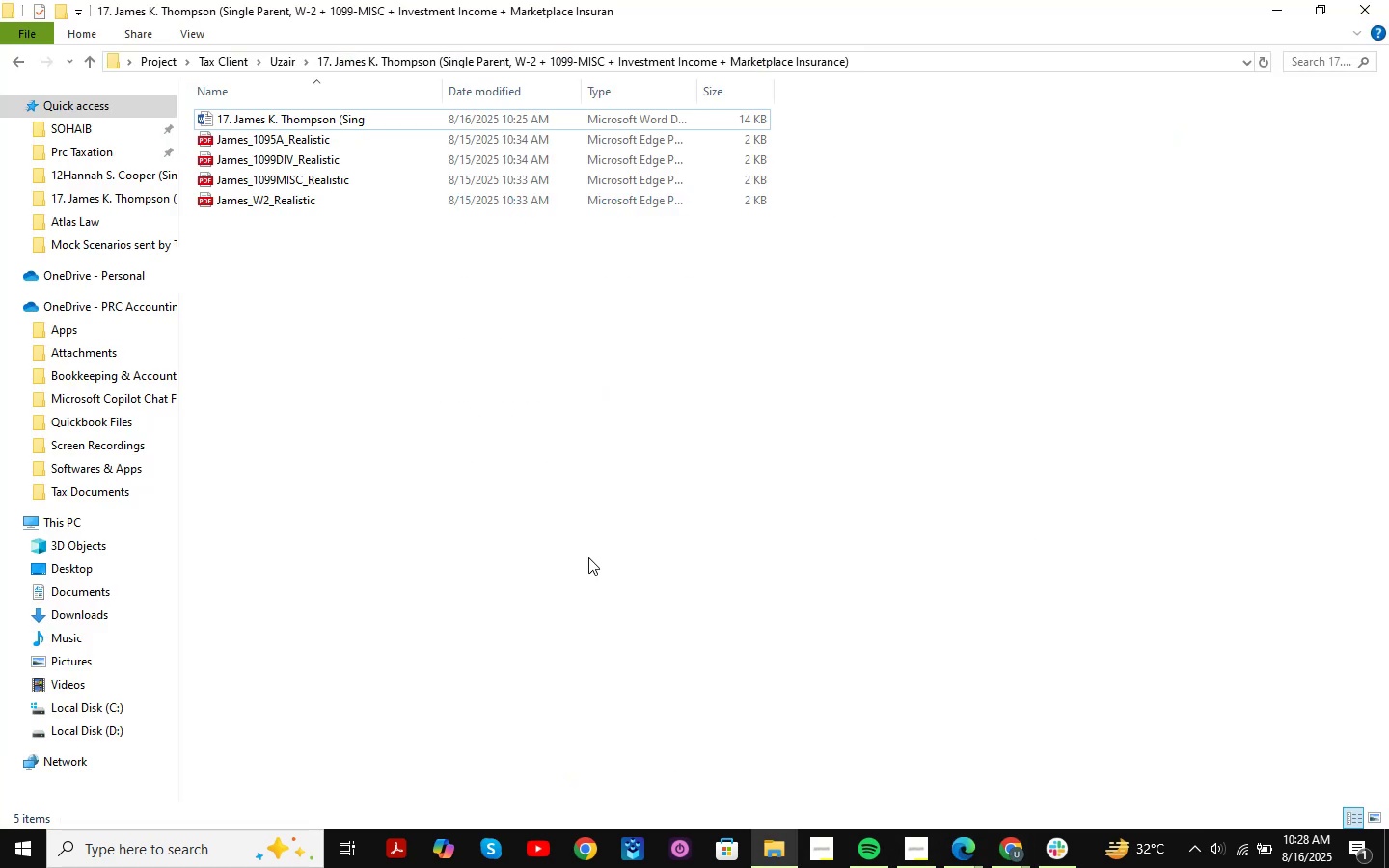 
double_click([362, 122])
 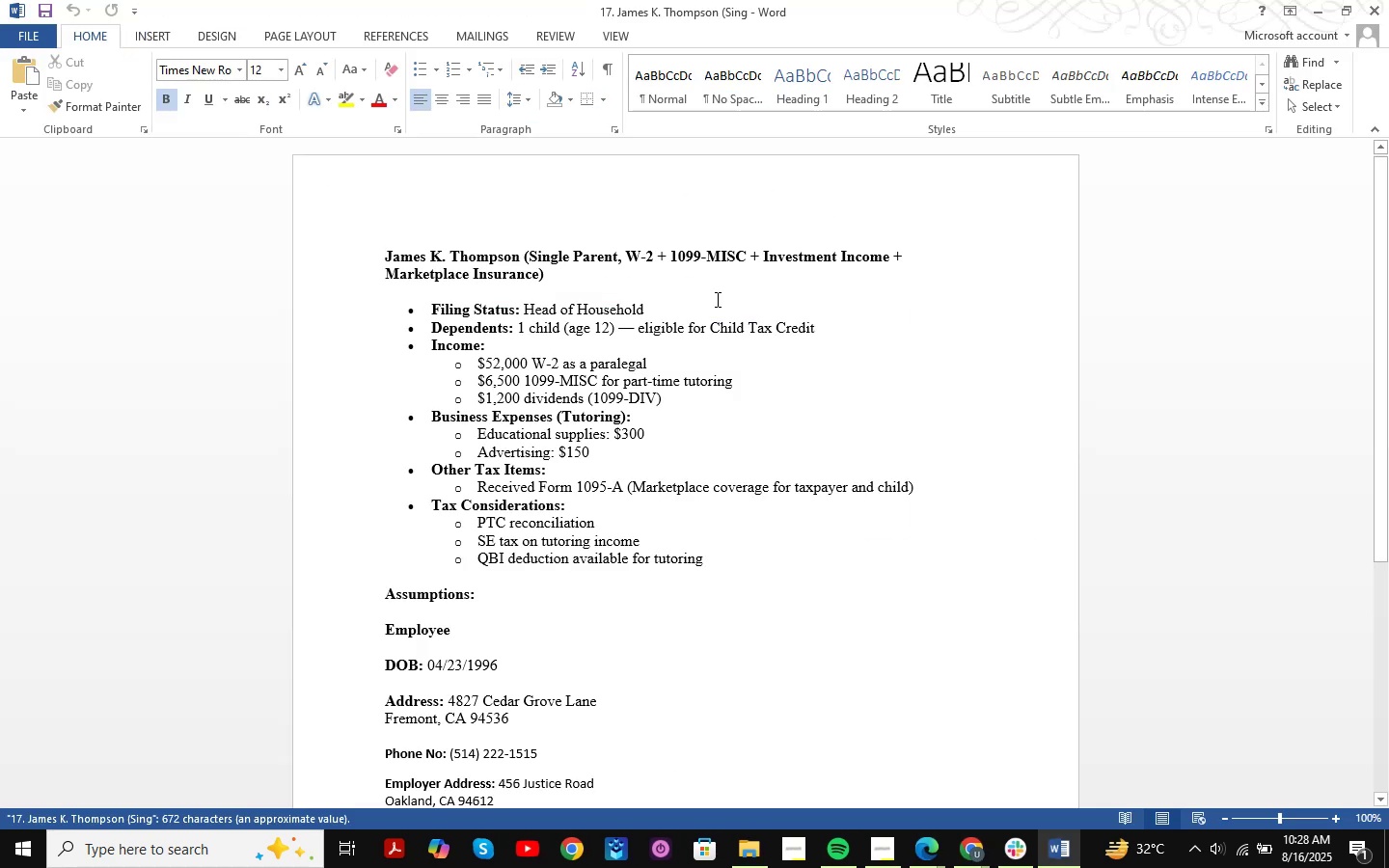 
left_click([972, 858])
 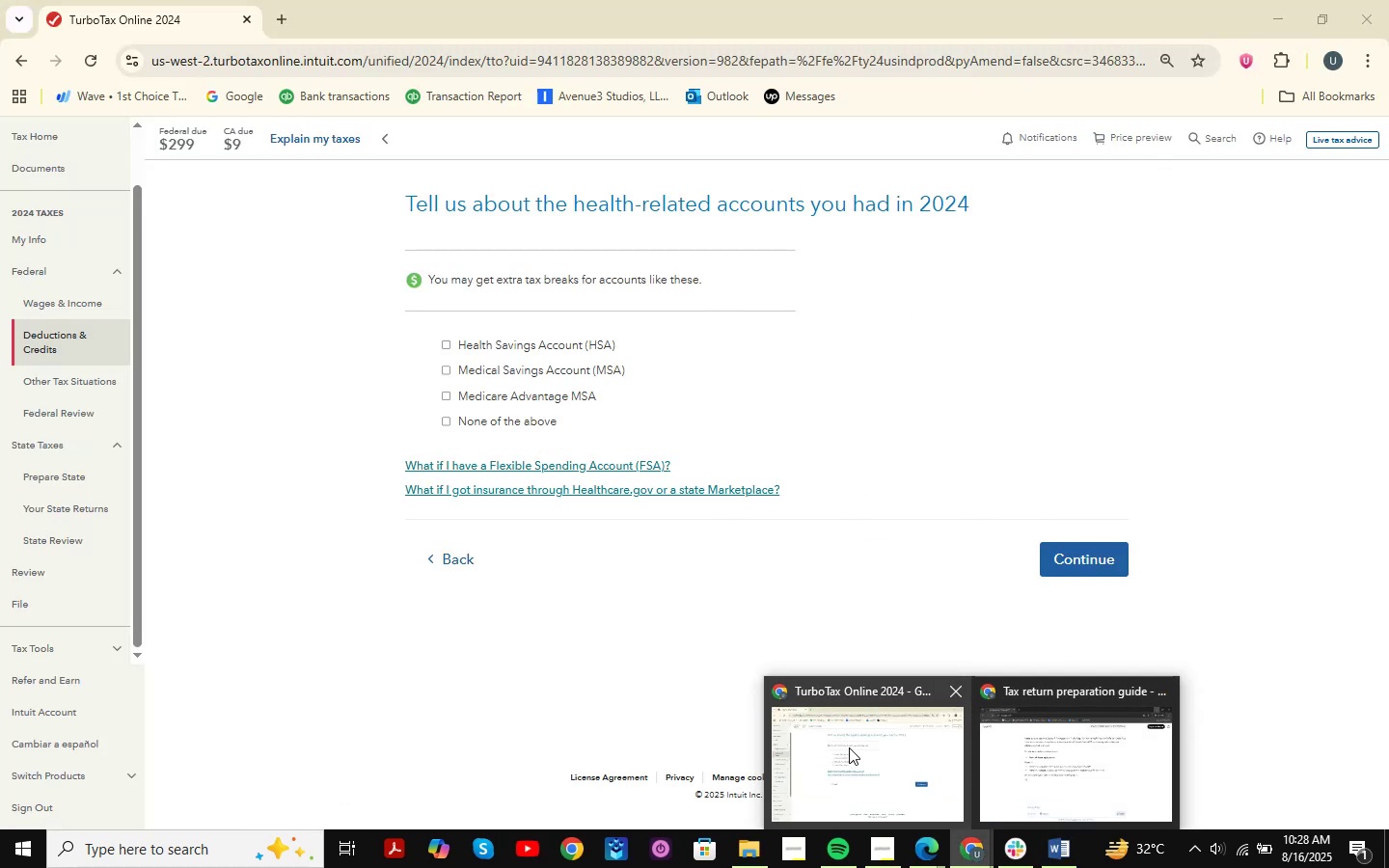 
left_click([849, 747])
 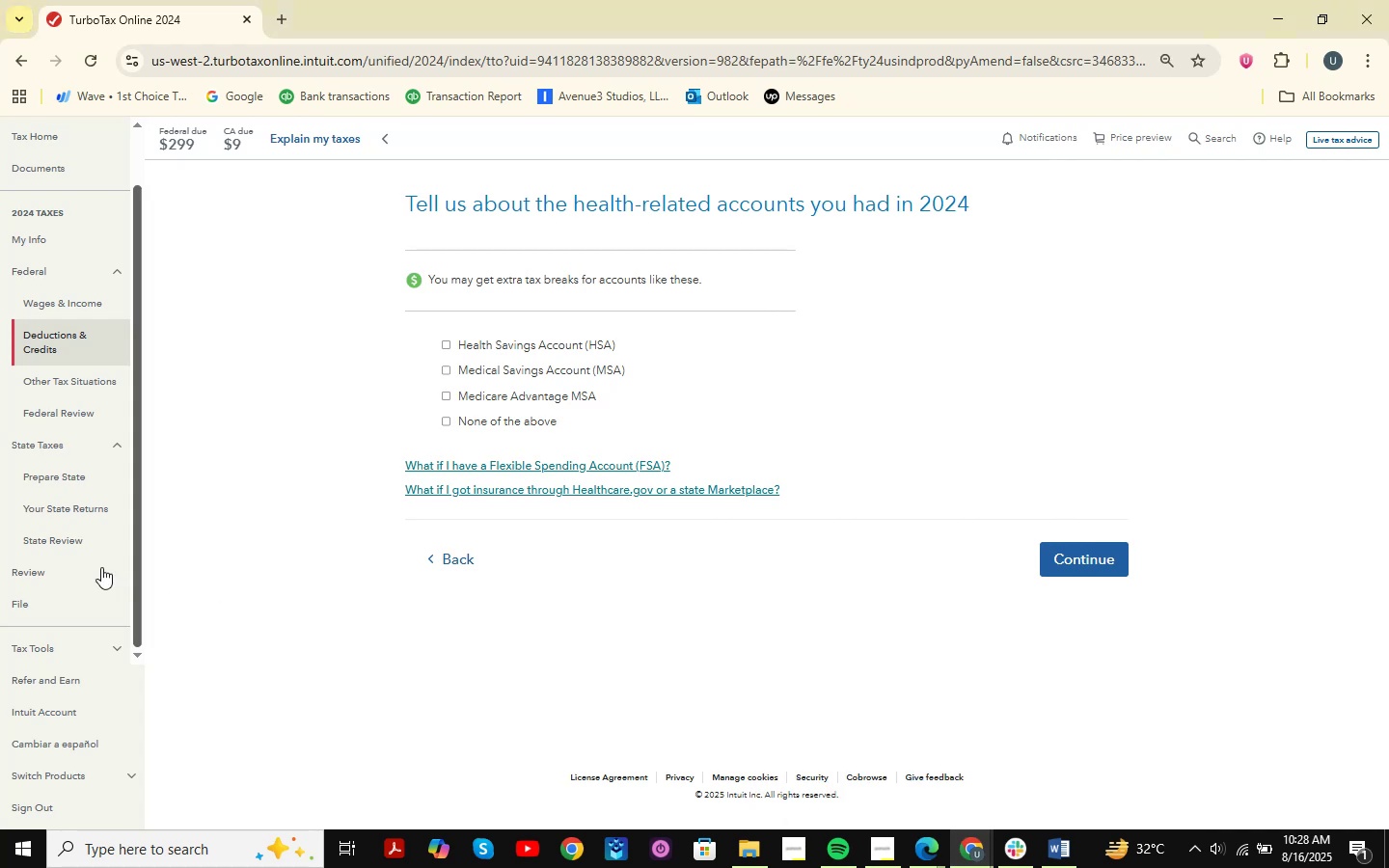 
left_click([24, 570])
 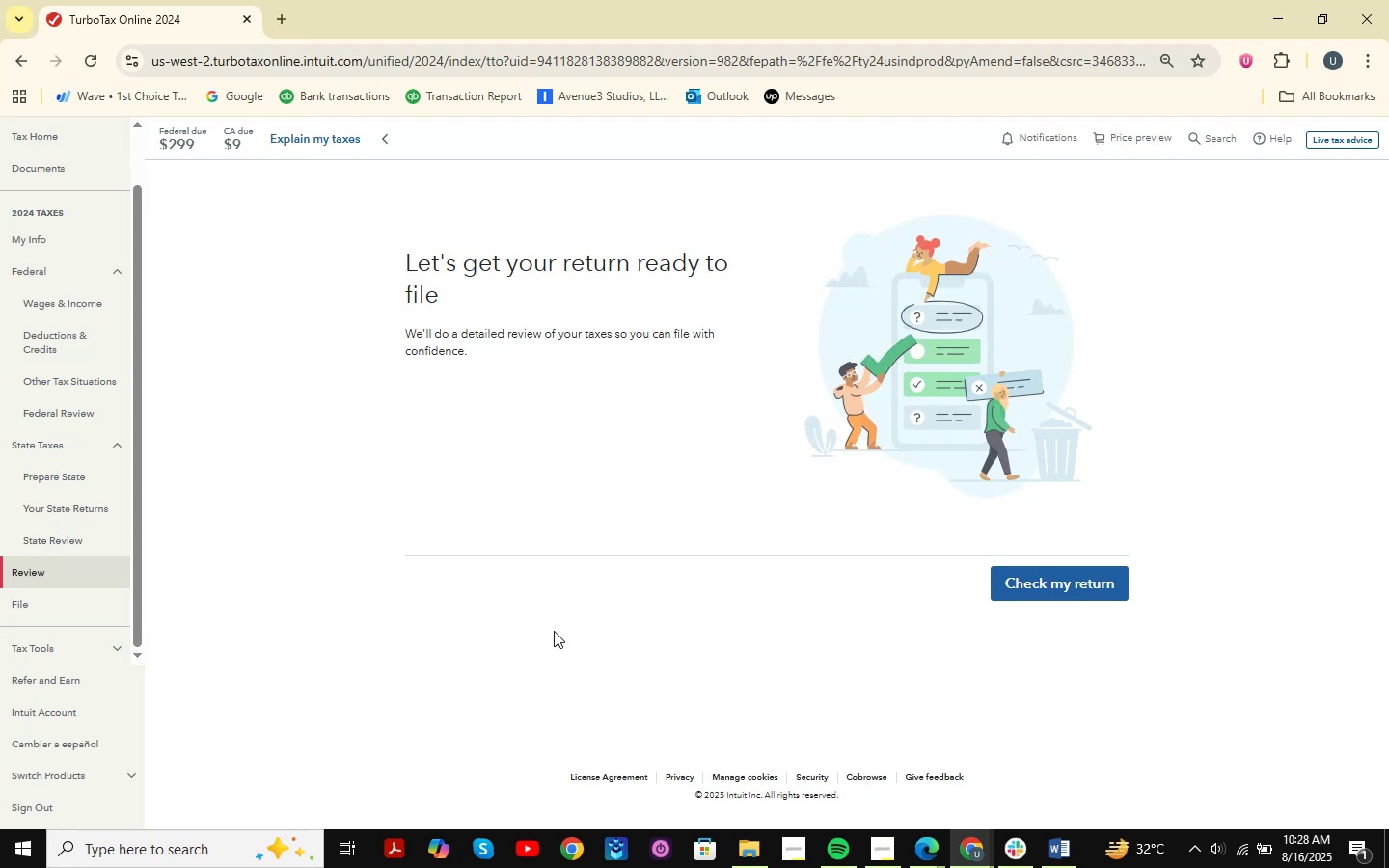 
wait(22.48)
 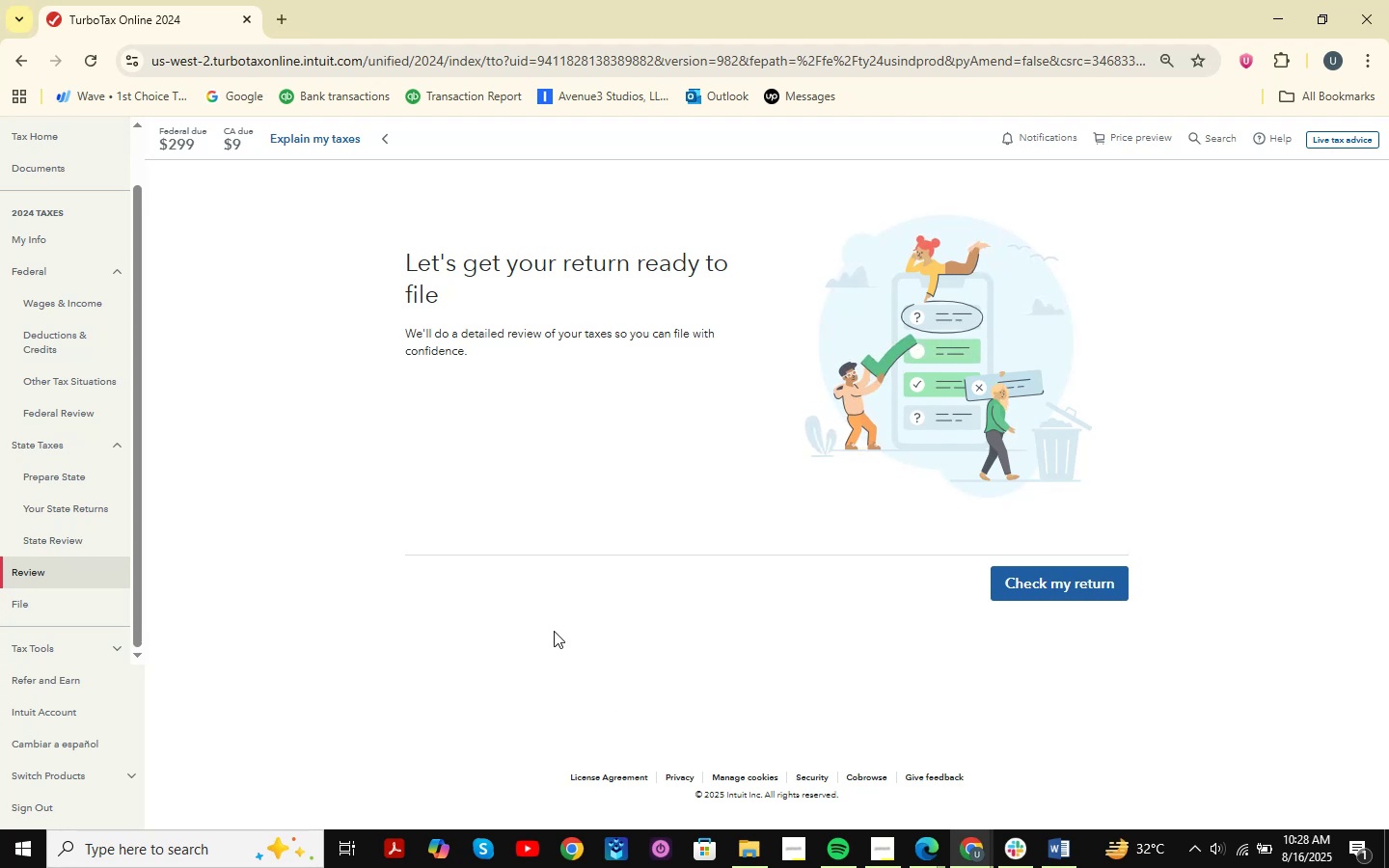 
left_click([1067, 591])
 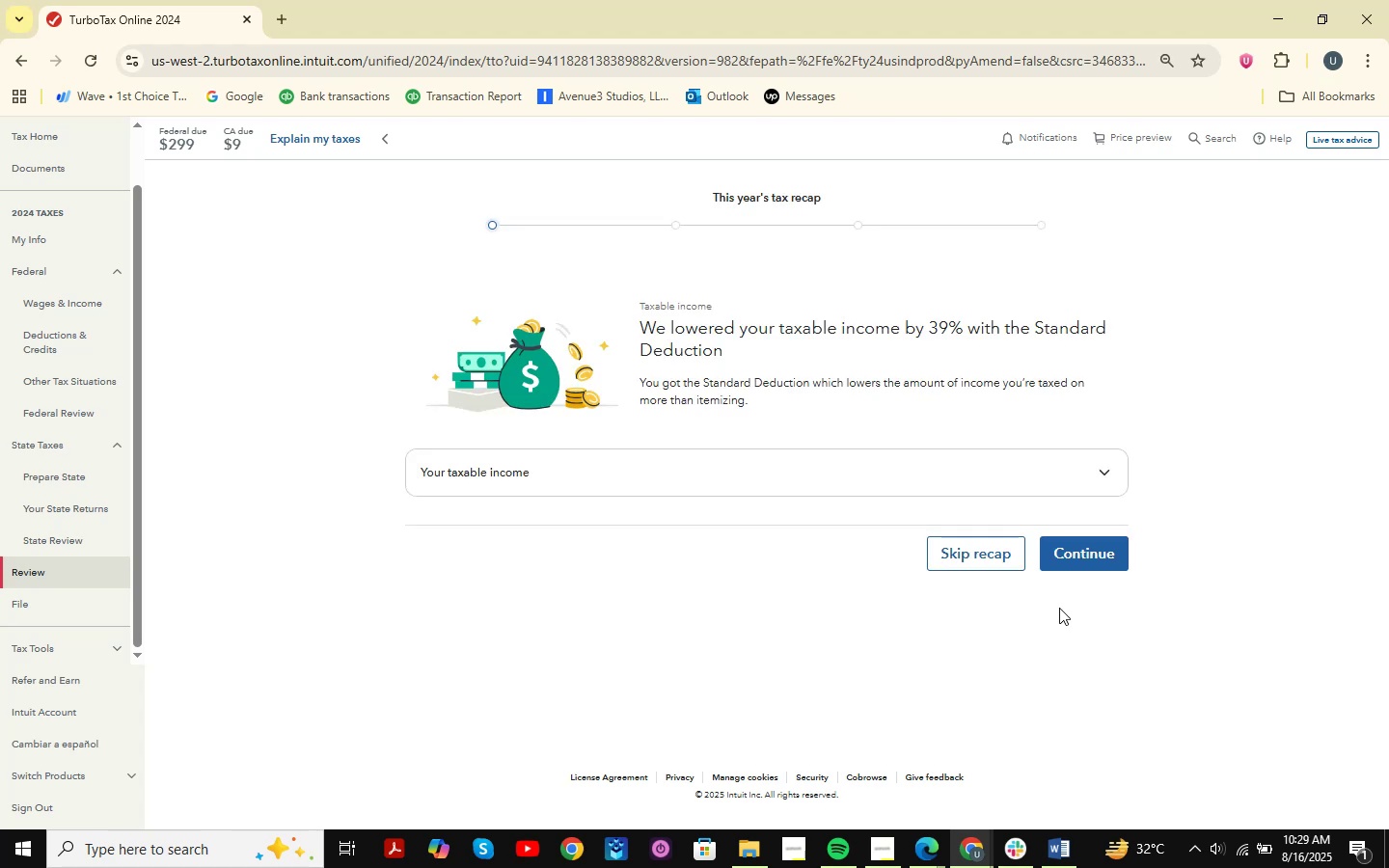 
wait(22.74)
 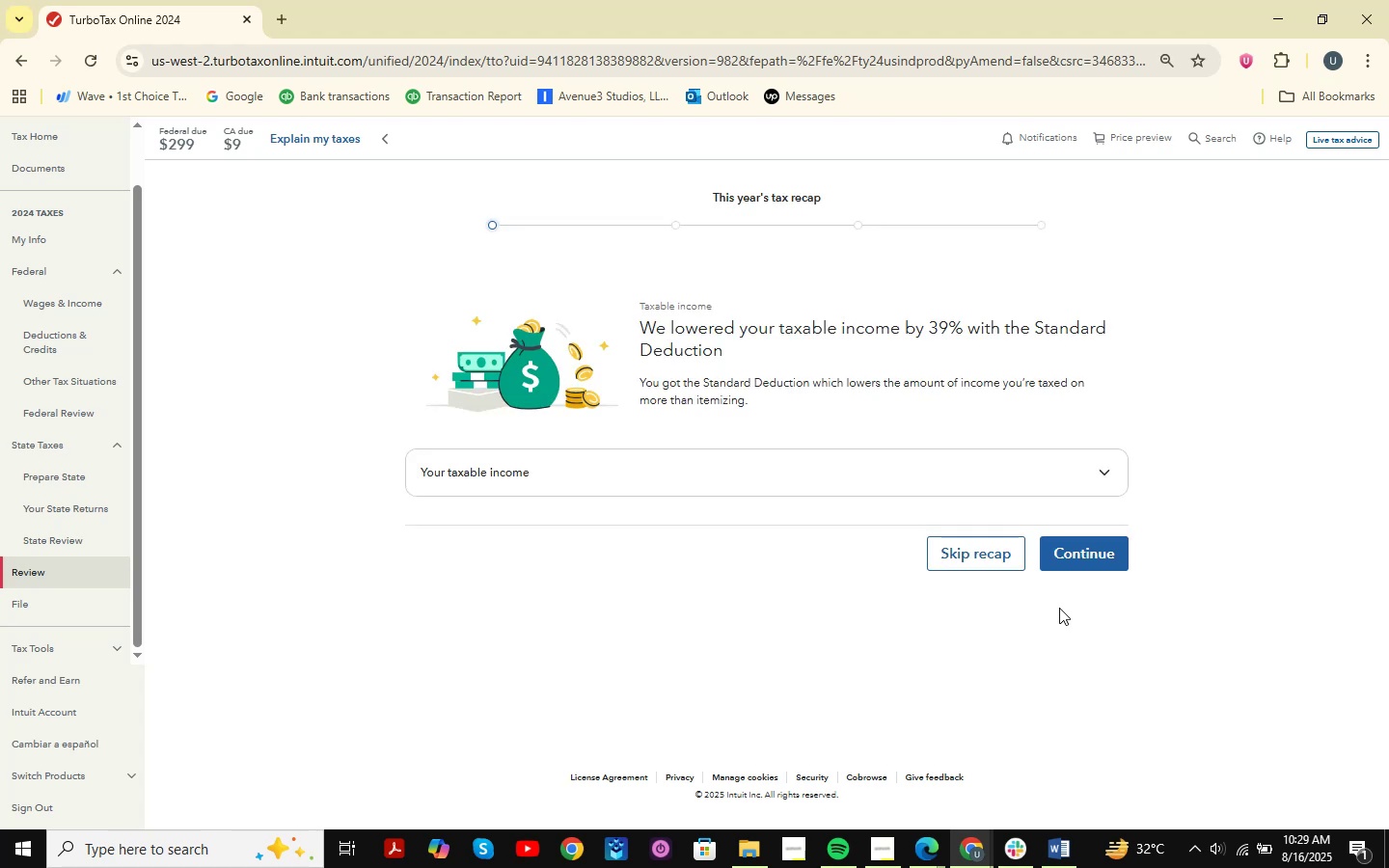 
left_click([1114, 555])
 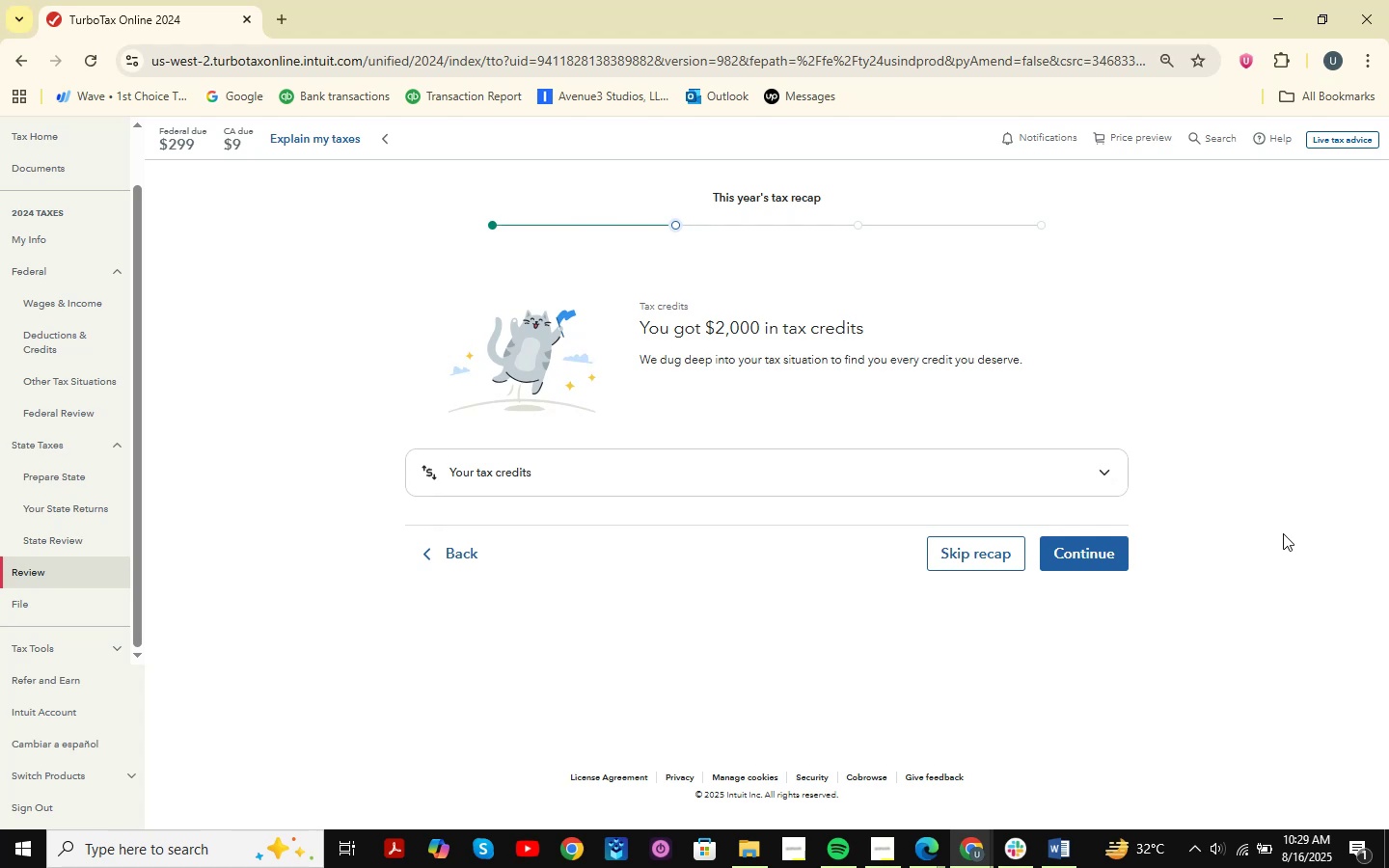 
wait(9.69)
 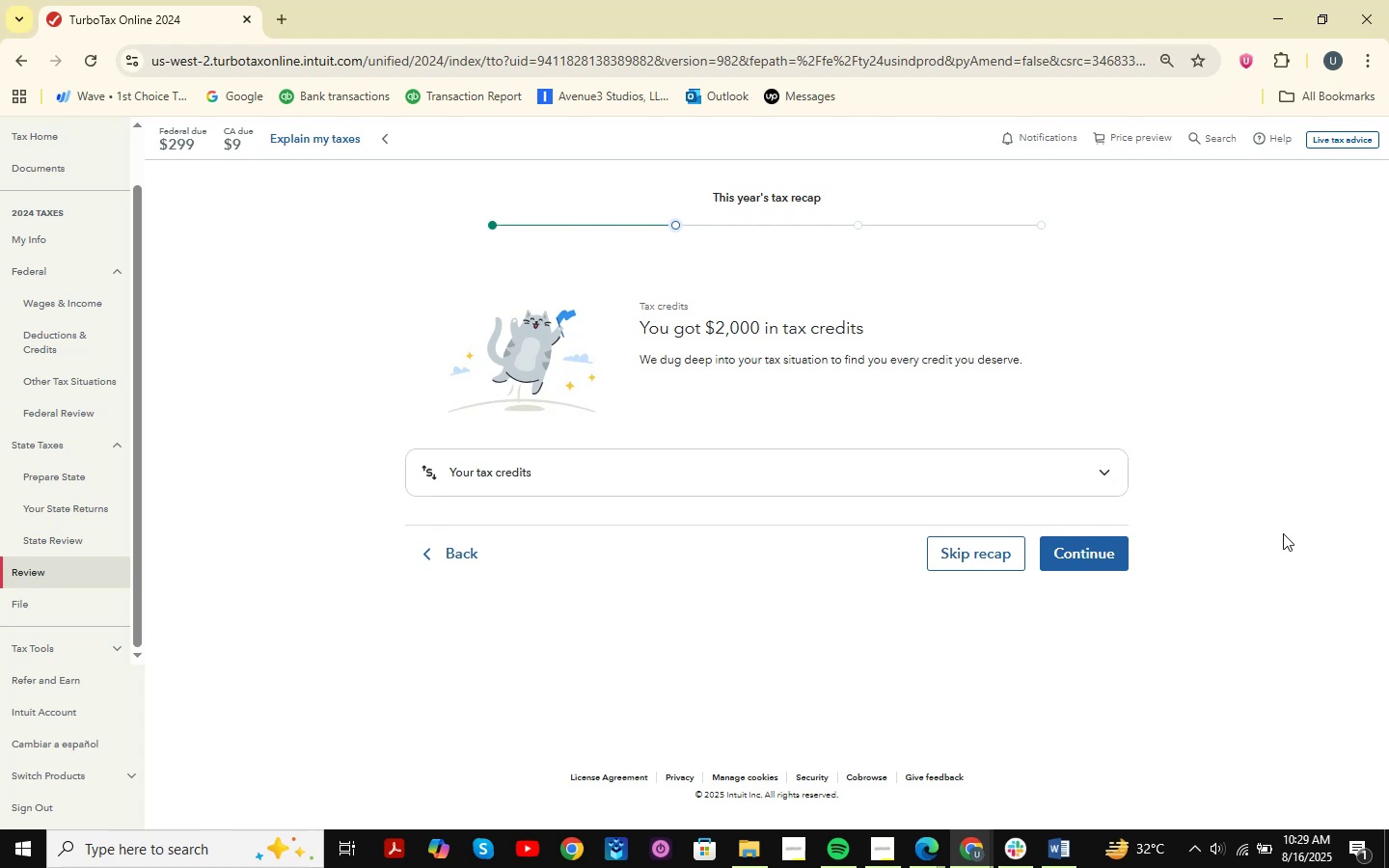 
left_click([1100, 560])
 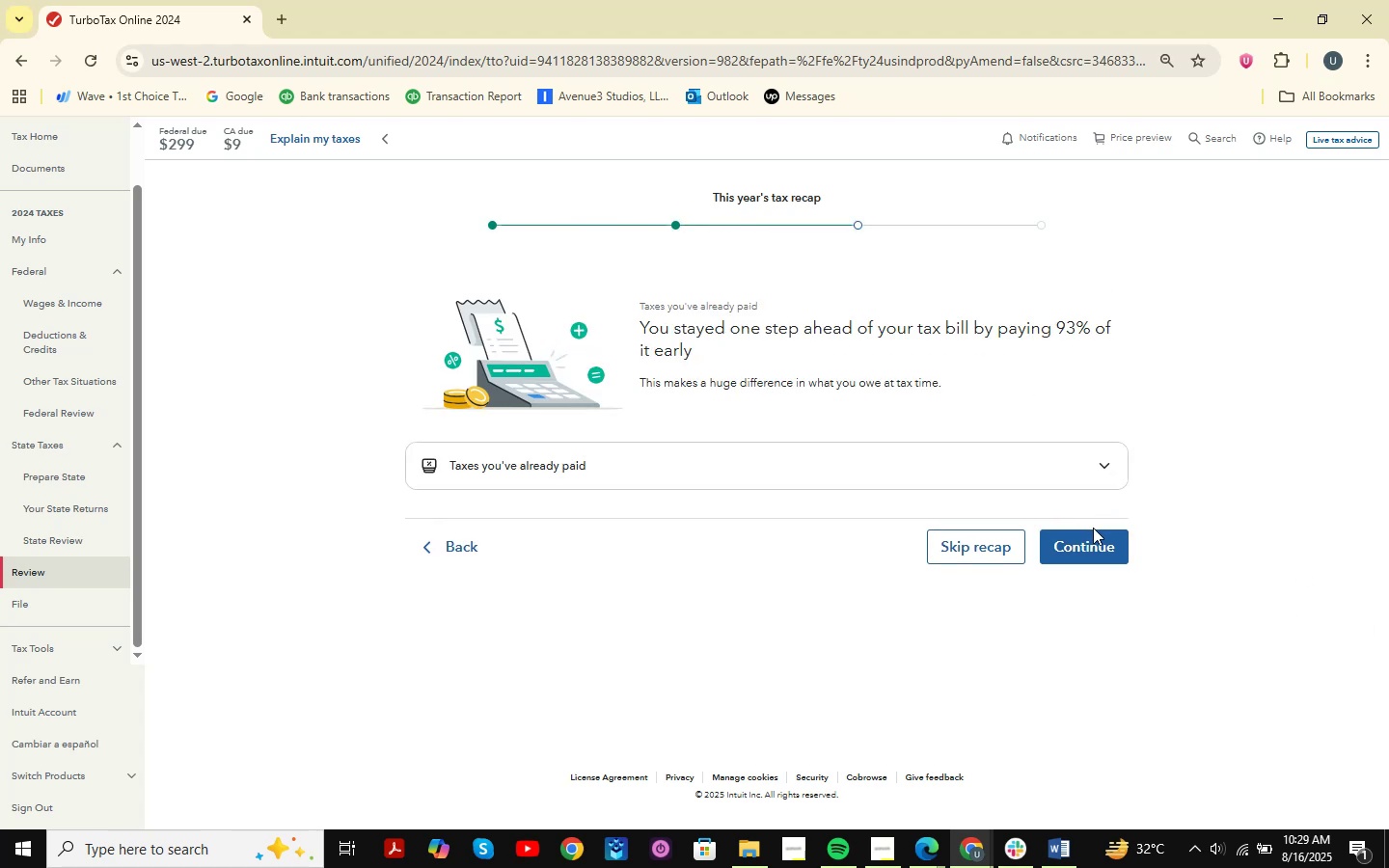 
double_click([1095, 552])
 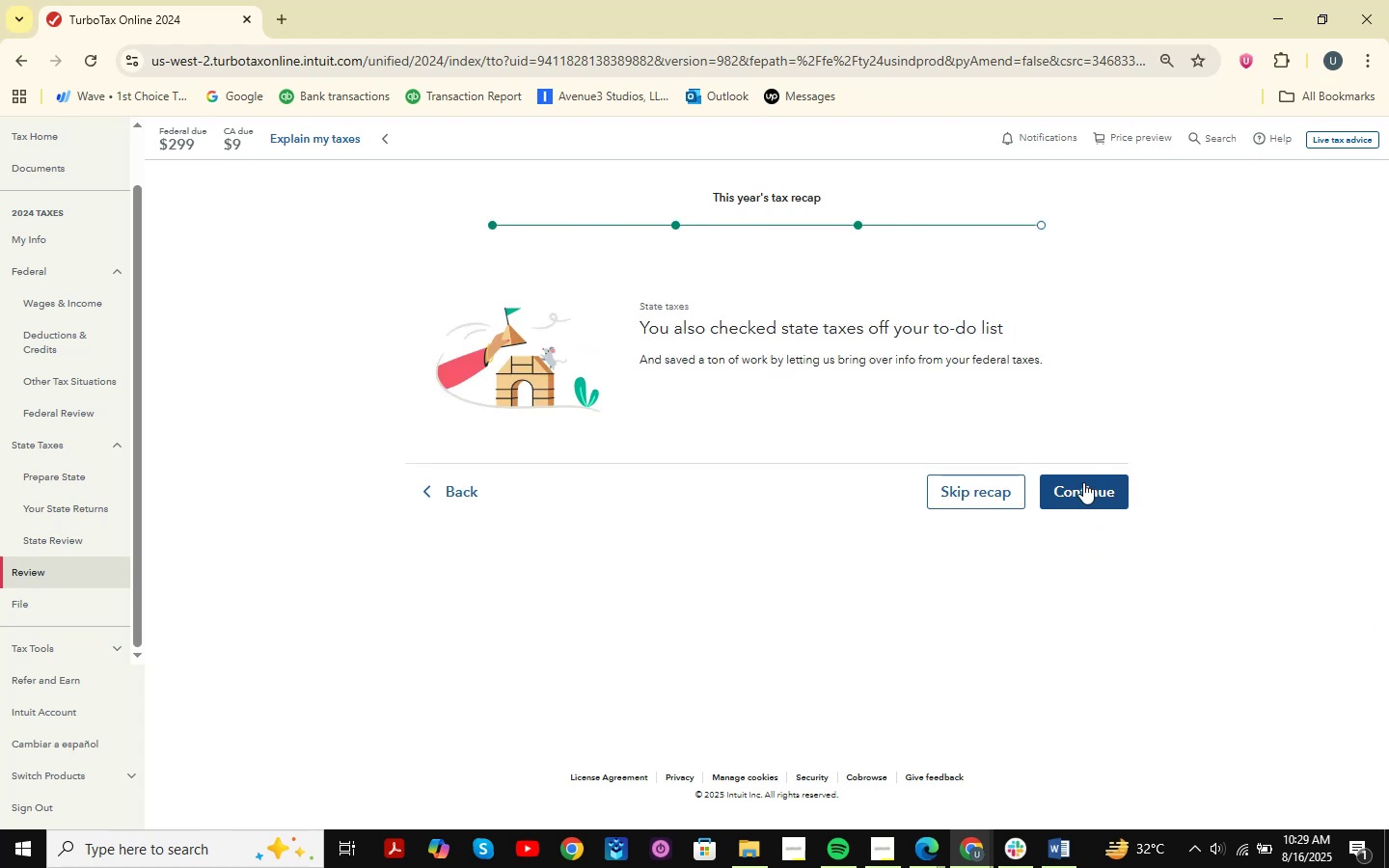 
left_click([1083, 482])
 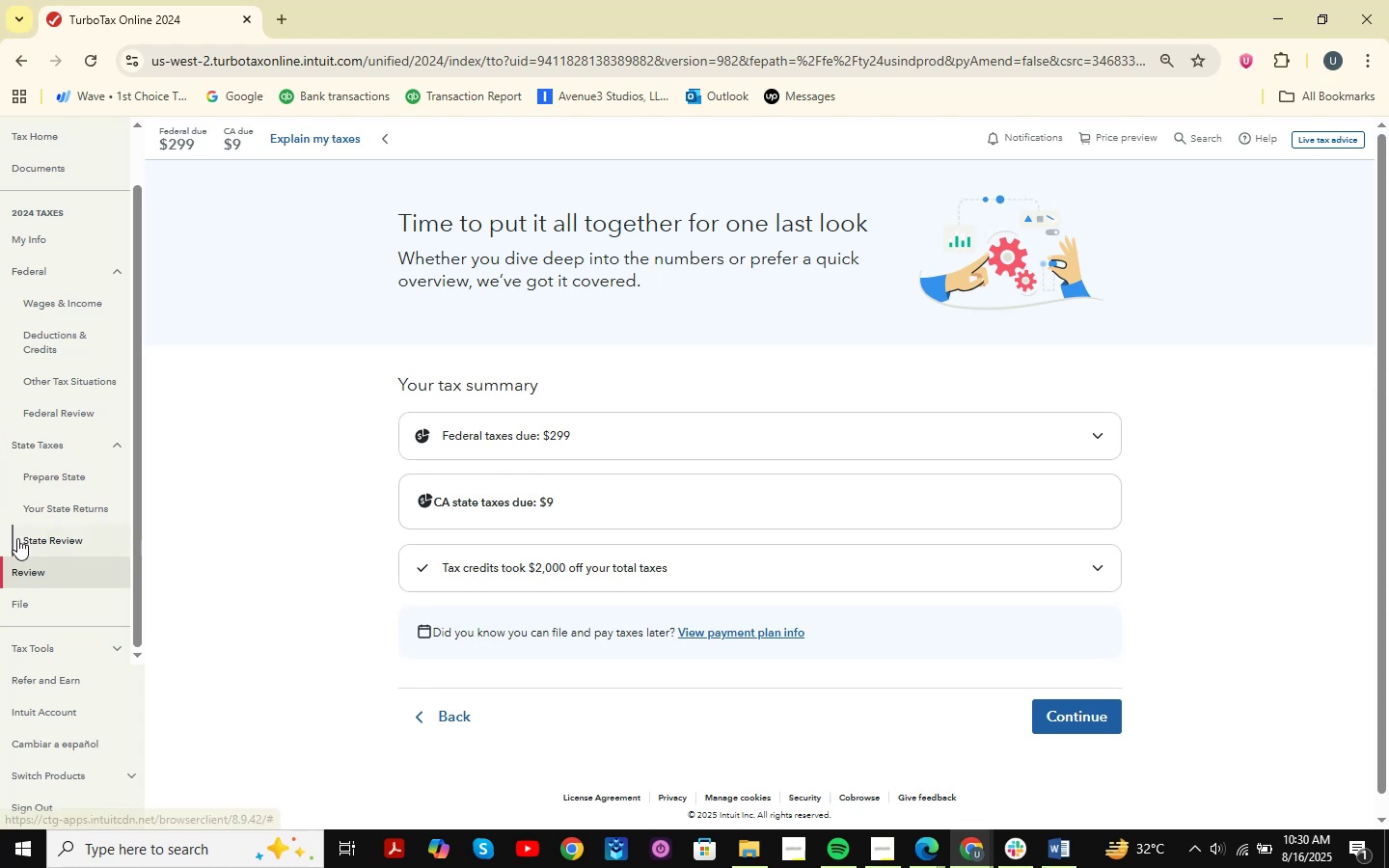 
wait(38.79)
 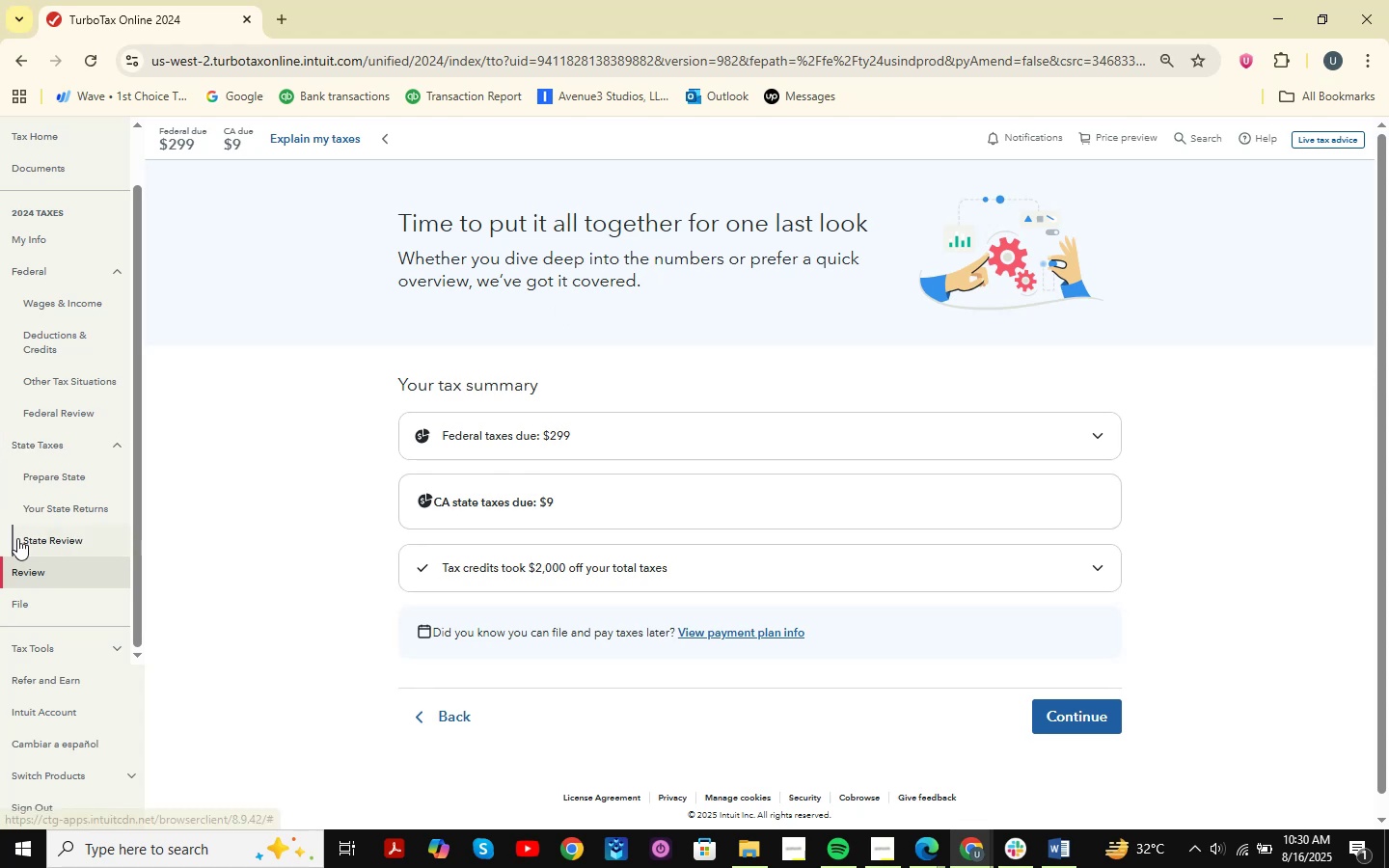 
left_click([1068, 722])
 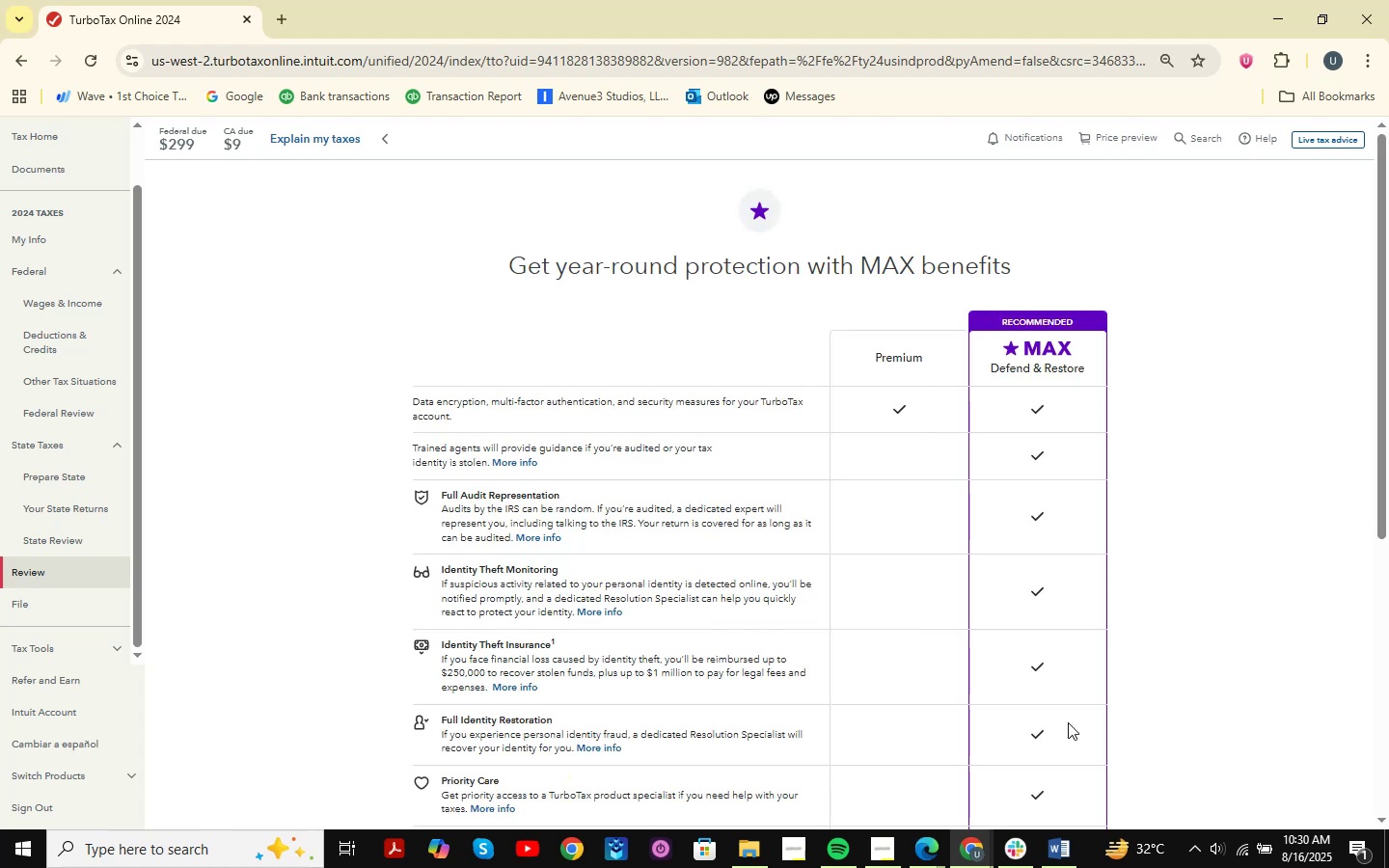 
wait(33.46)
 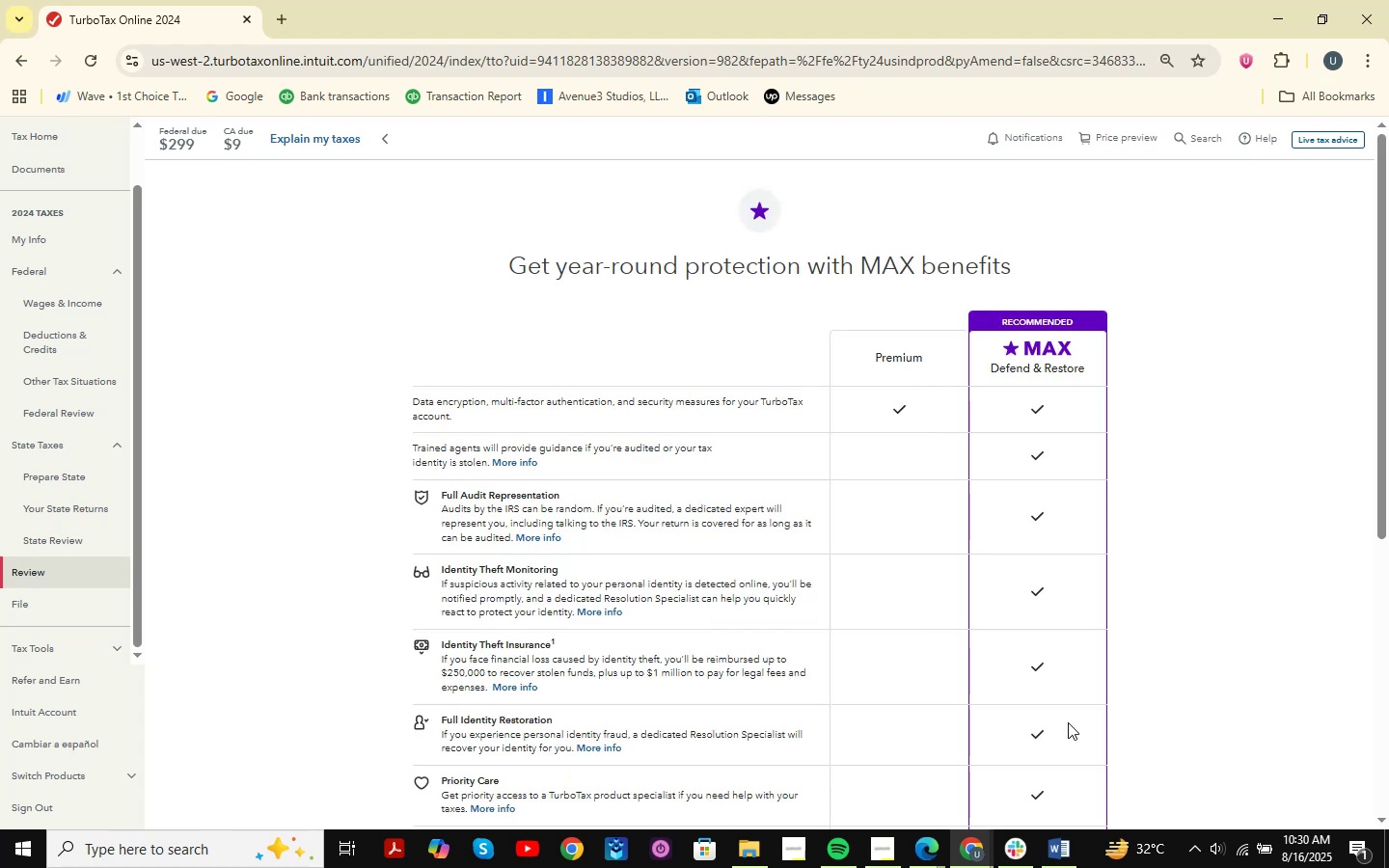 
scroll: coordinate [896, 561], scroll_direction: down, amount: 7.0
 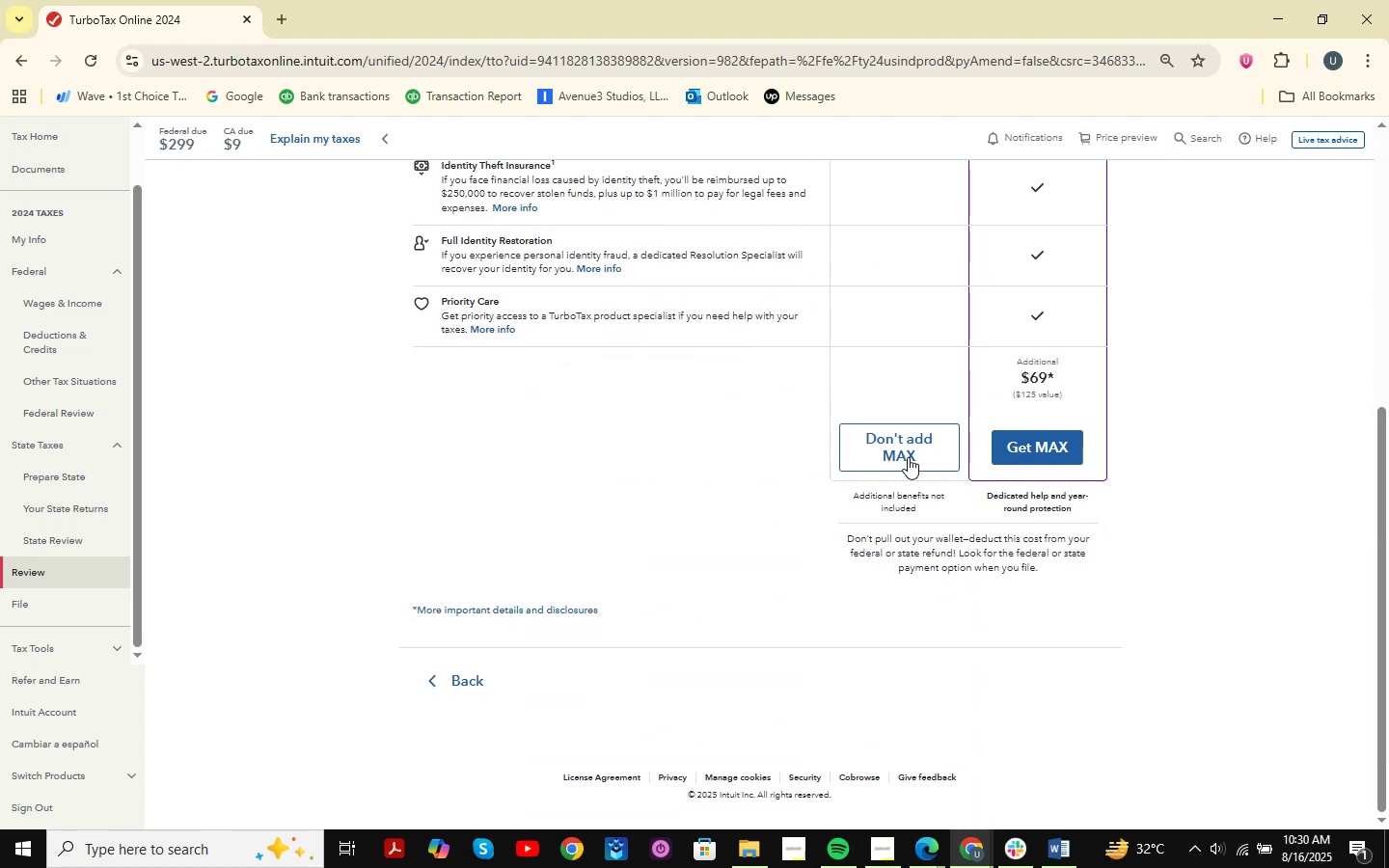 
left_click([909, 447])
 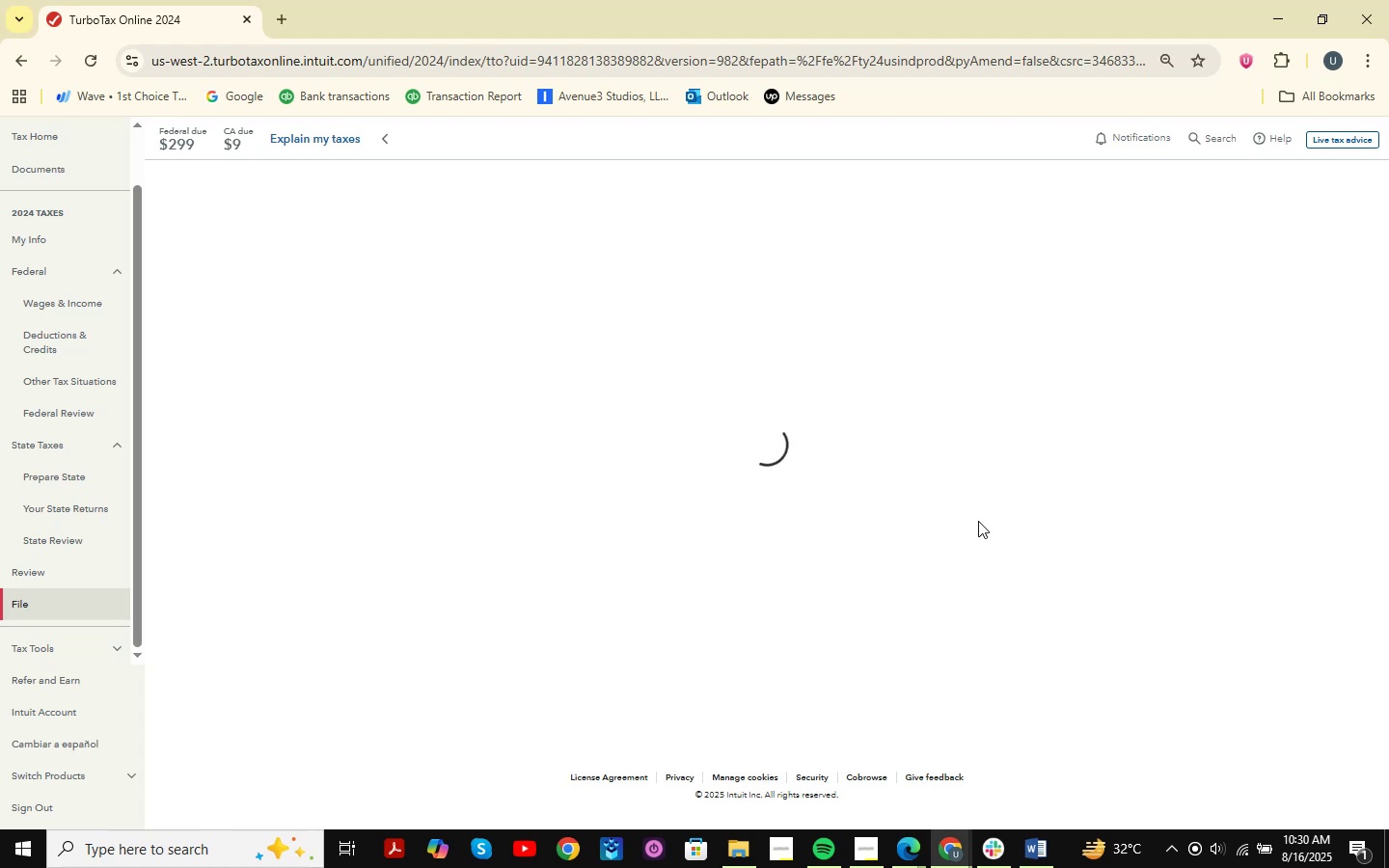 
wait(14.36)
 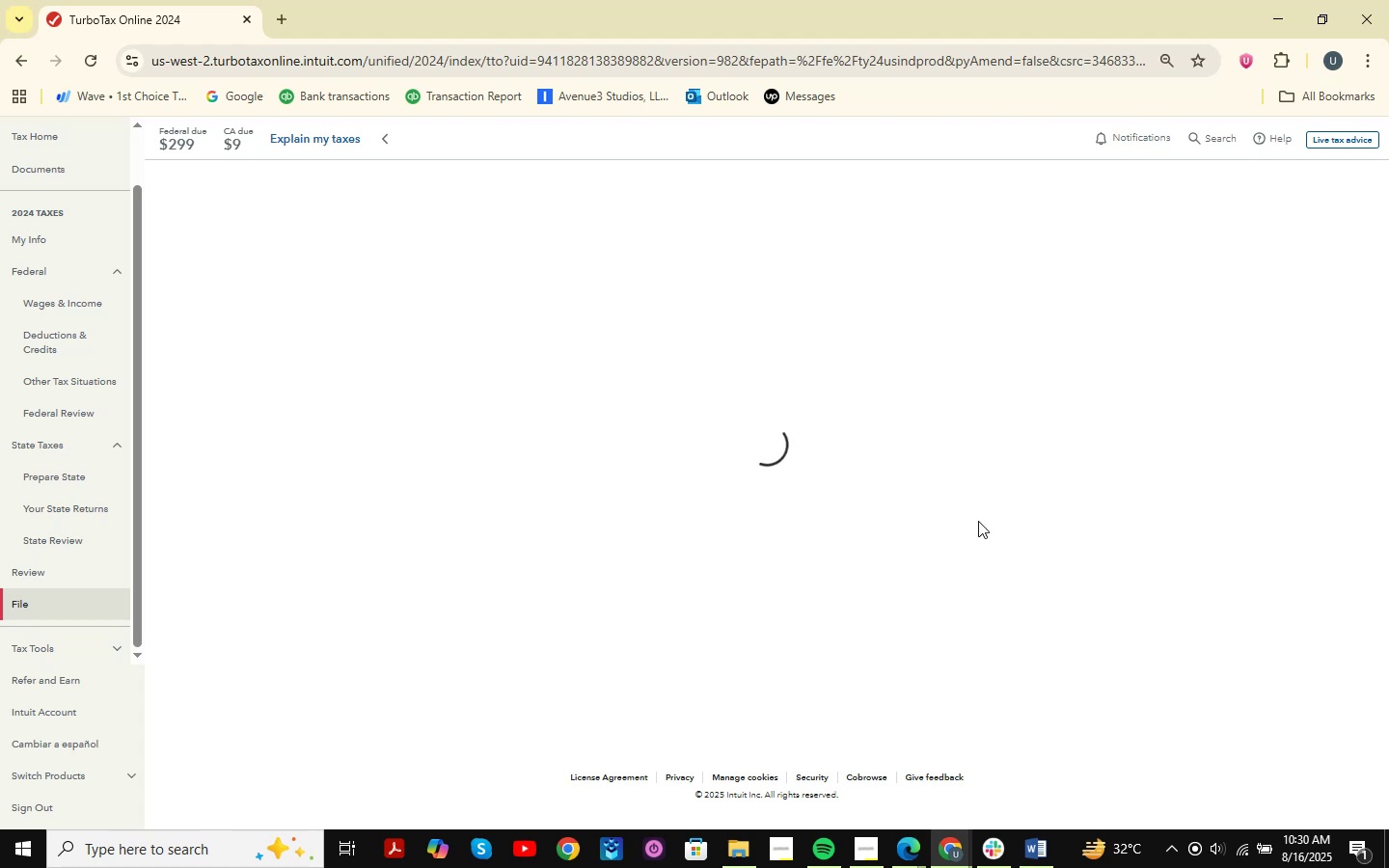 
left_click([747, 854])
 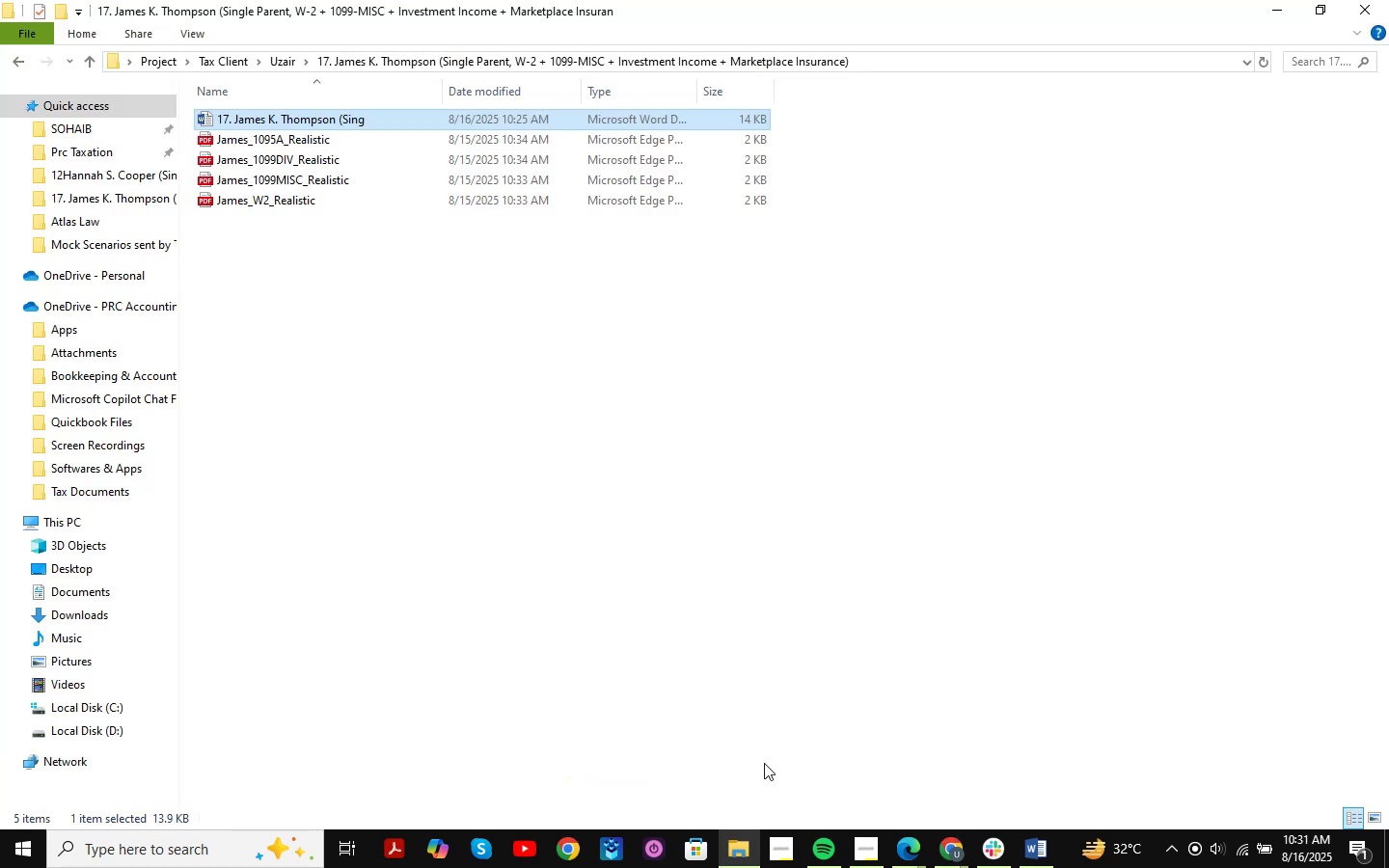 
left_click([939, 854])
 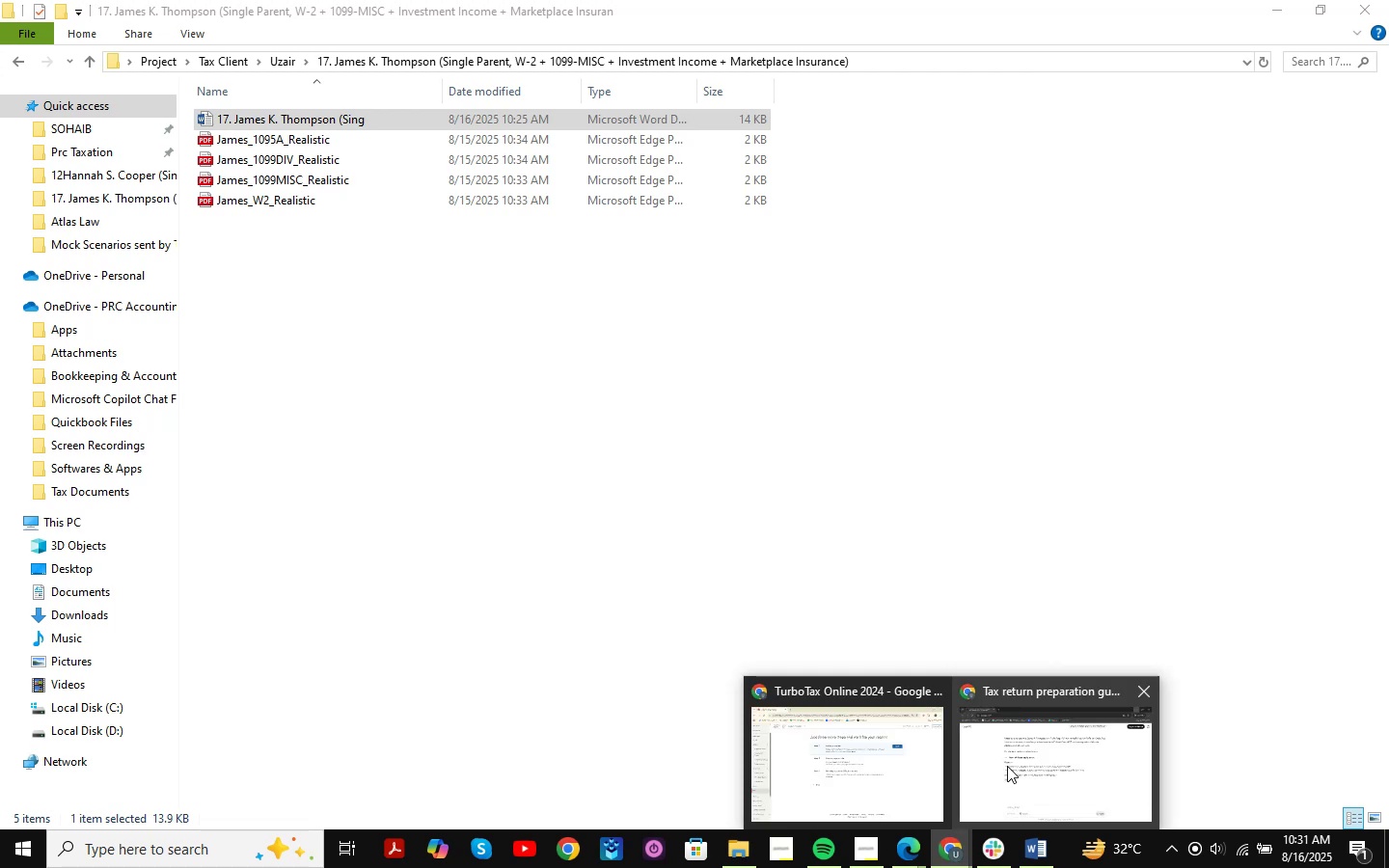 
left_click([1007, 766])
 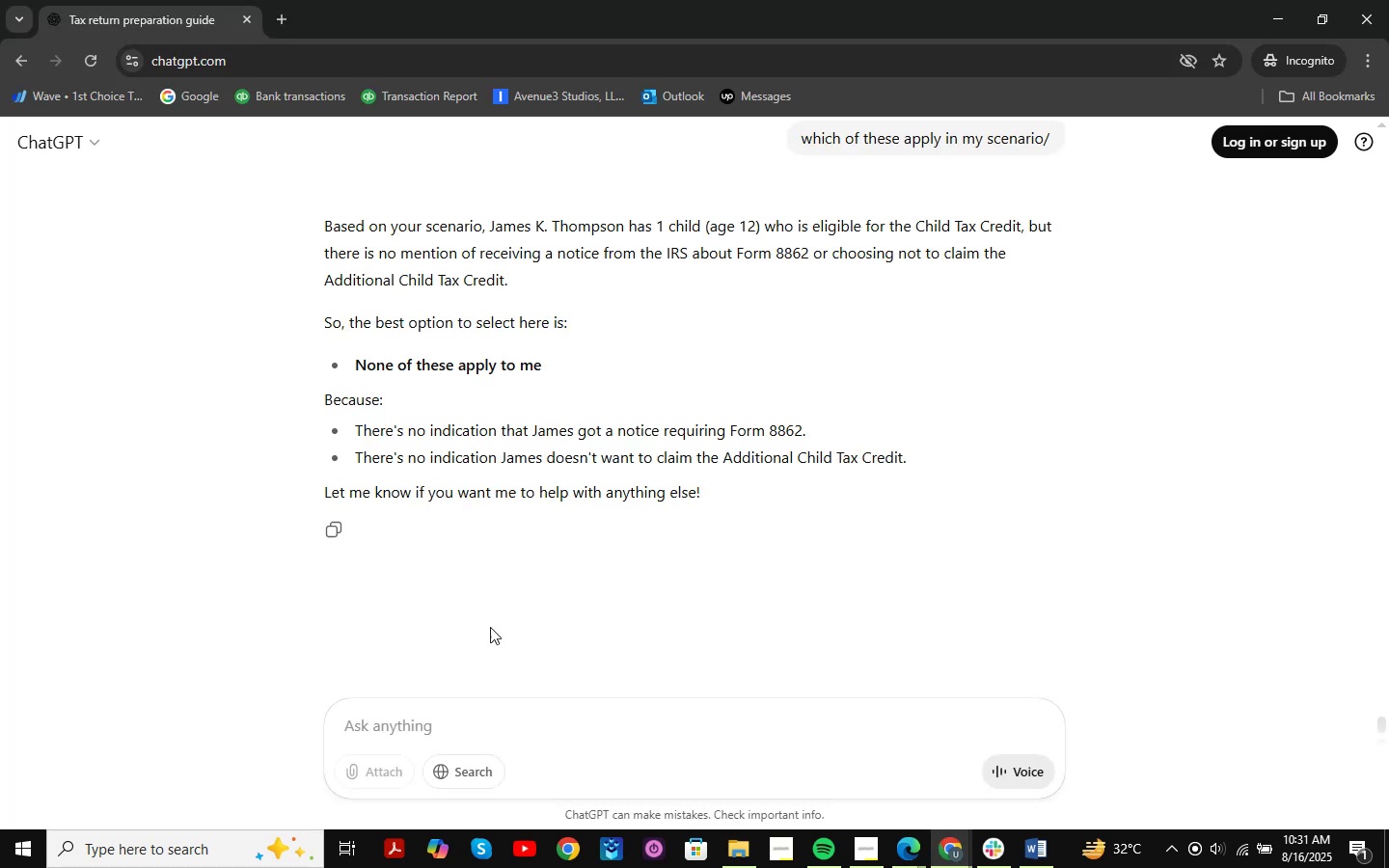 
left_click([454, 721])
 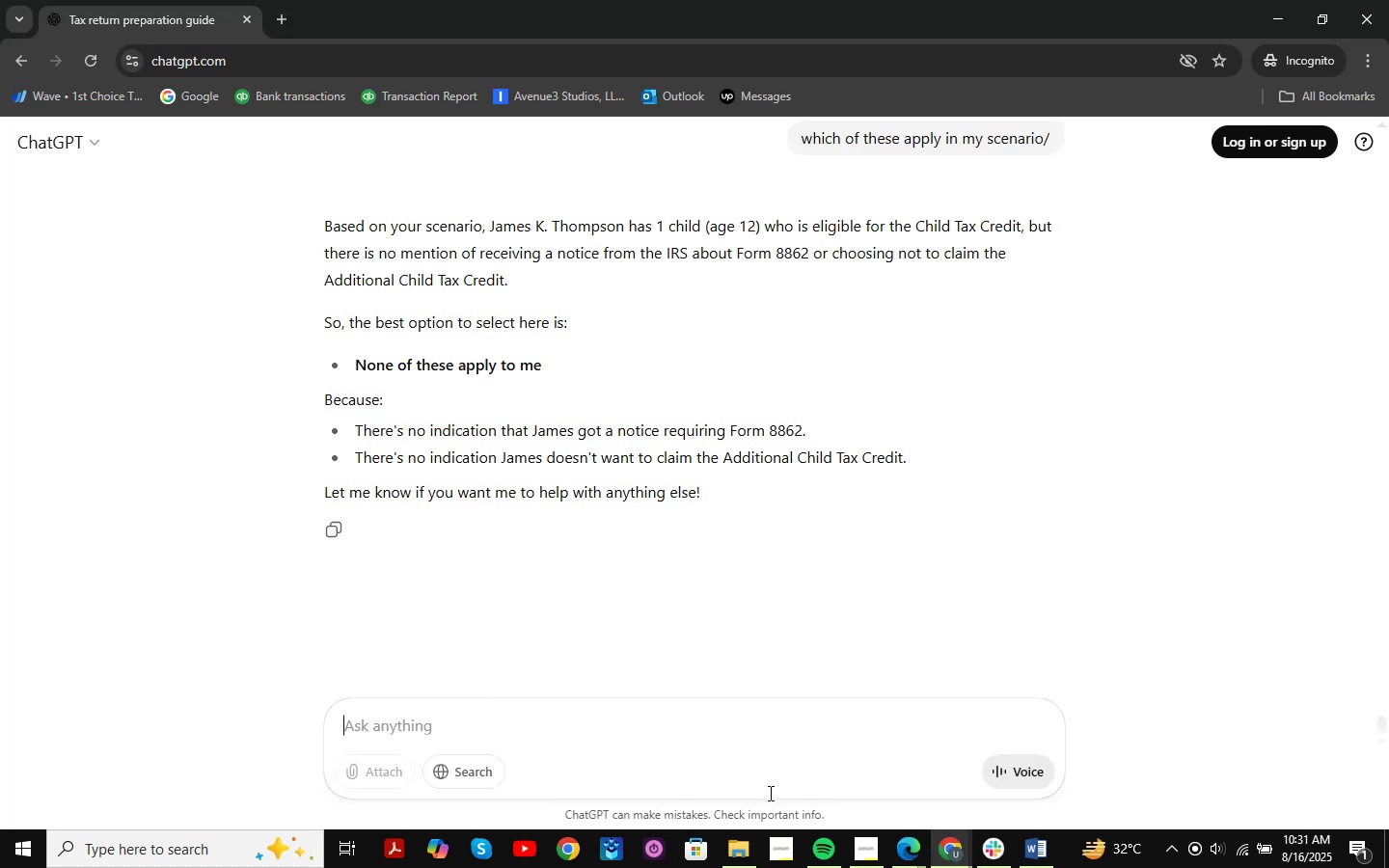 
type(tell me the answer of this return hoo)
key(Backspace)
type(w much federal and state re)
key(Backspace)
key(Backspace)
type(ret)
key(Backspace)
type(fund or due i get?)
 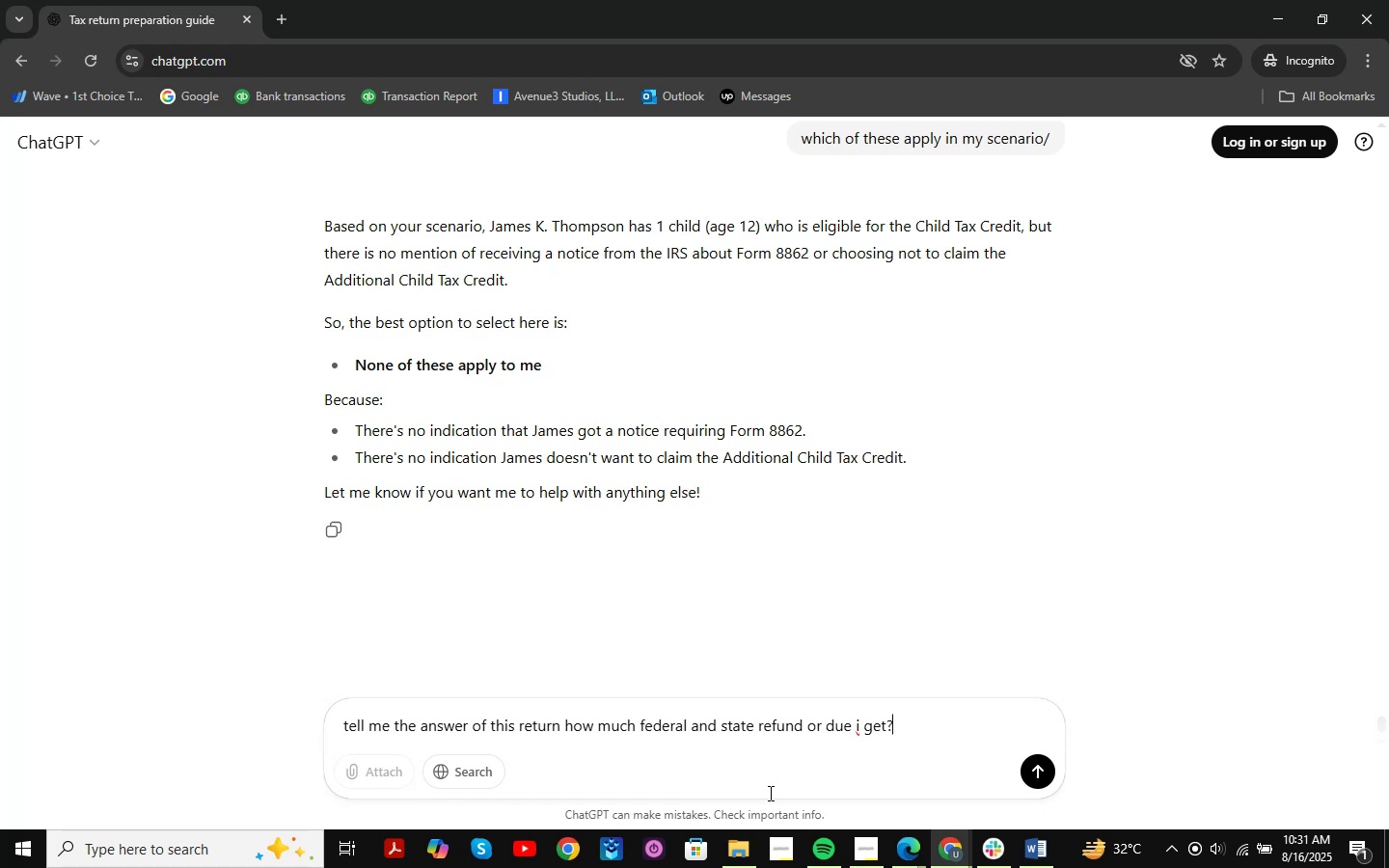 
wait(28.5)
 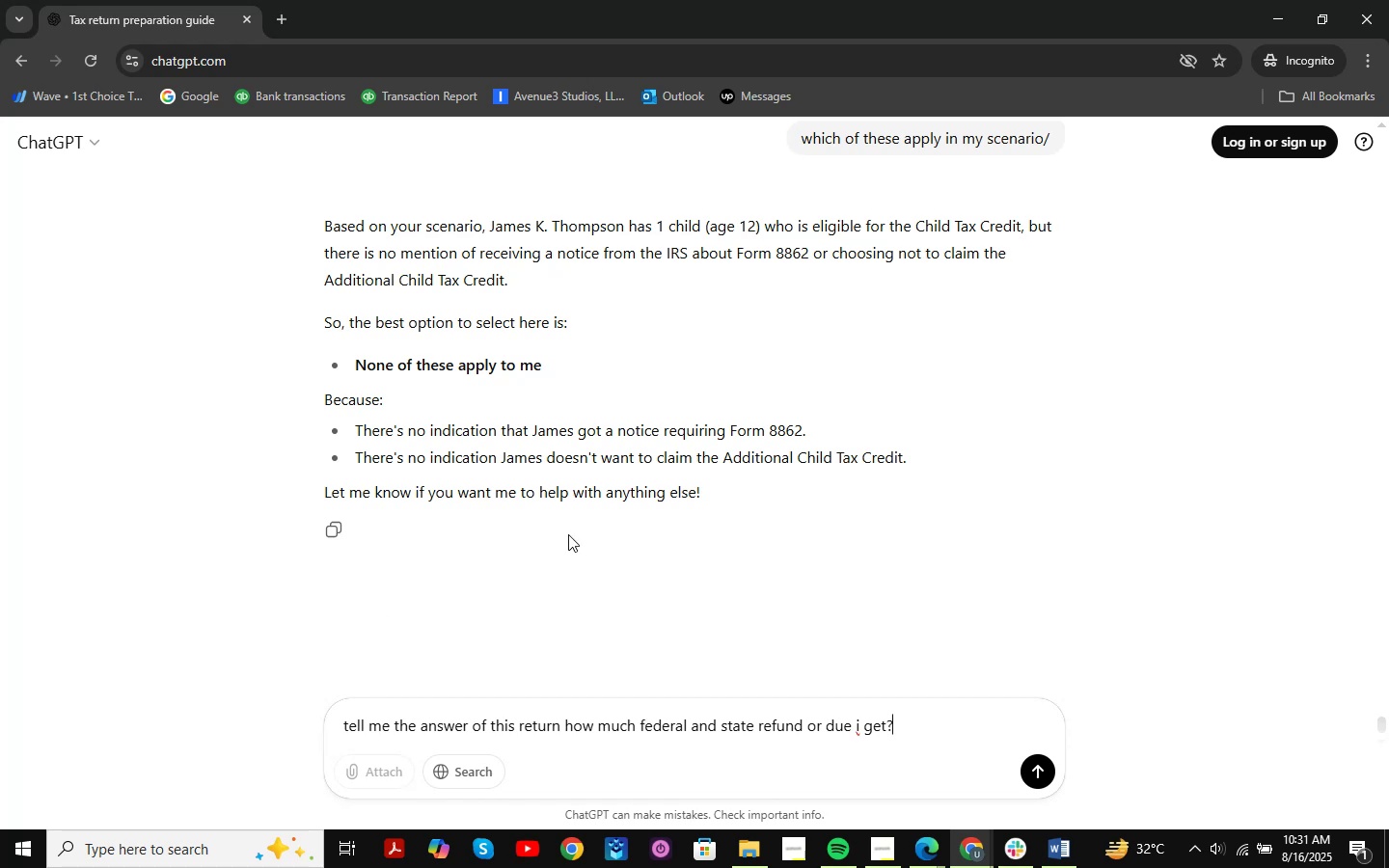 
scroll: coordinate [819, 465], scroll_direction: down, amount: 1.0
 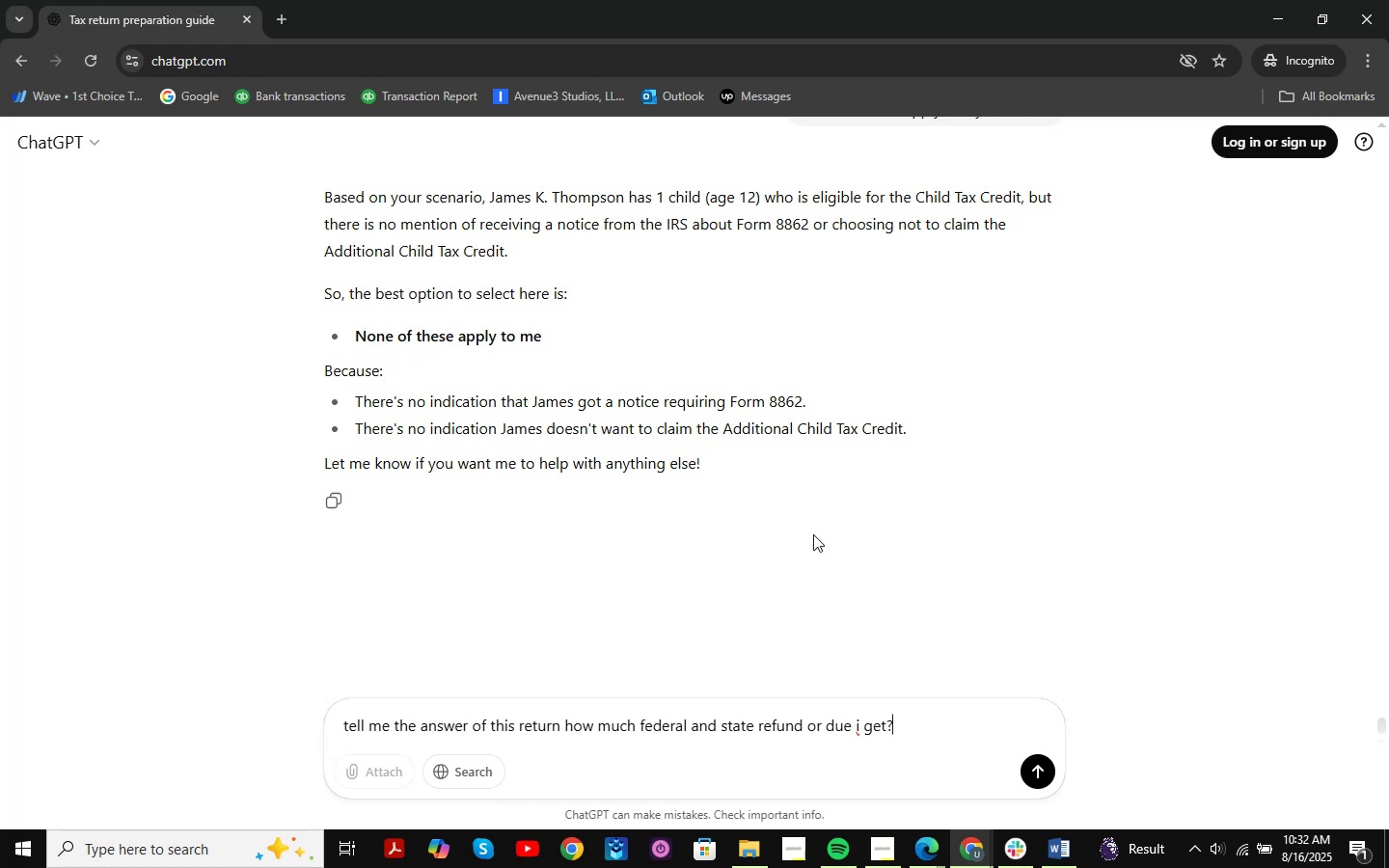 
wait(9.7)
 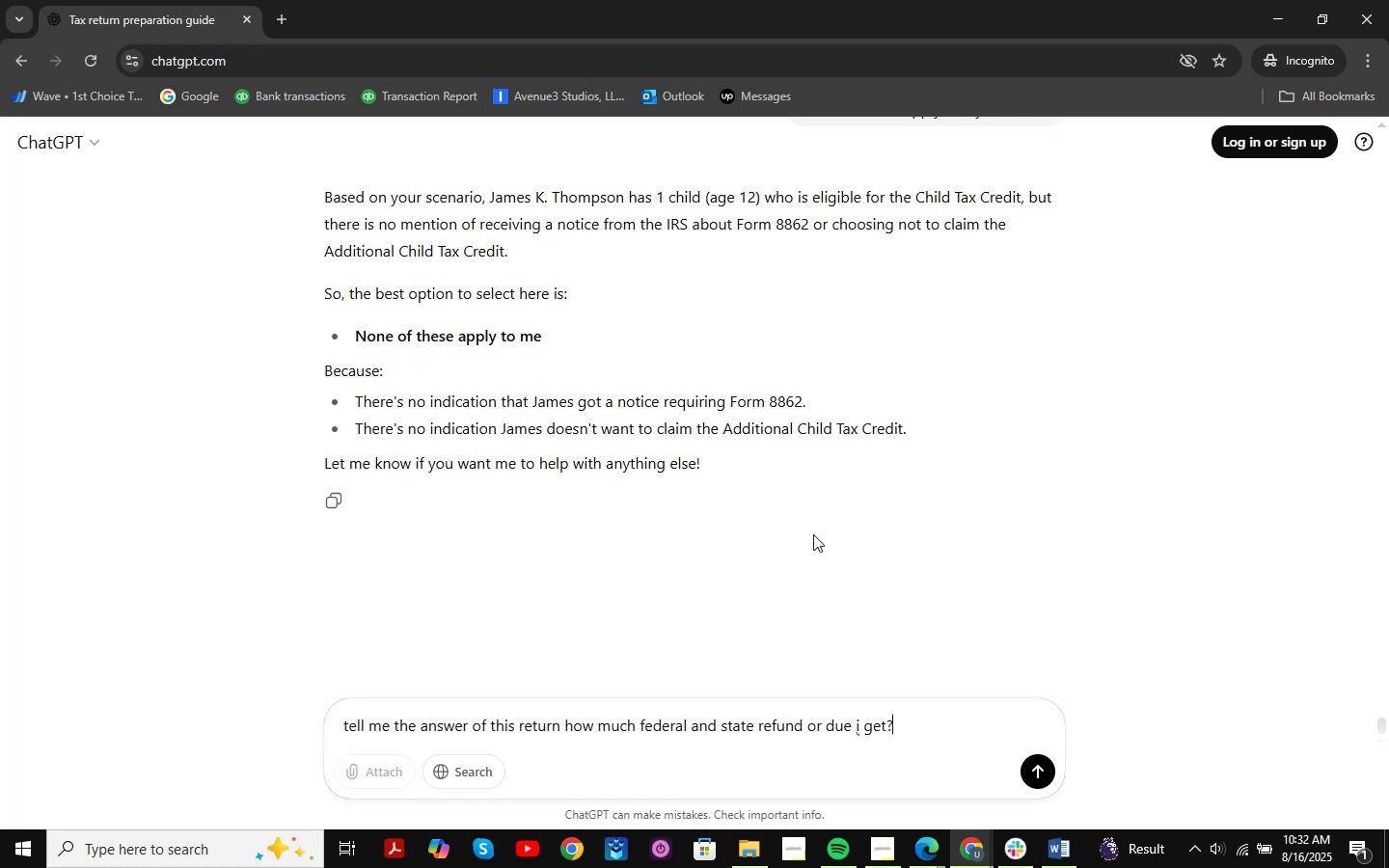 
scroll: coordinate [716, 346], scroll_direction: up, amount: 5.0
 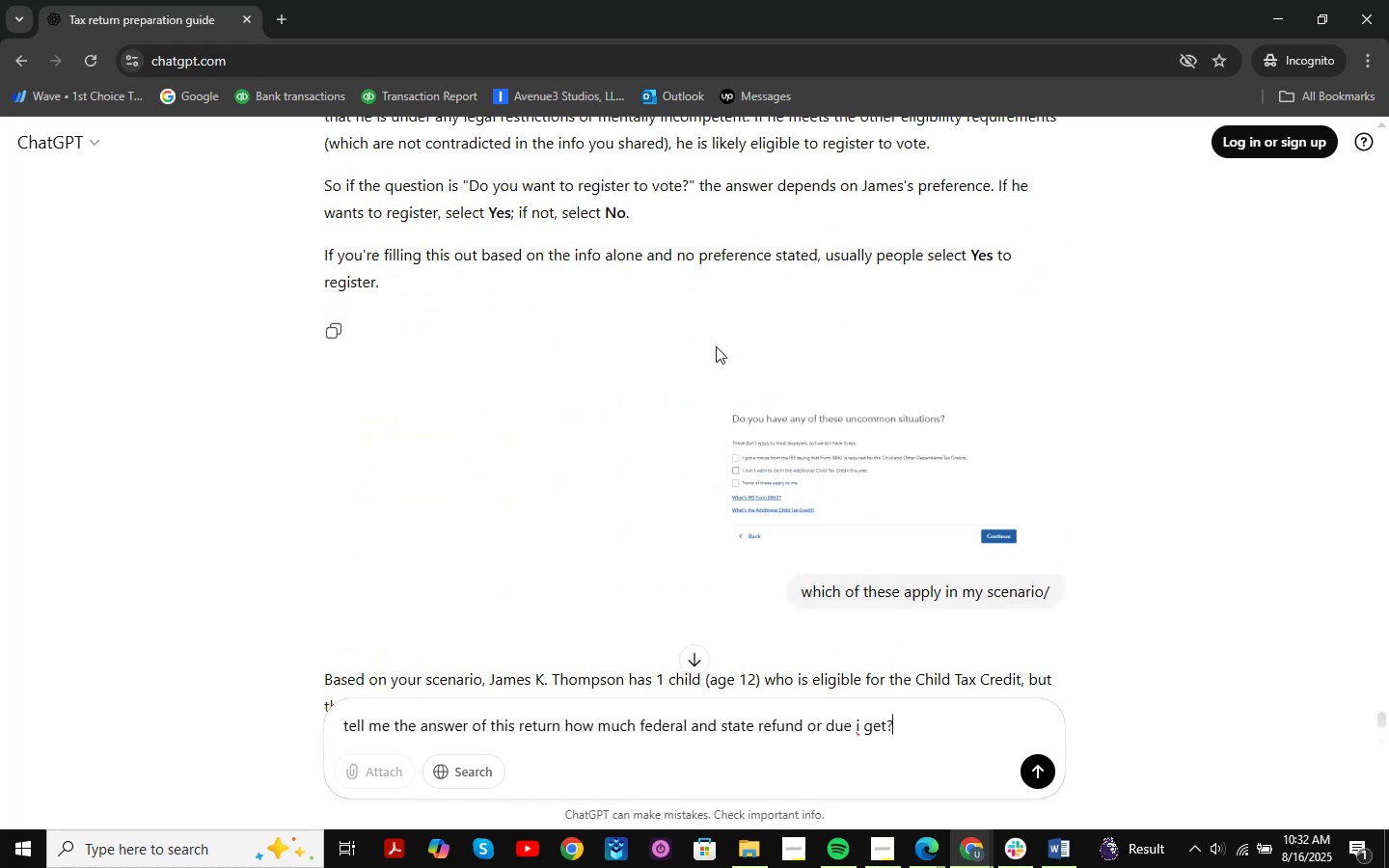 
scroll: coordinate [755, 403], scroll_direction: down, amount: 10.0
 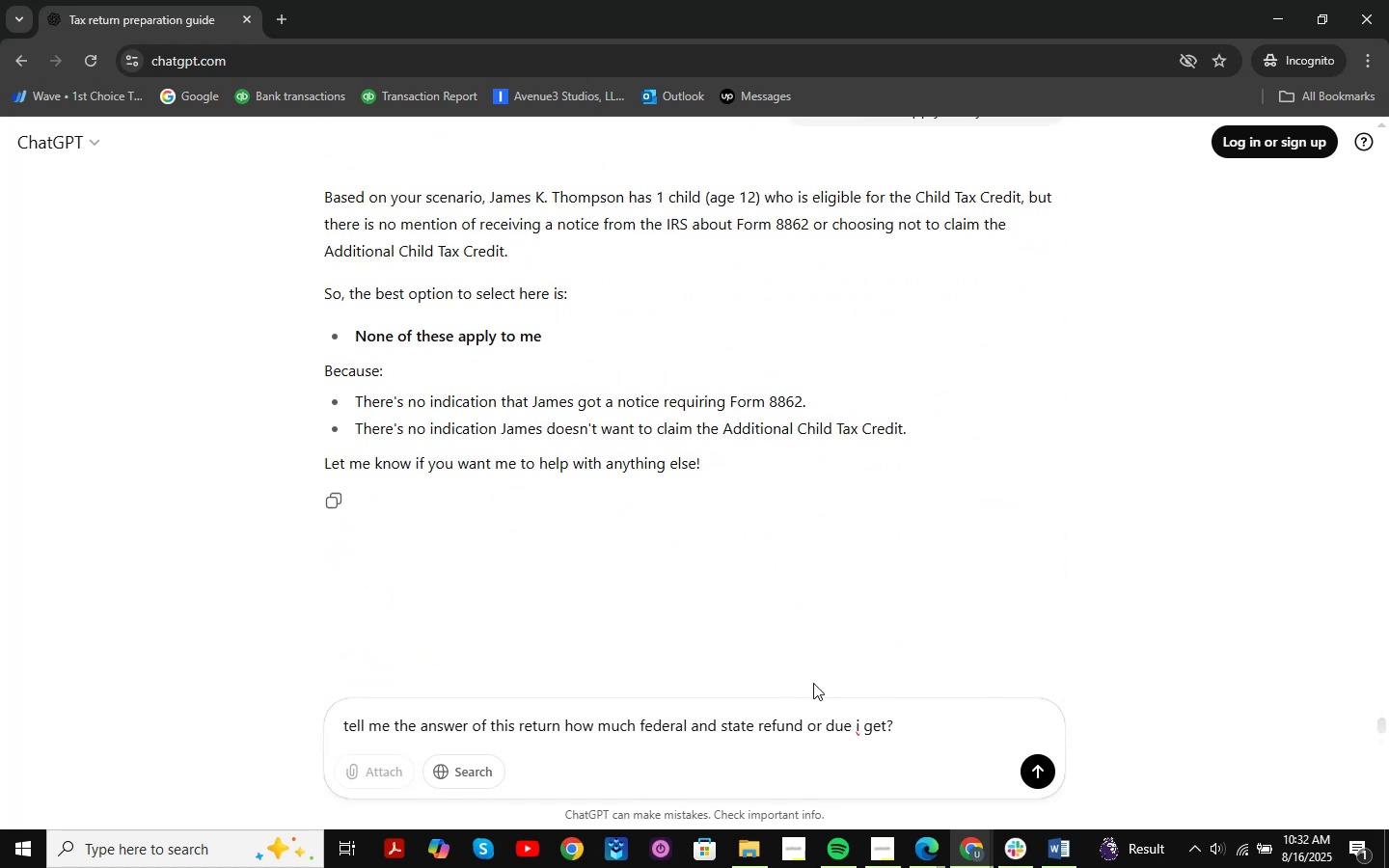 
key(NumpadEnter)
 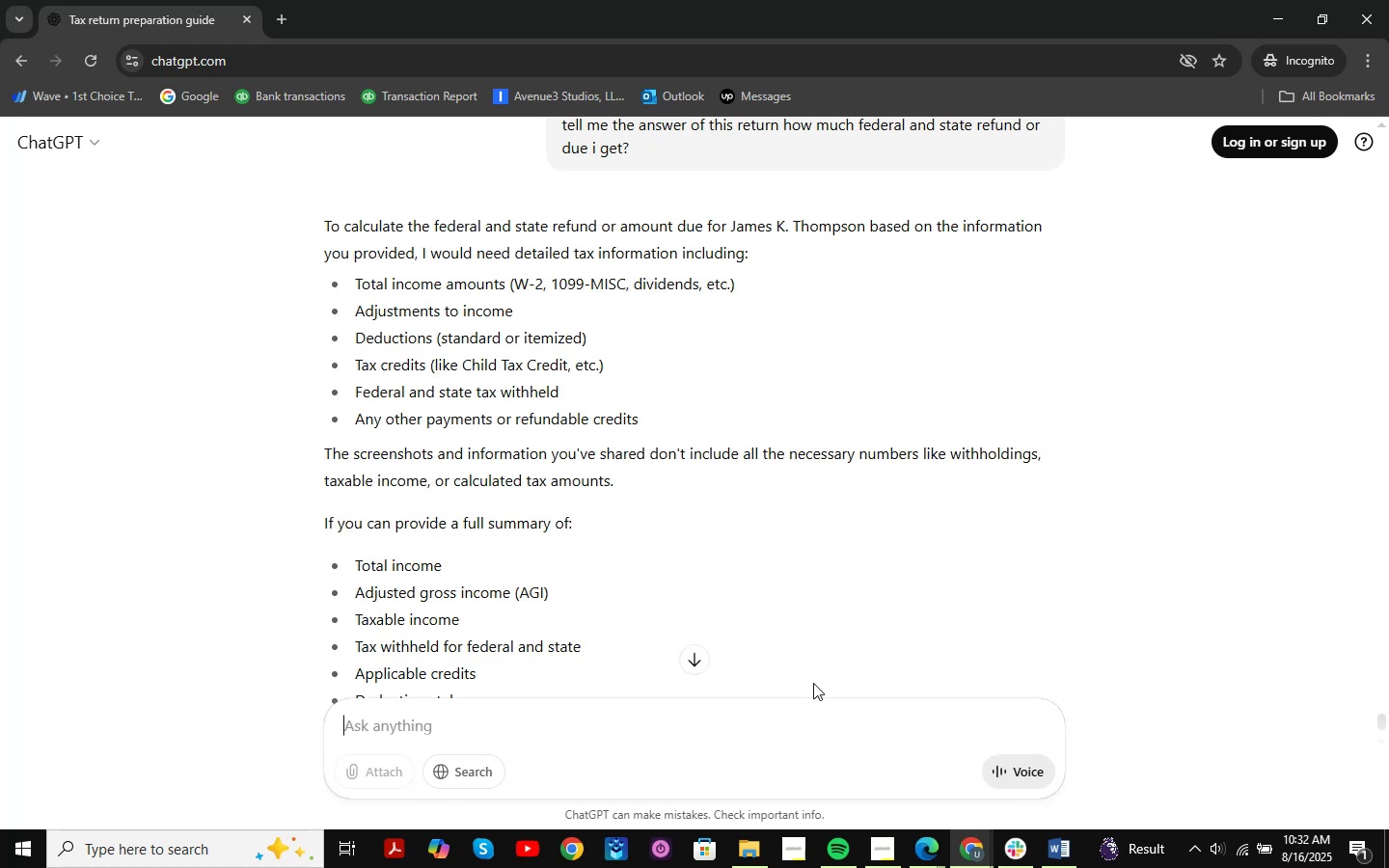 
wait(7.05)
 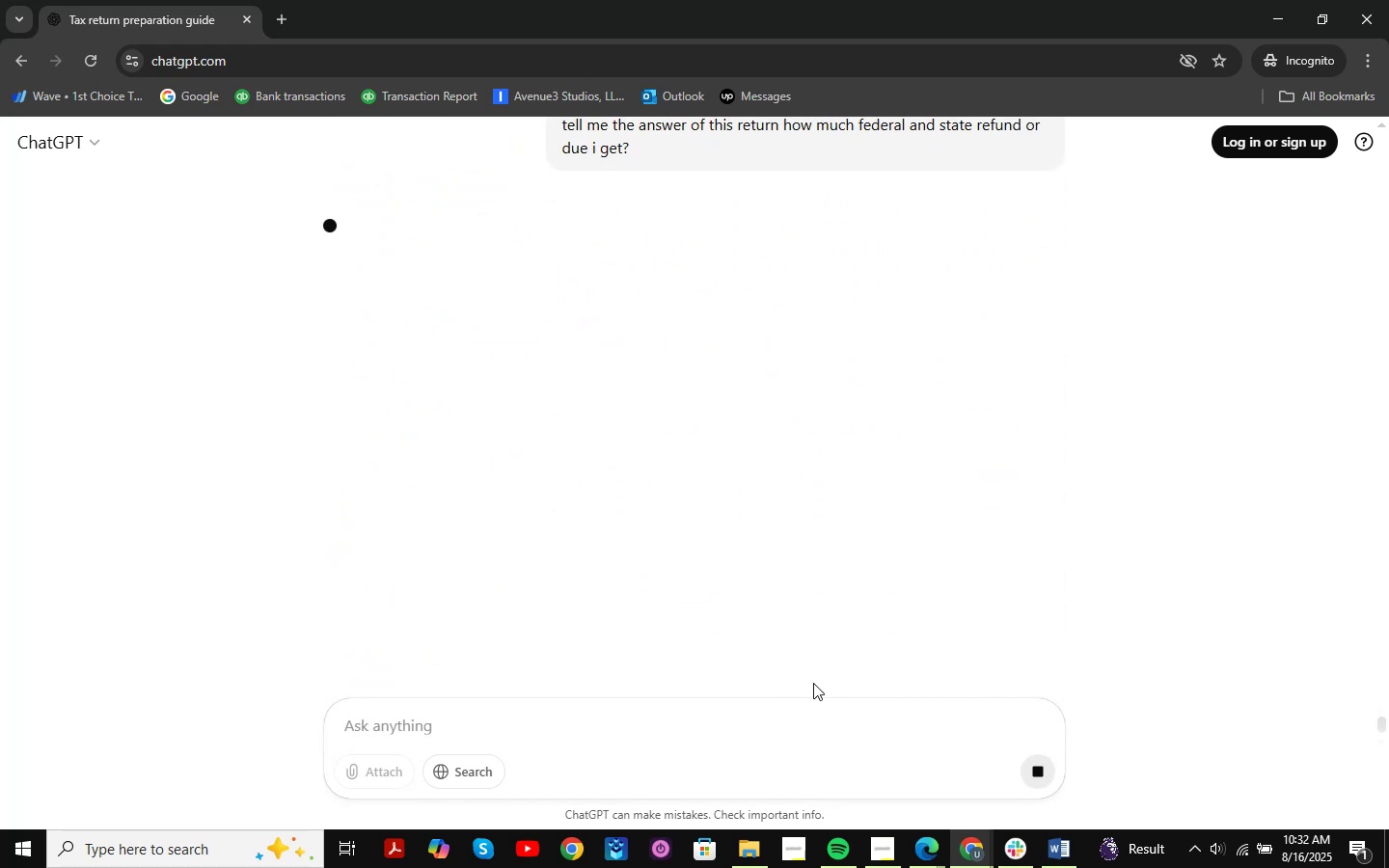 
scroll: coordinate [754, 555], scroll_direction: down, amount: 9.0
 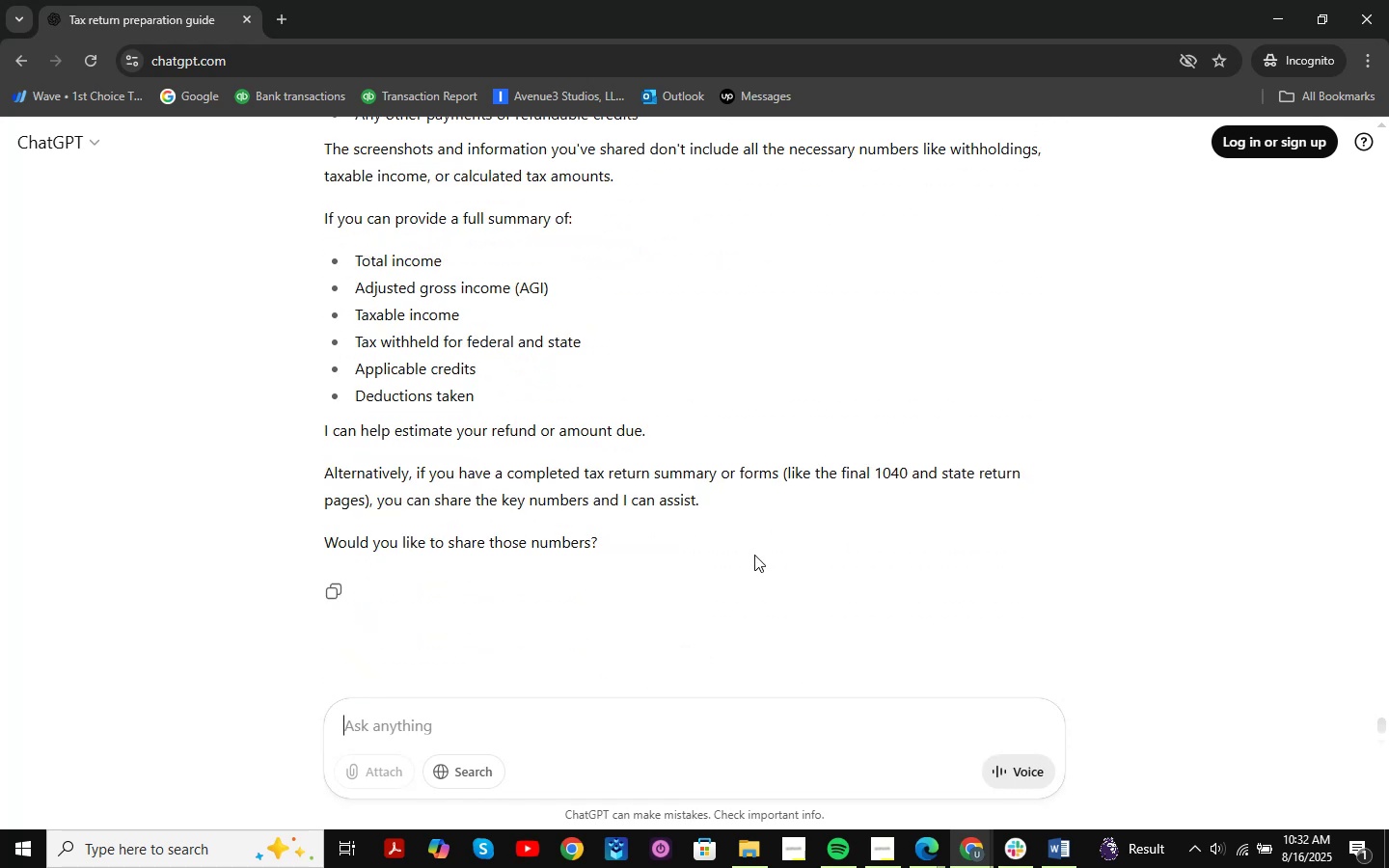 
scroll: coordinate [754, 555], scroll_direction: none, amount: 0.0
 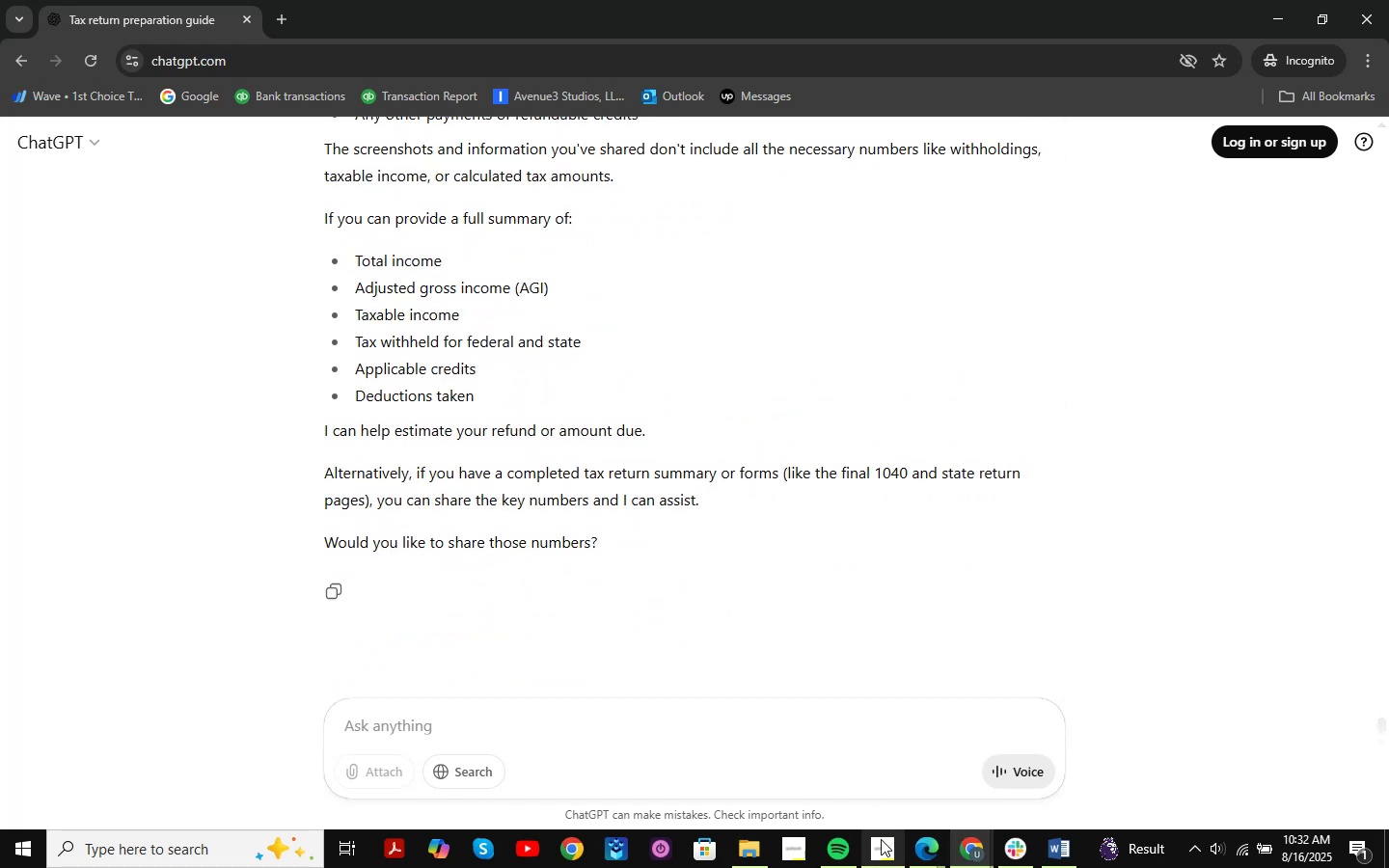 
left_click([758, 852])
 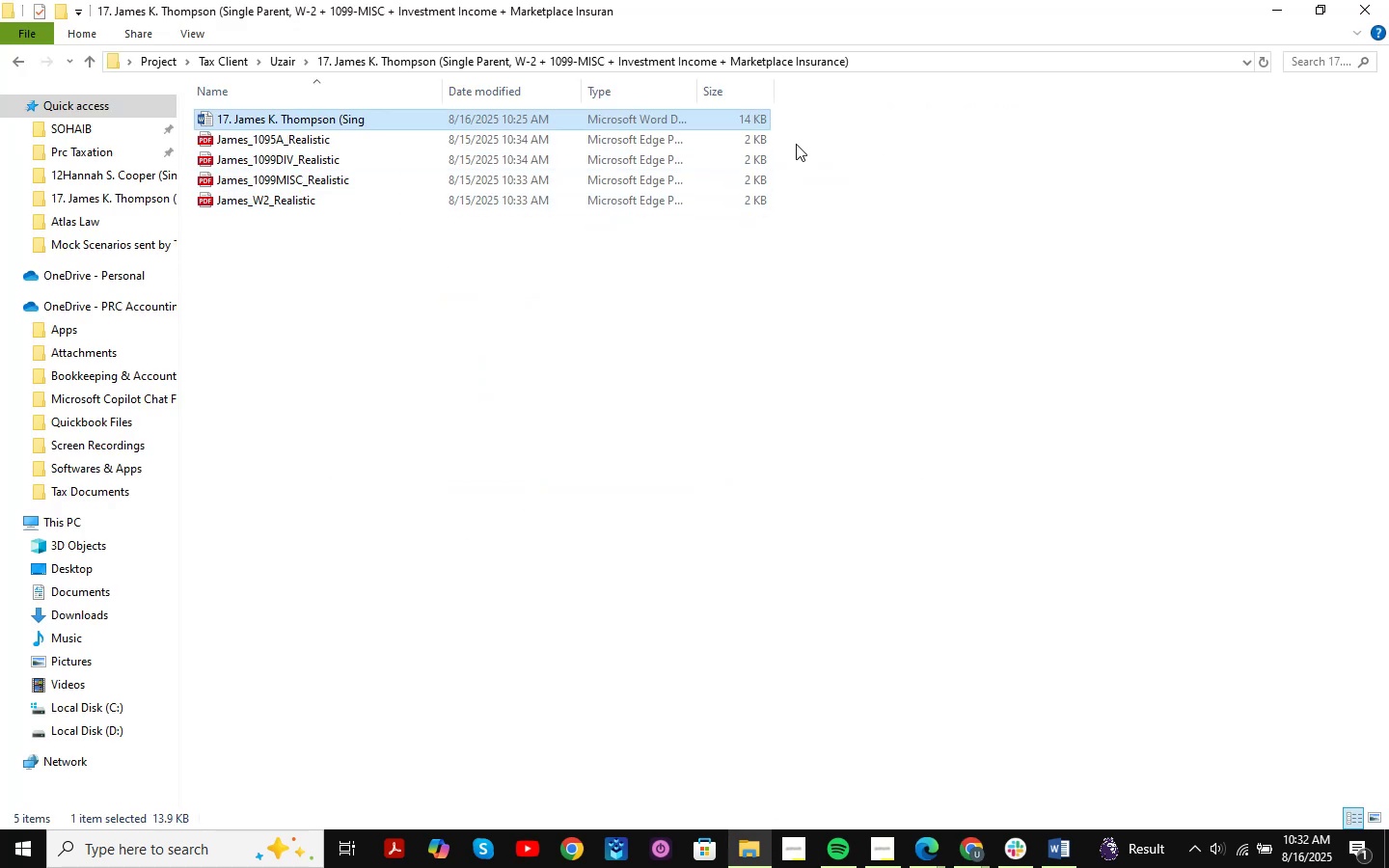 
left_click_drag(start_coordinate=[823, 115], to_coordinate=[365, 191])
 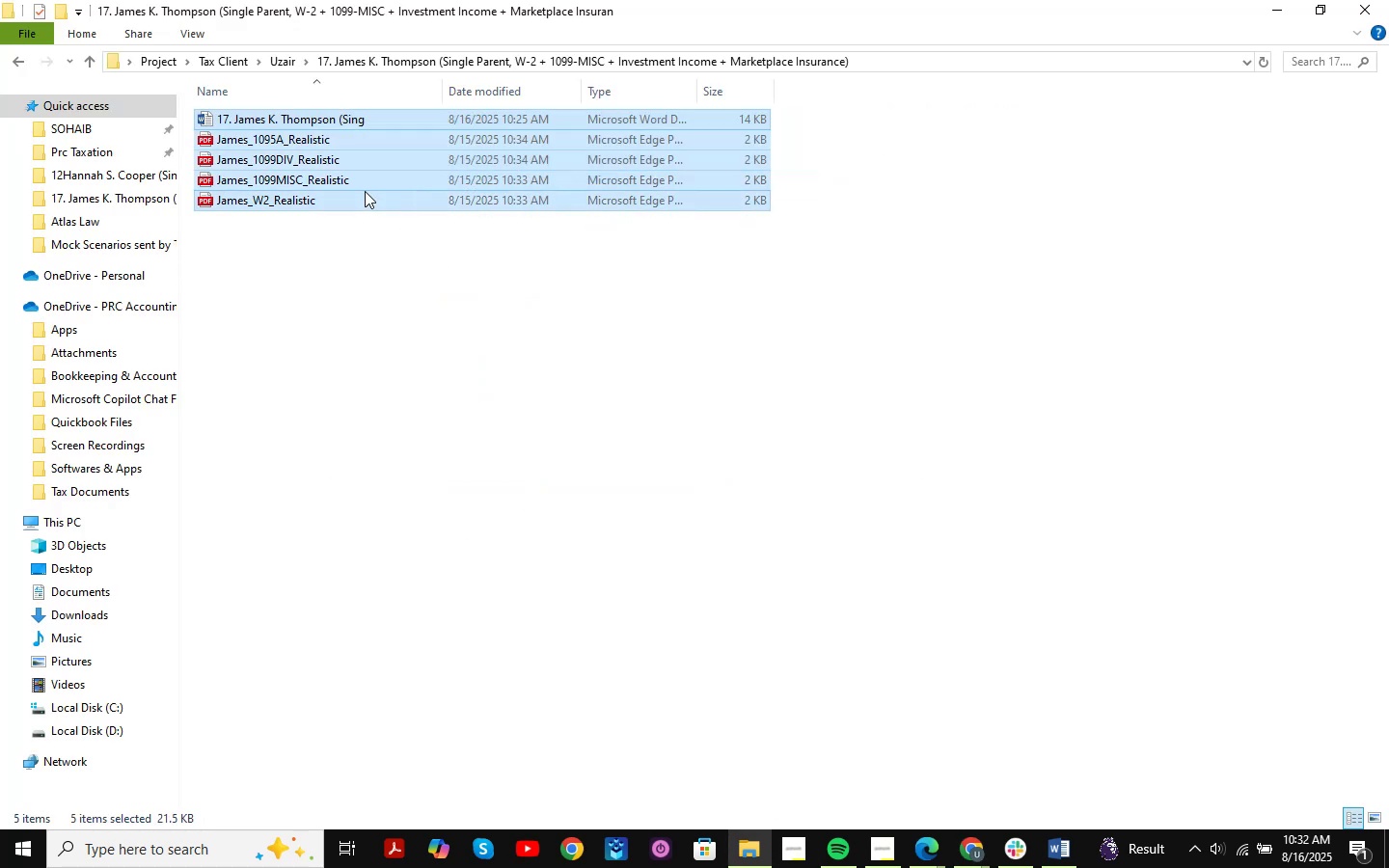 
key(Control+C)
 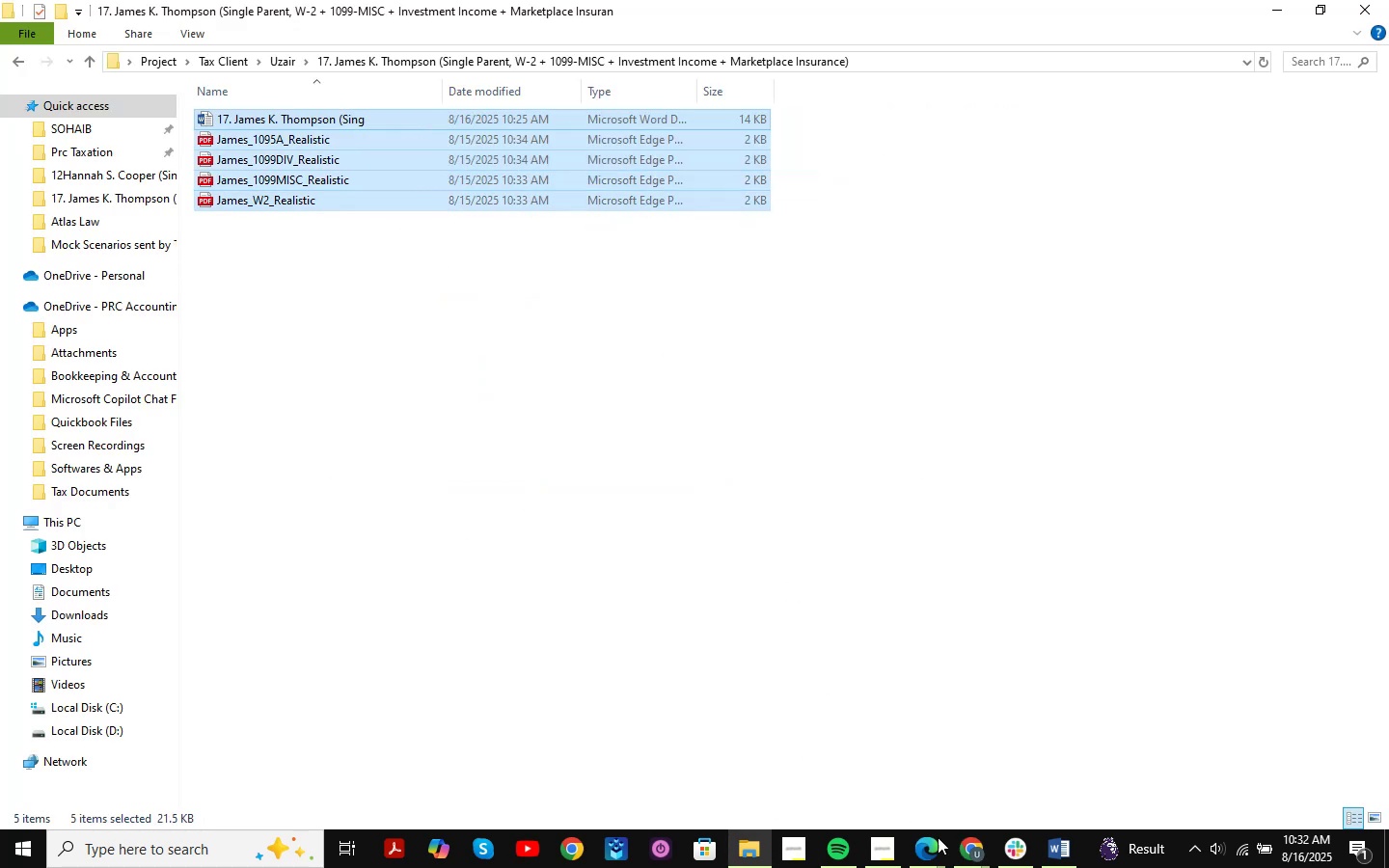 
left_click([968, 859])
 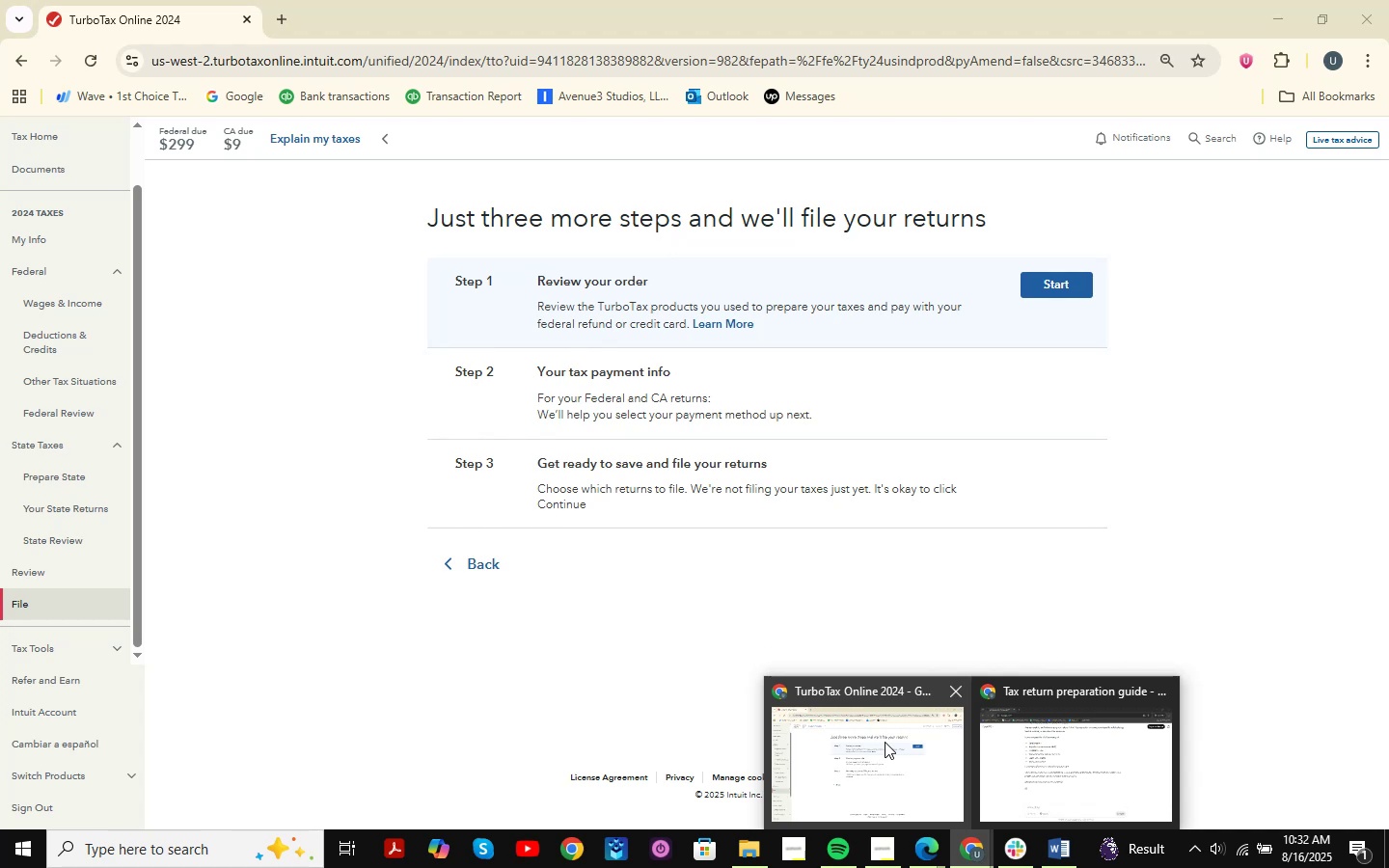 
wait(15.2)
 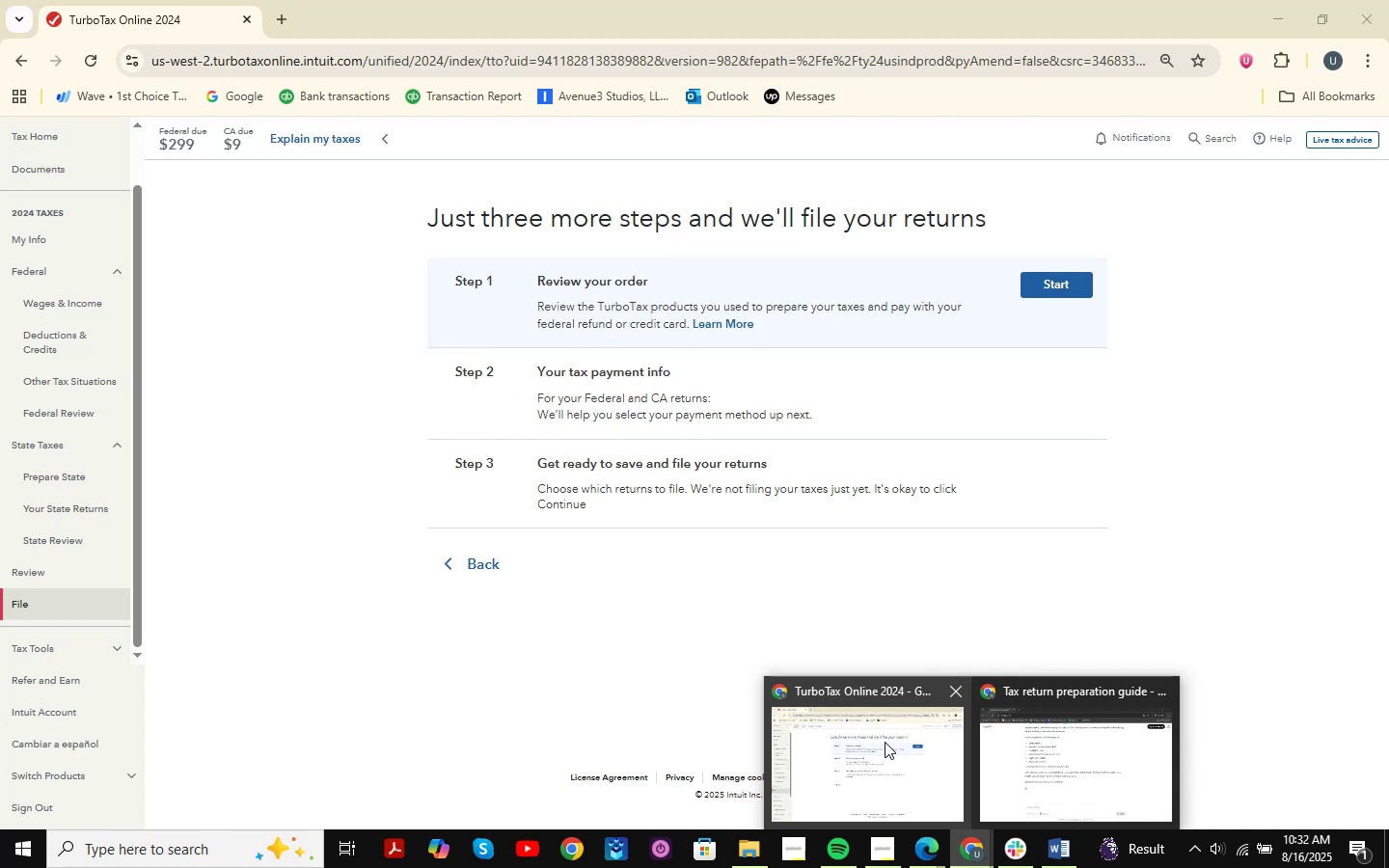 
mouse_move([952, 745])
 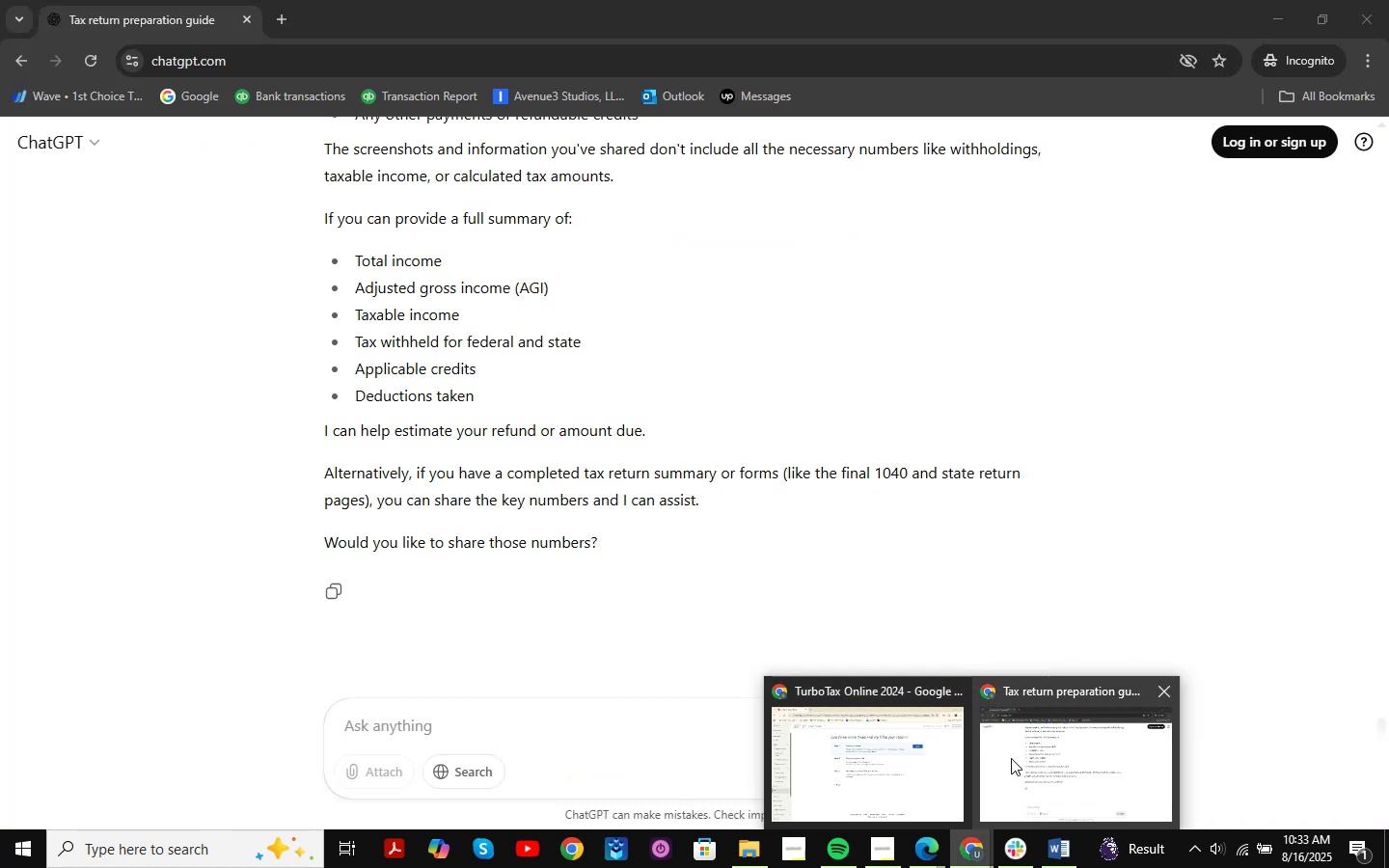 
left_click([873, 773])
 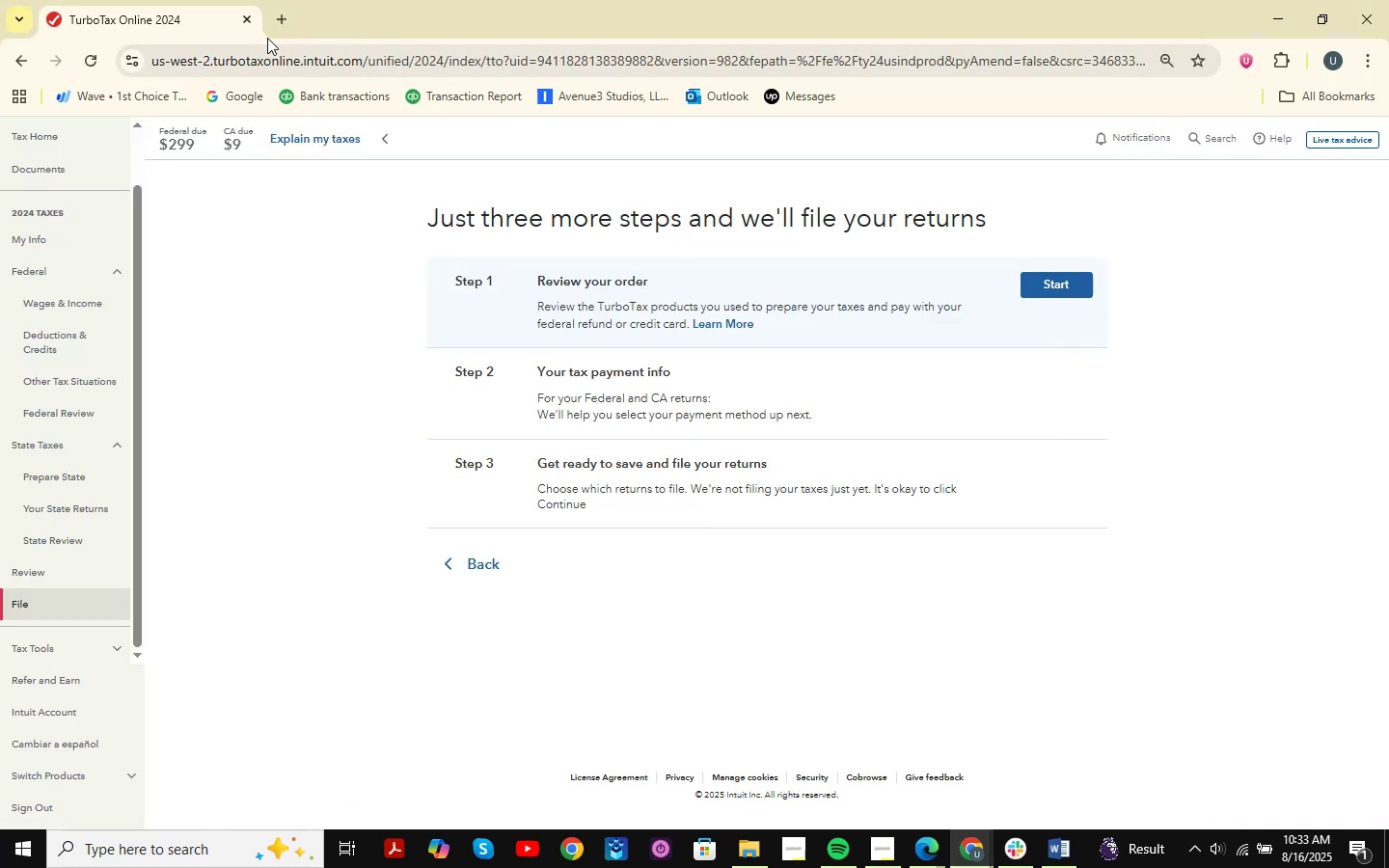 
left_click([286, 23])
 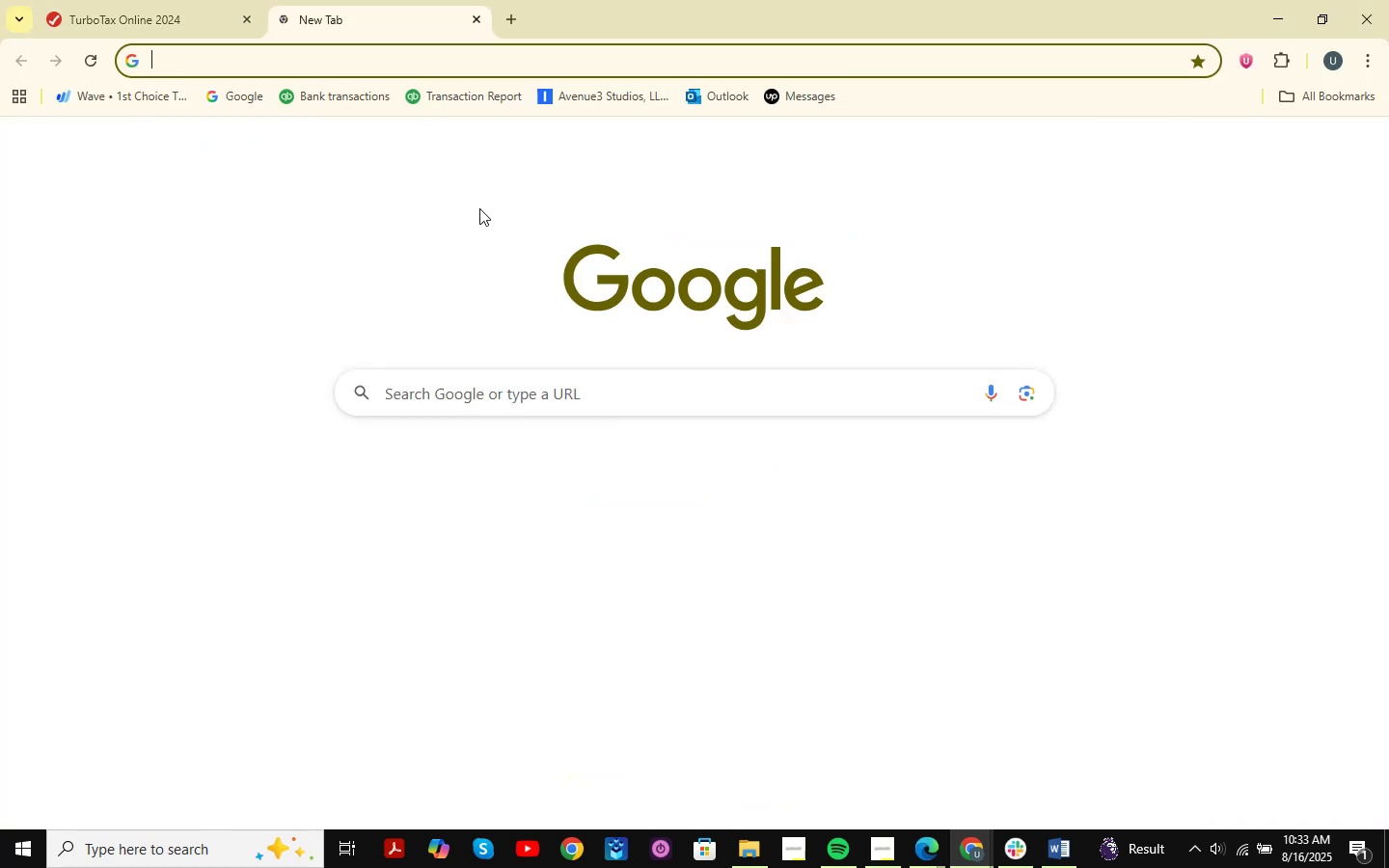 
type(cht)
 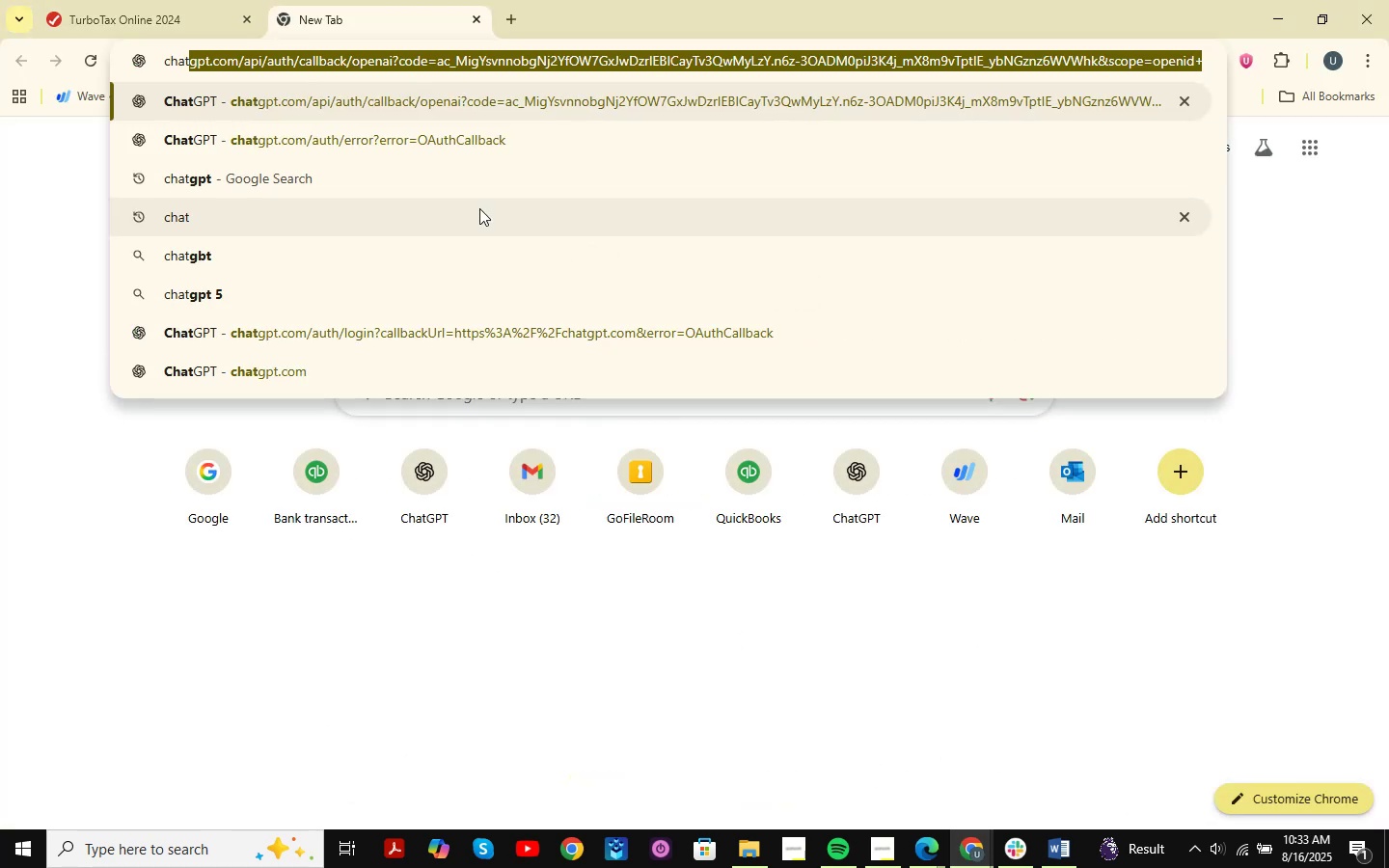 
key(Enter)
 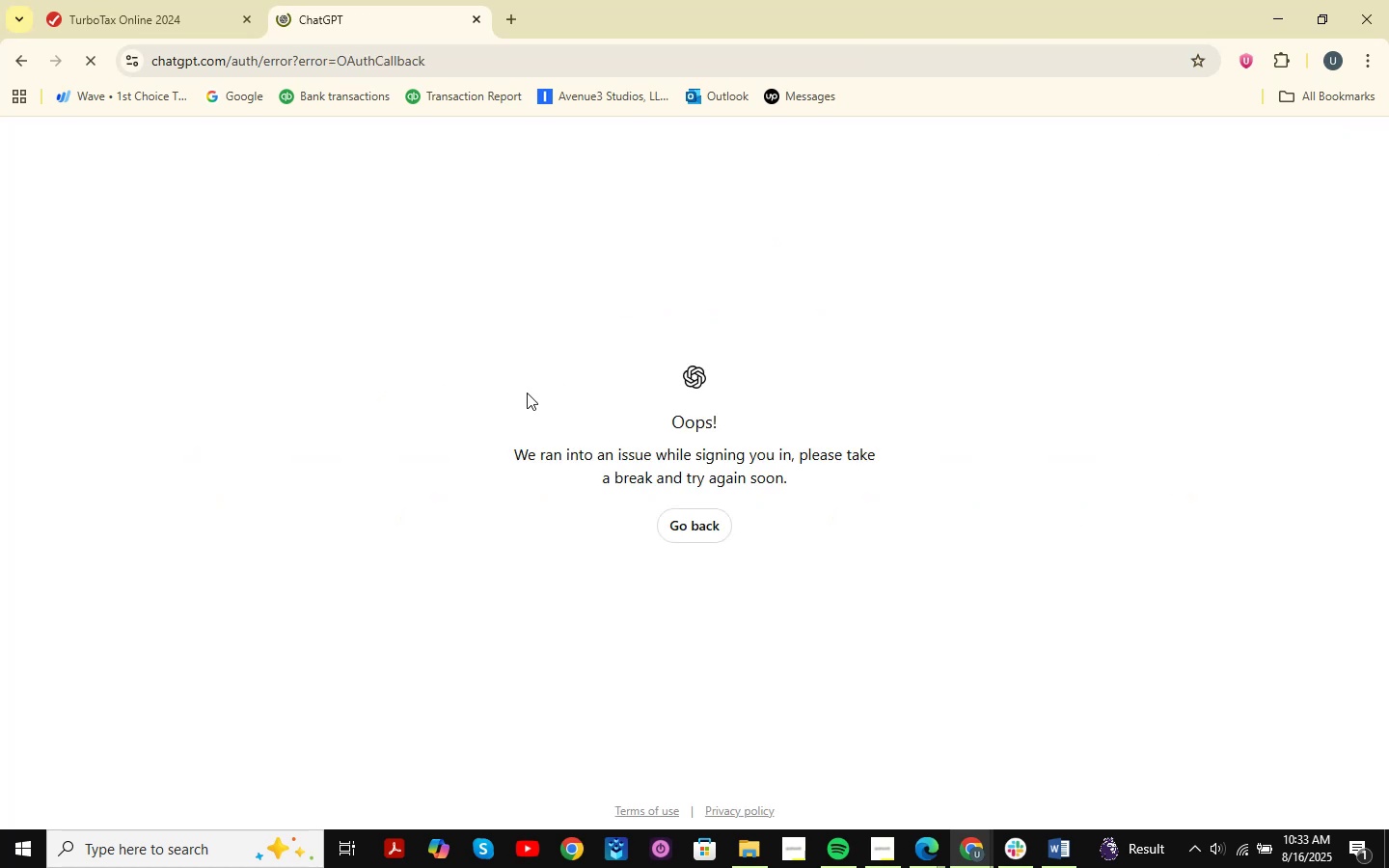 
left_click([728, 515])
 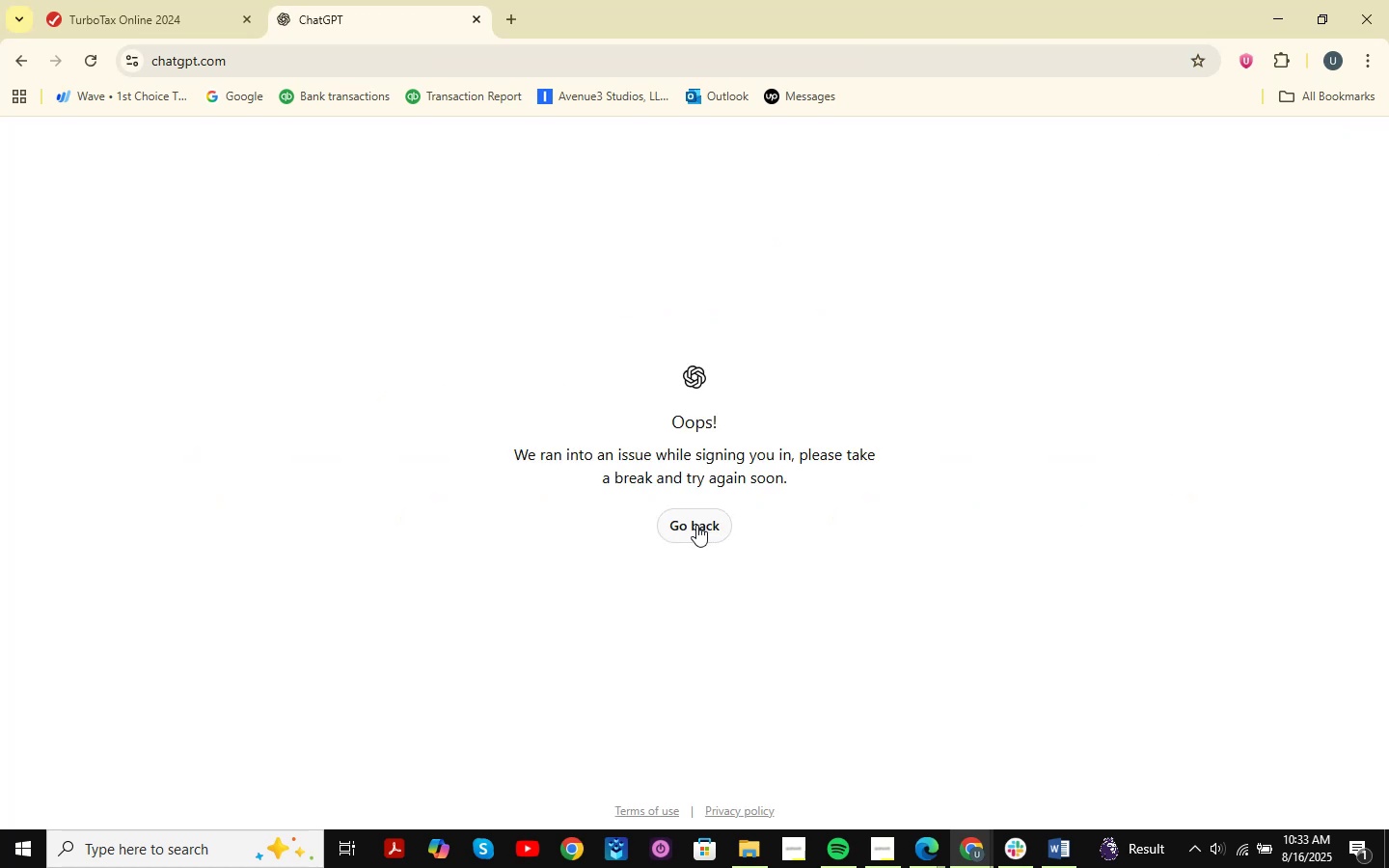 
left_click([678, 515])
 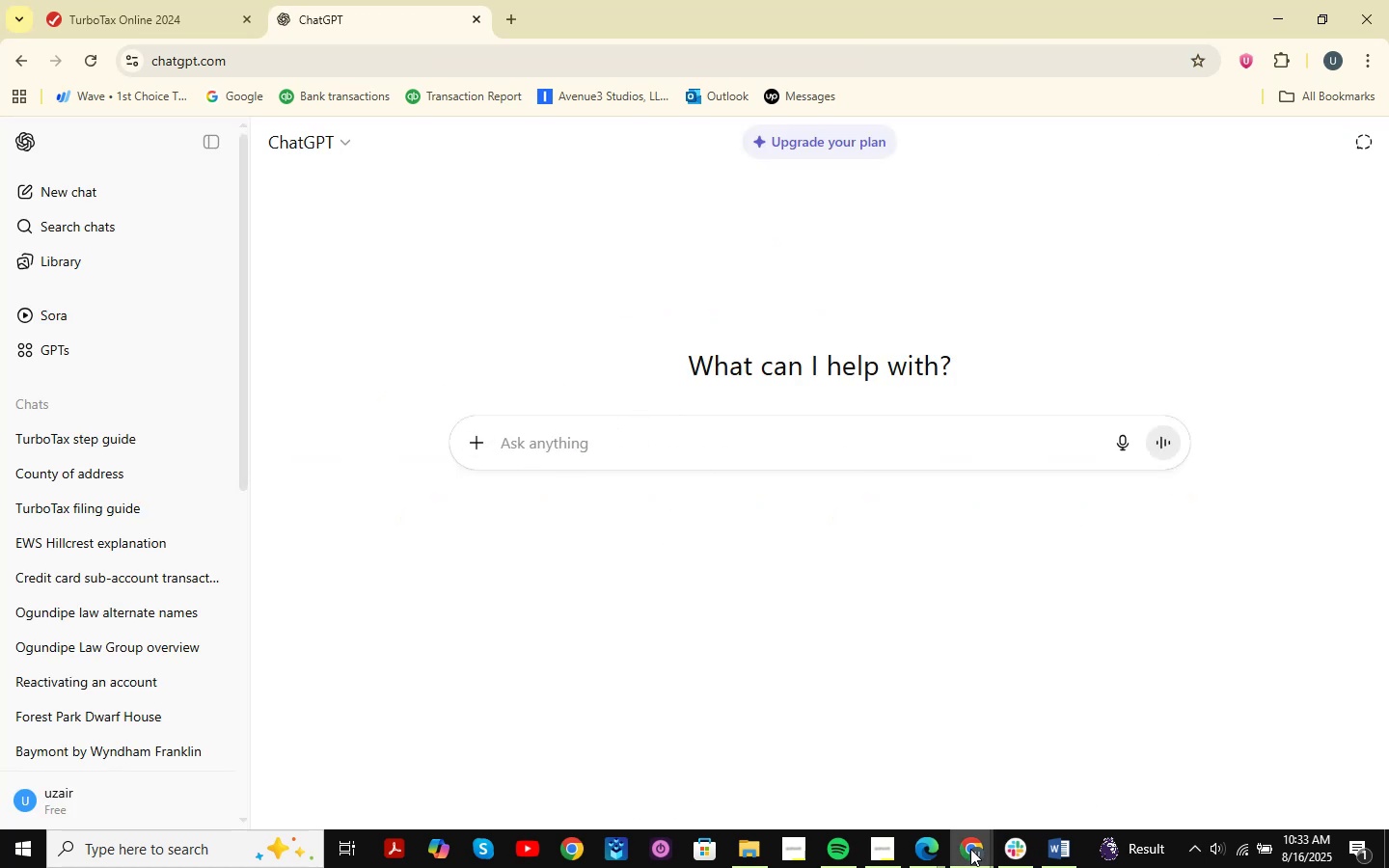 
left_click([749, 855])
 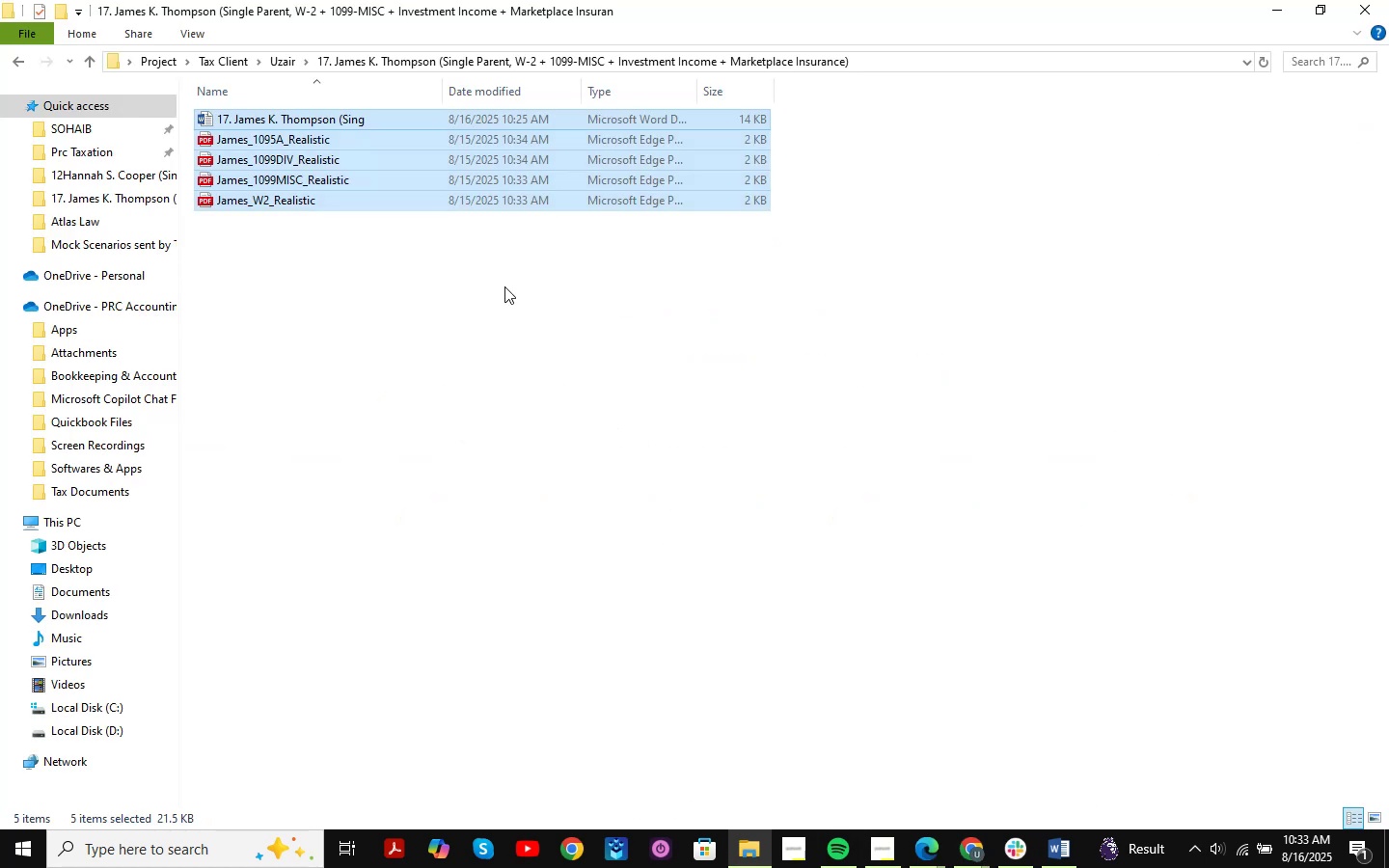 
hold_key(key=ControlLeft, duration=0.46)
 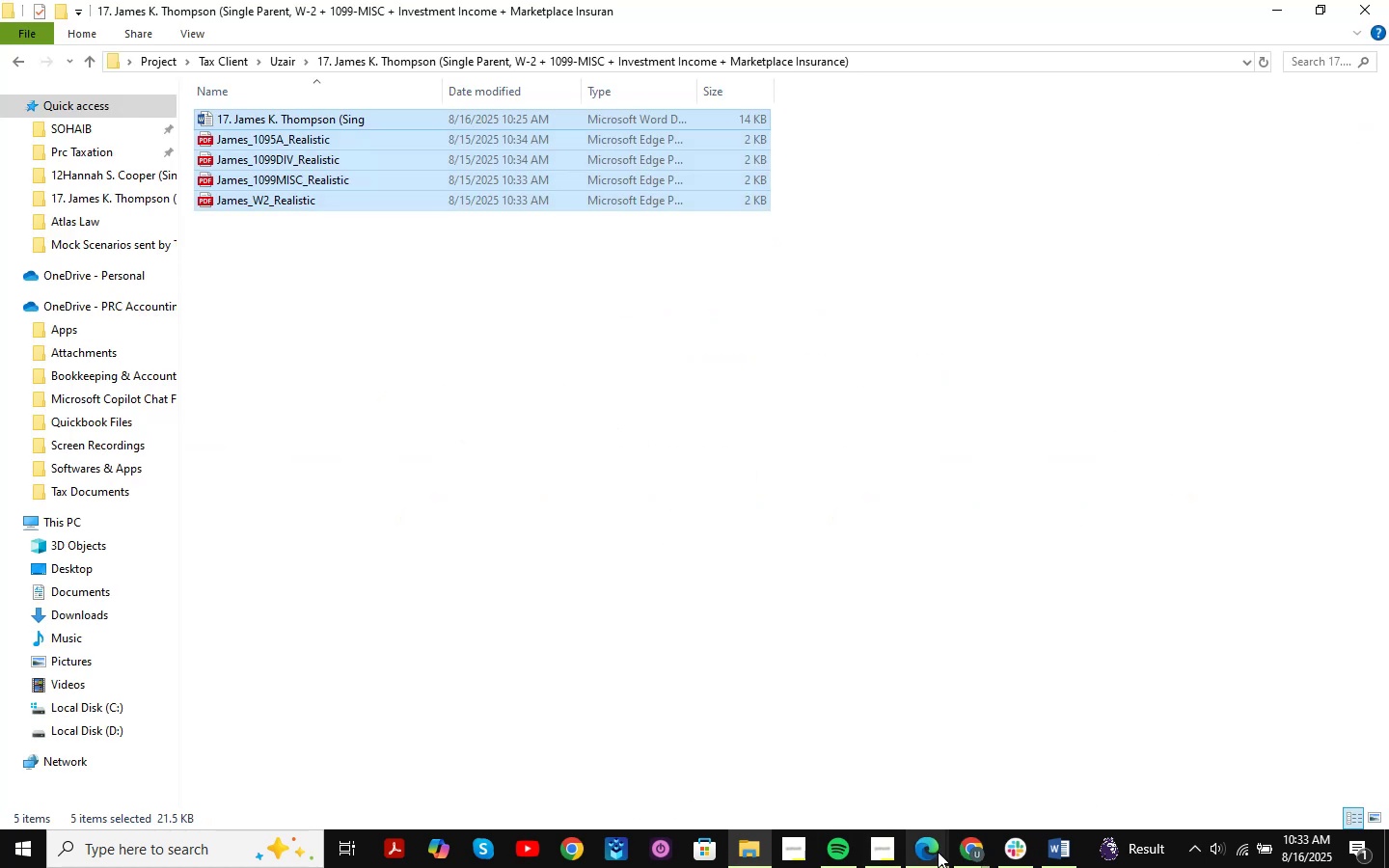 
left_click([965, 848])
 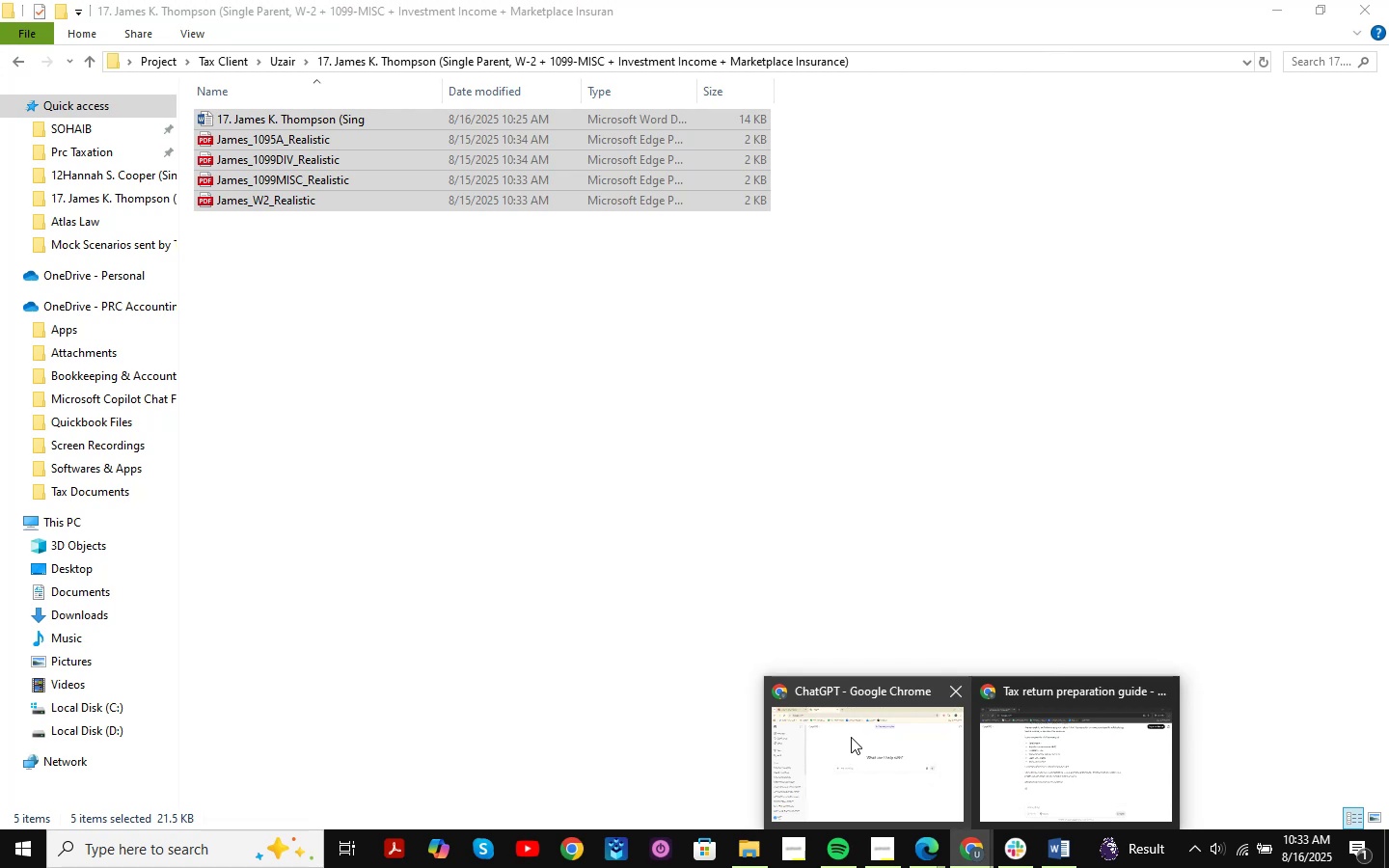 
left_click([851, 737])
 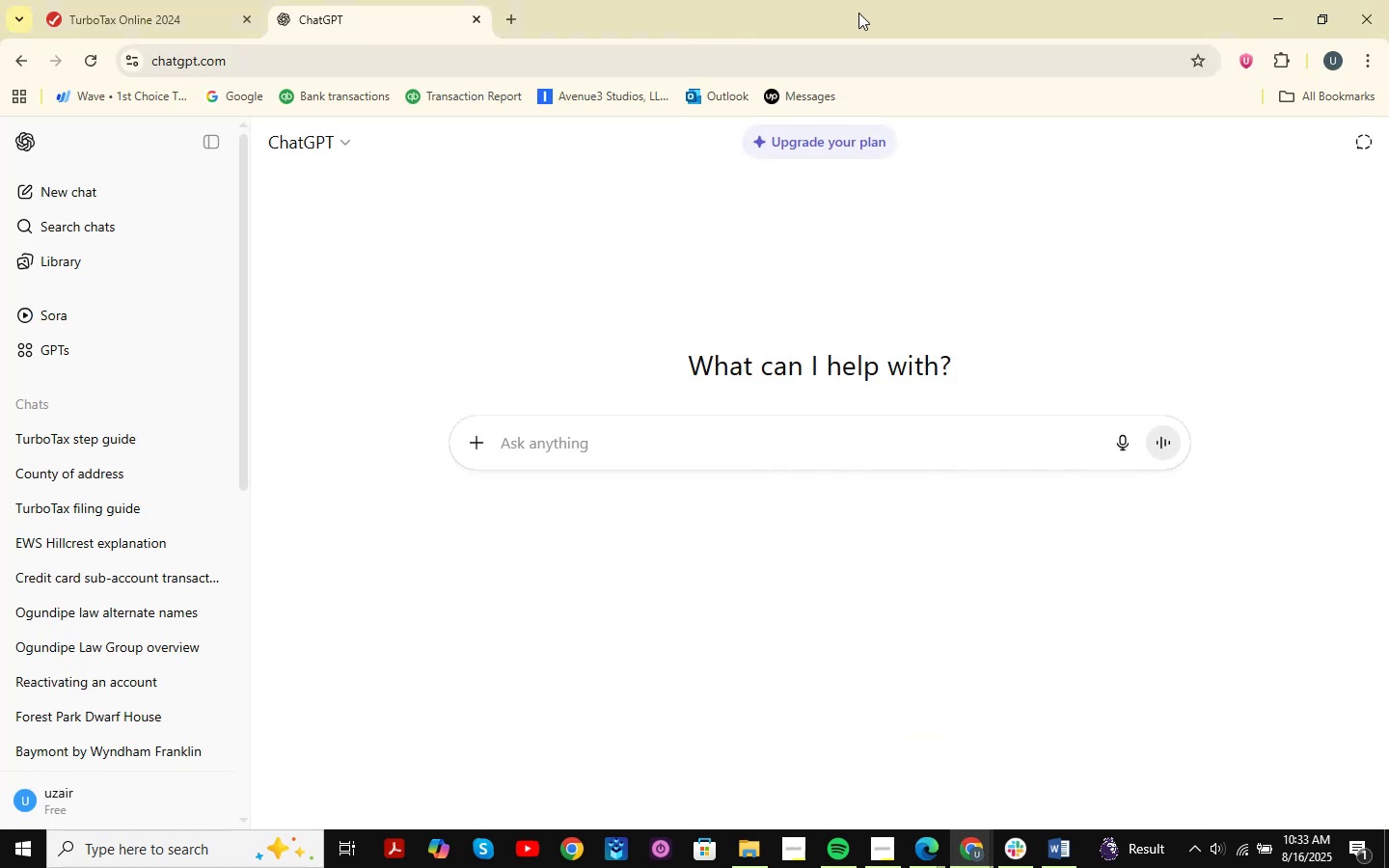 
double_click([858, 13])
 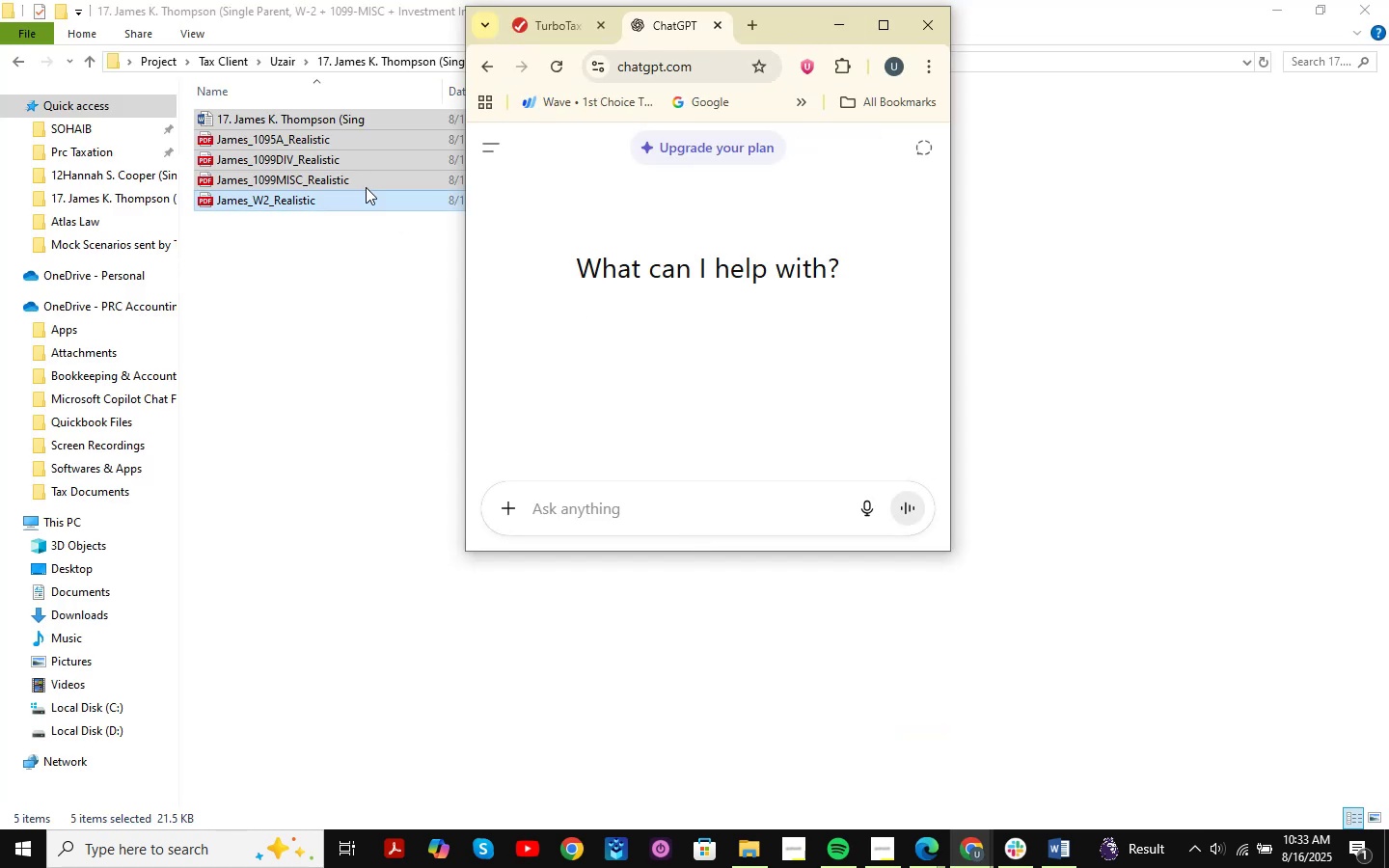 
left_click_drag(start_coordinate=[293, 141], to_coordinate=[691, 485])
 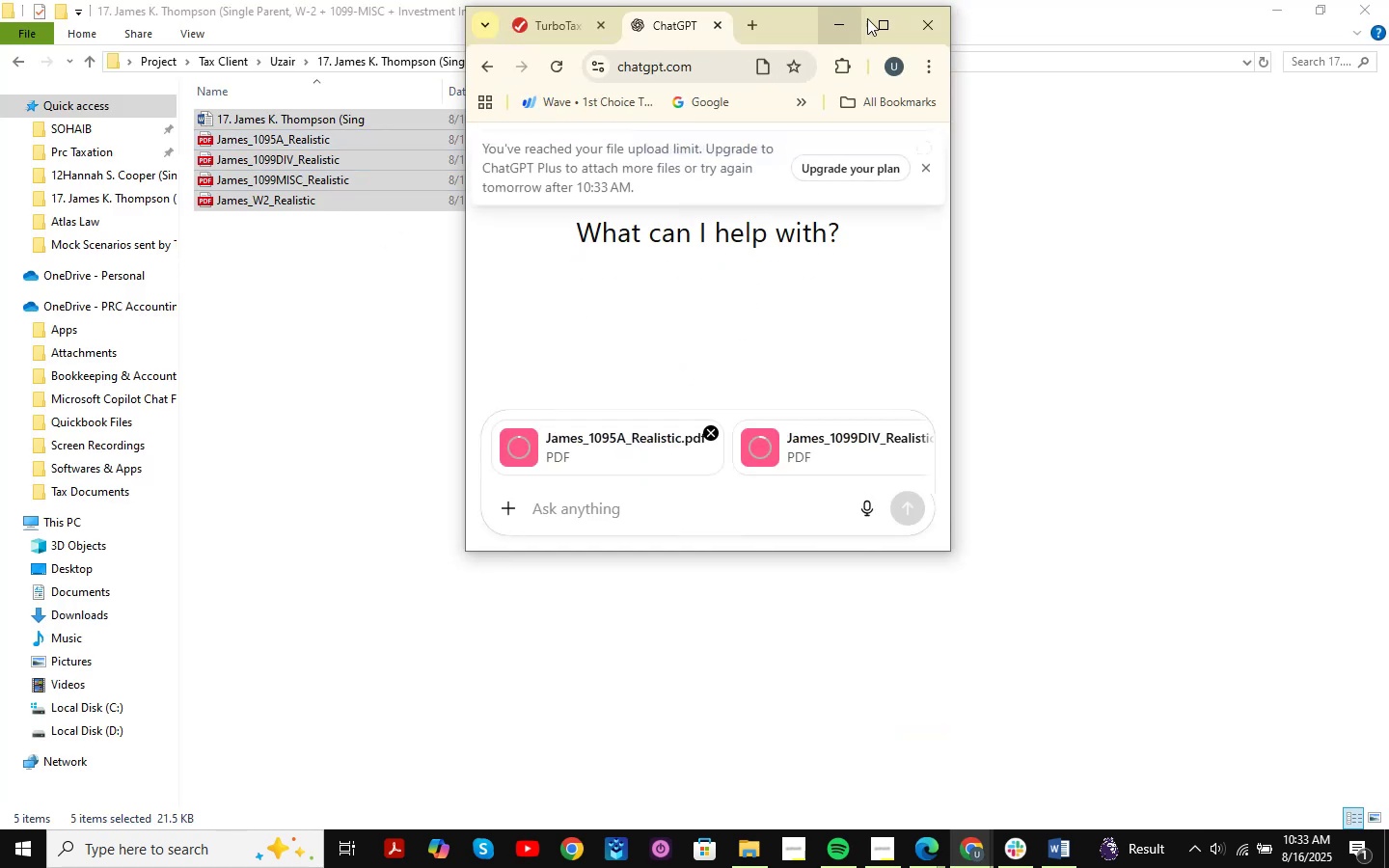 
left_click([880, 22])
 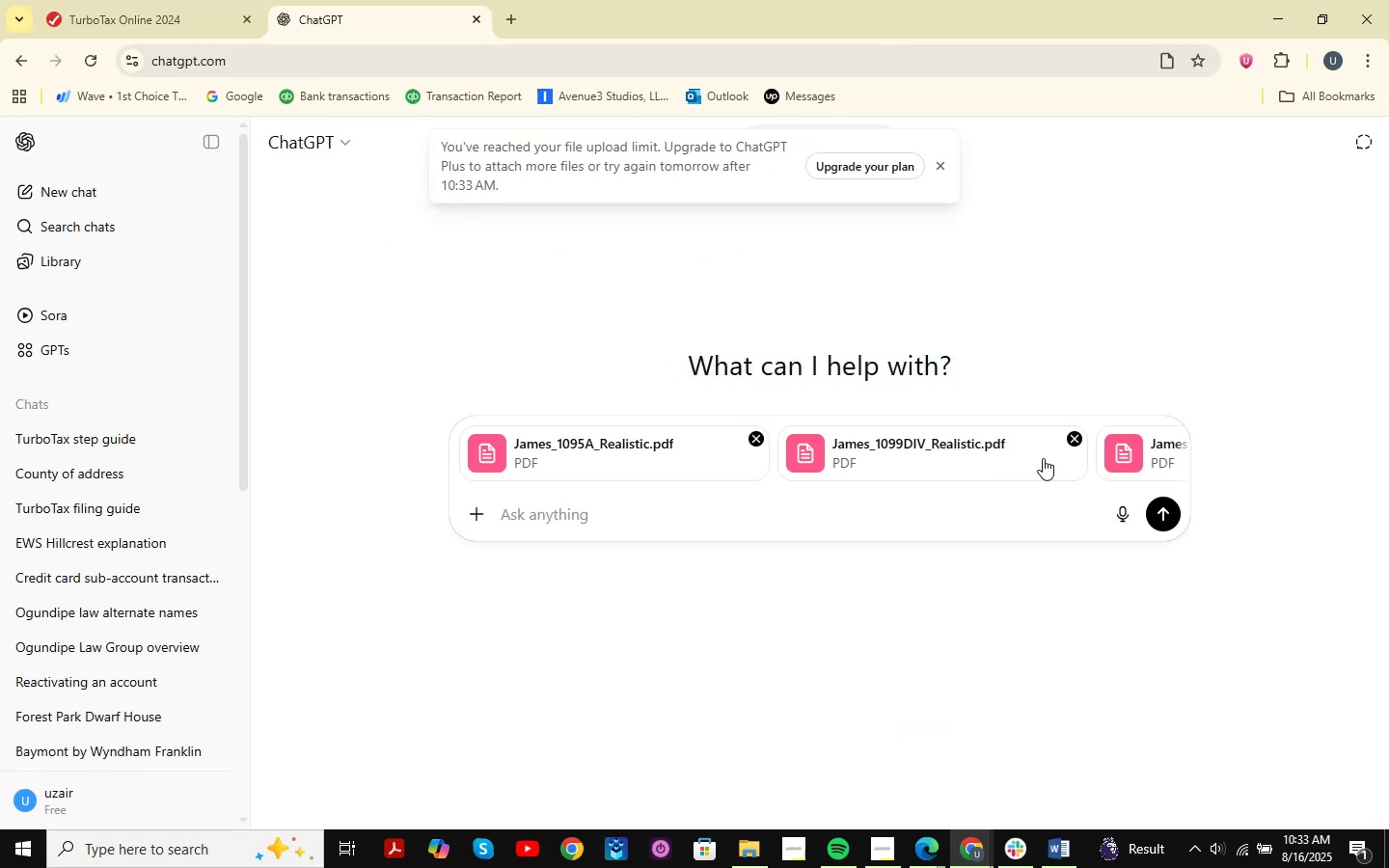 
left_click([865, 508])
 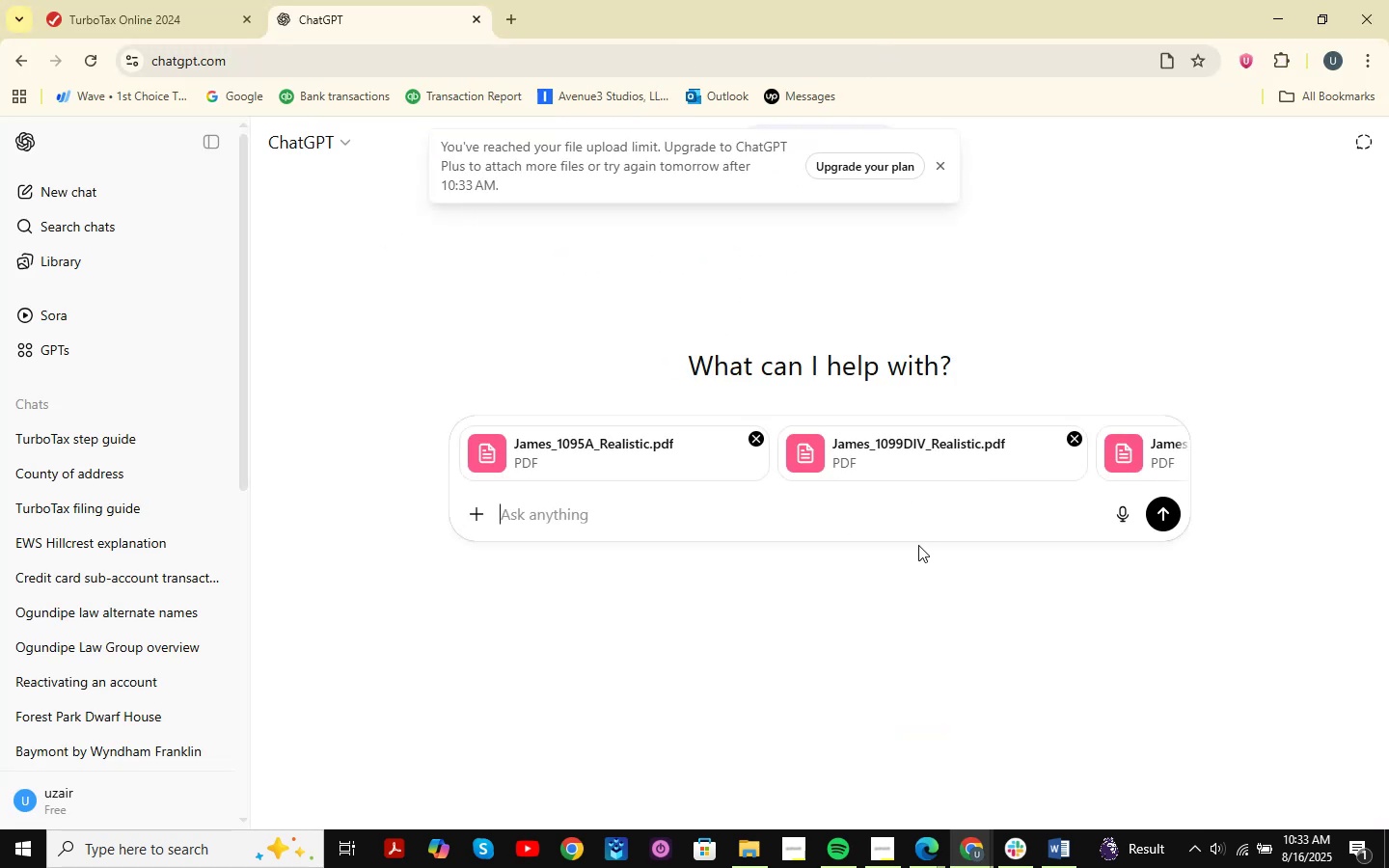 
type(tellm)
key(Backspace)
type( me the sol)
 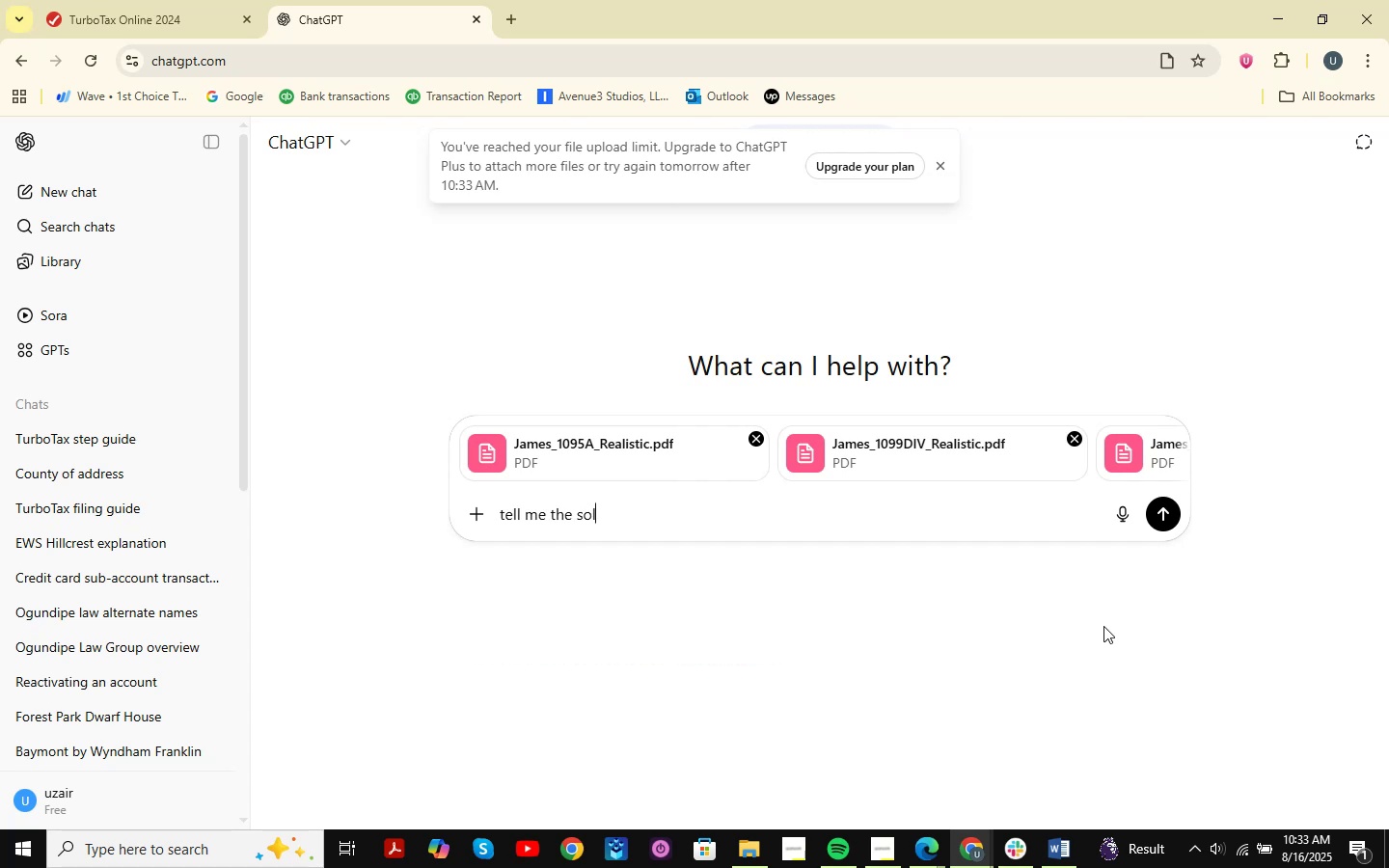 
hold_key(key=Backspace, duration=1.14)
 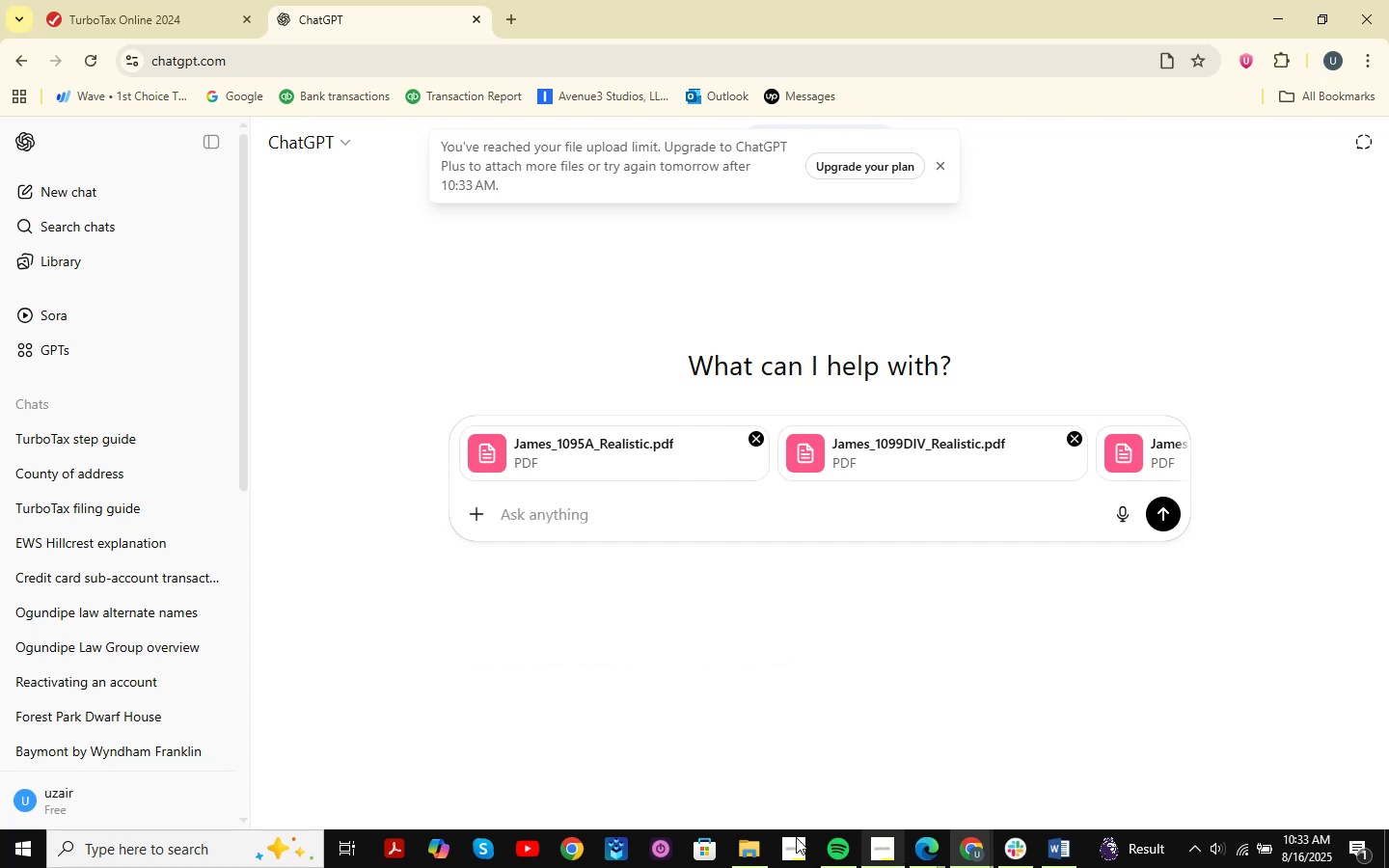 
left_click([734, 851])
 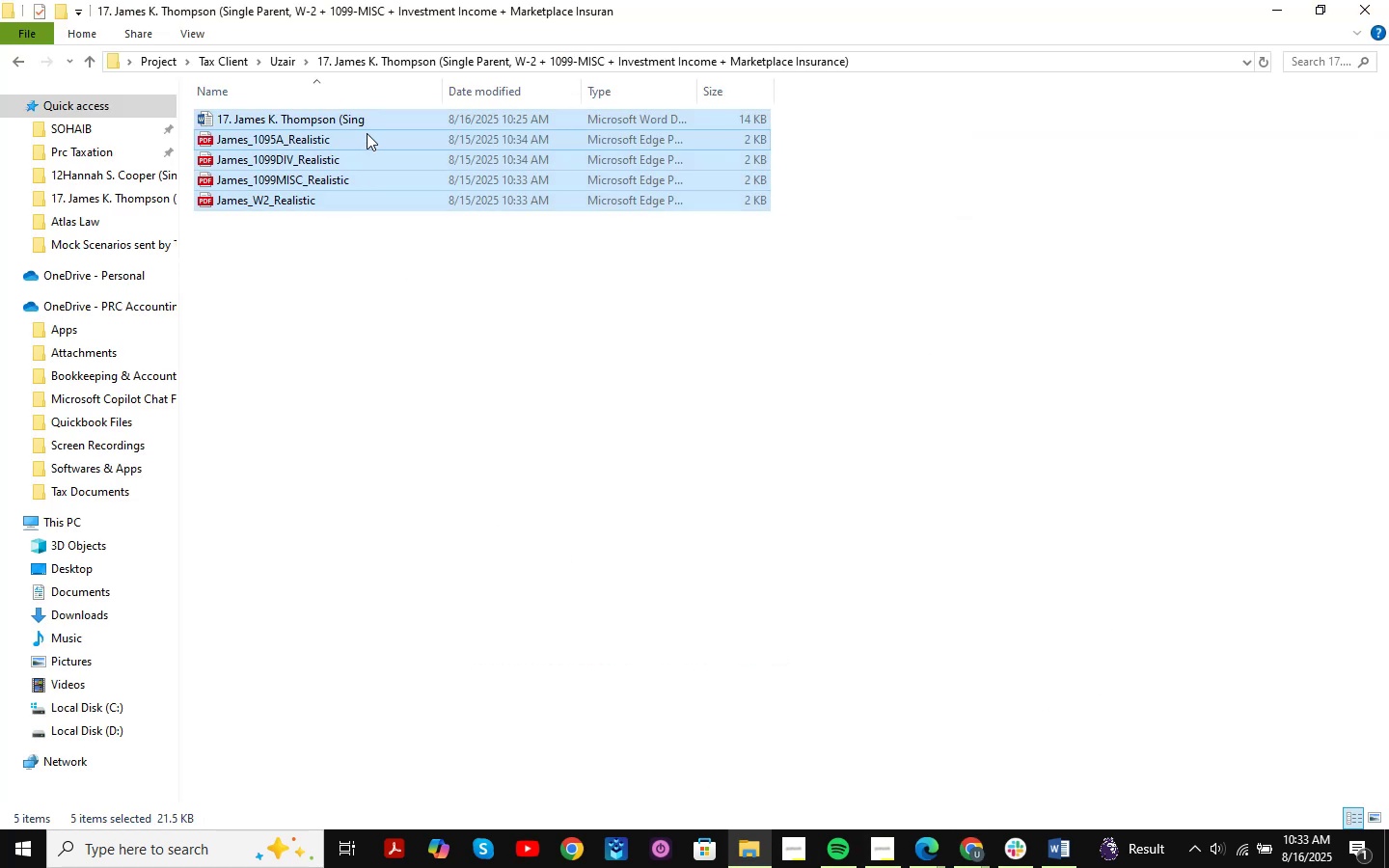 
double_click([375, 123])
 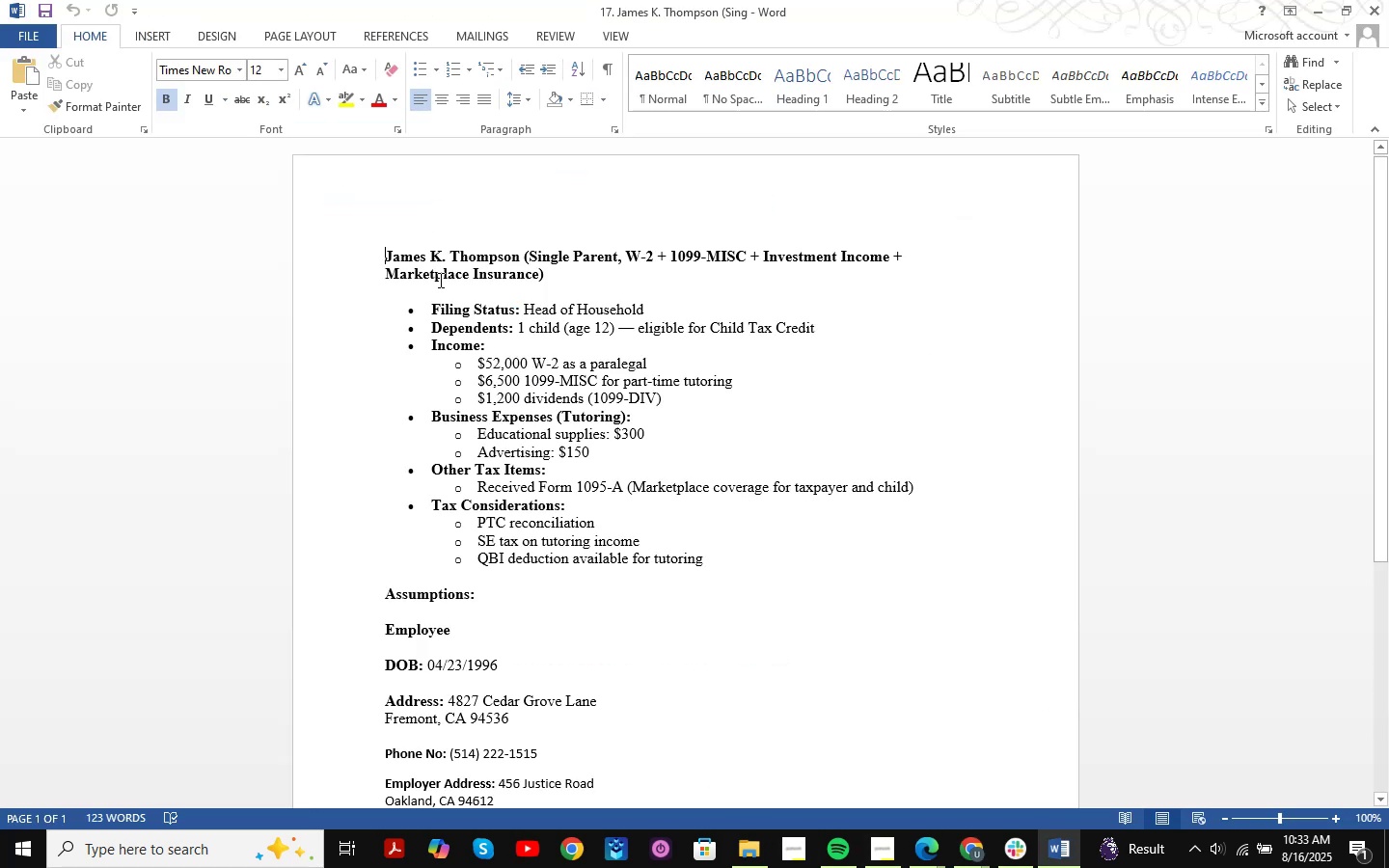 
left_click_drag(start_coordinate=[374, 246], to_coordinate=[781, 586])
 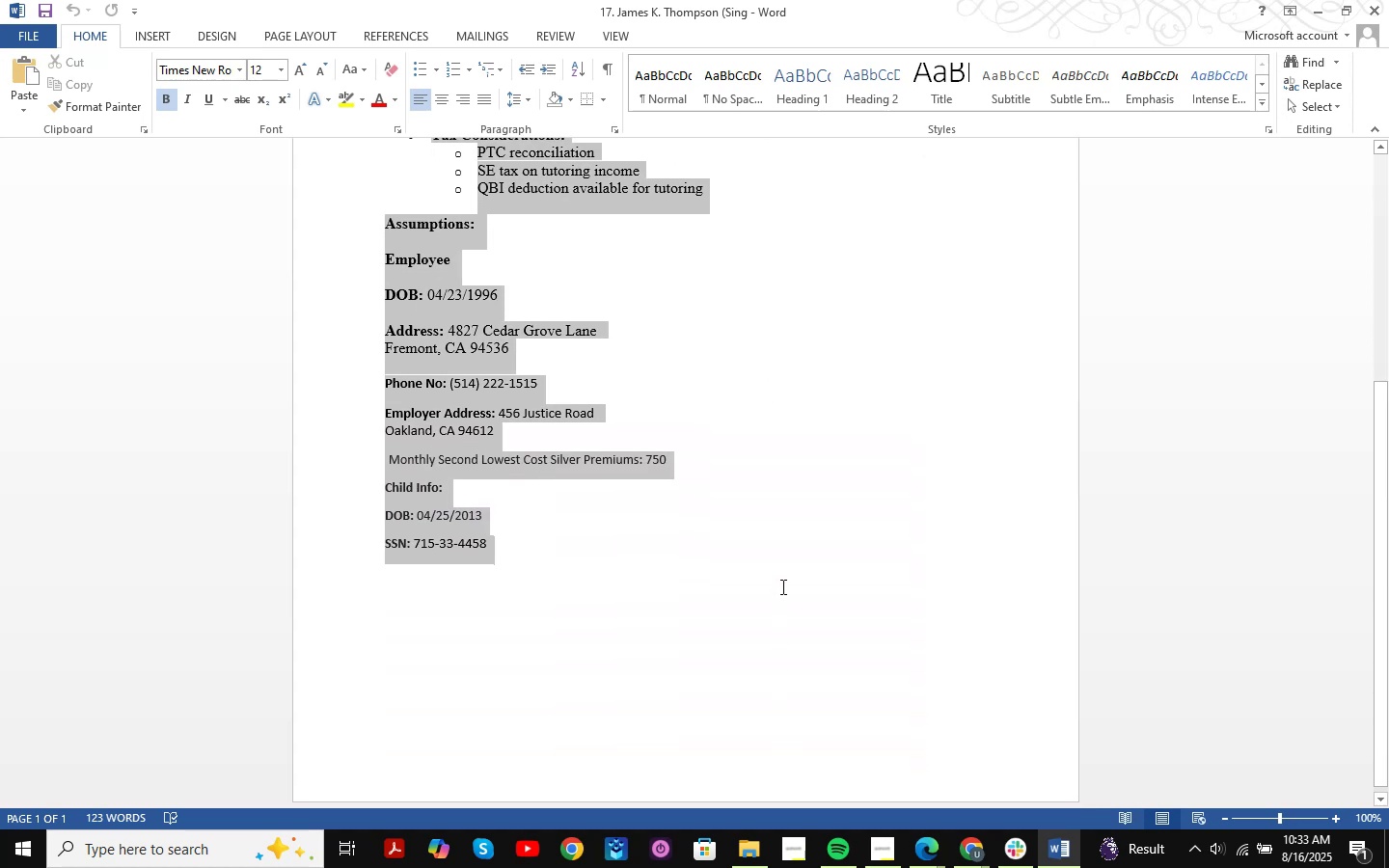 
key(Control+C)
 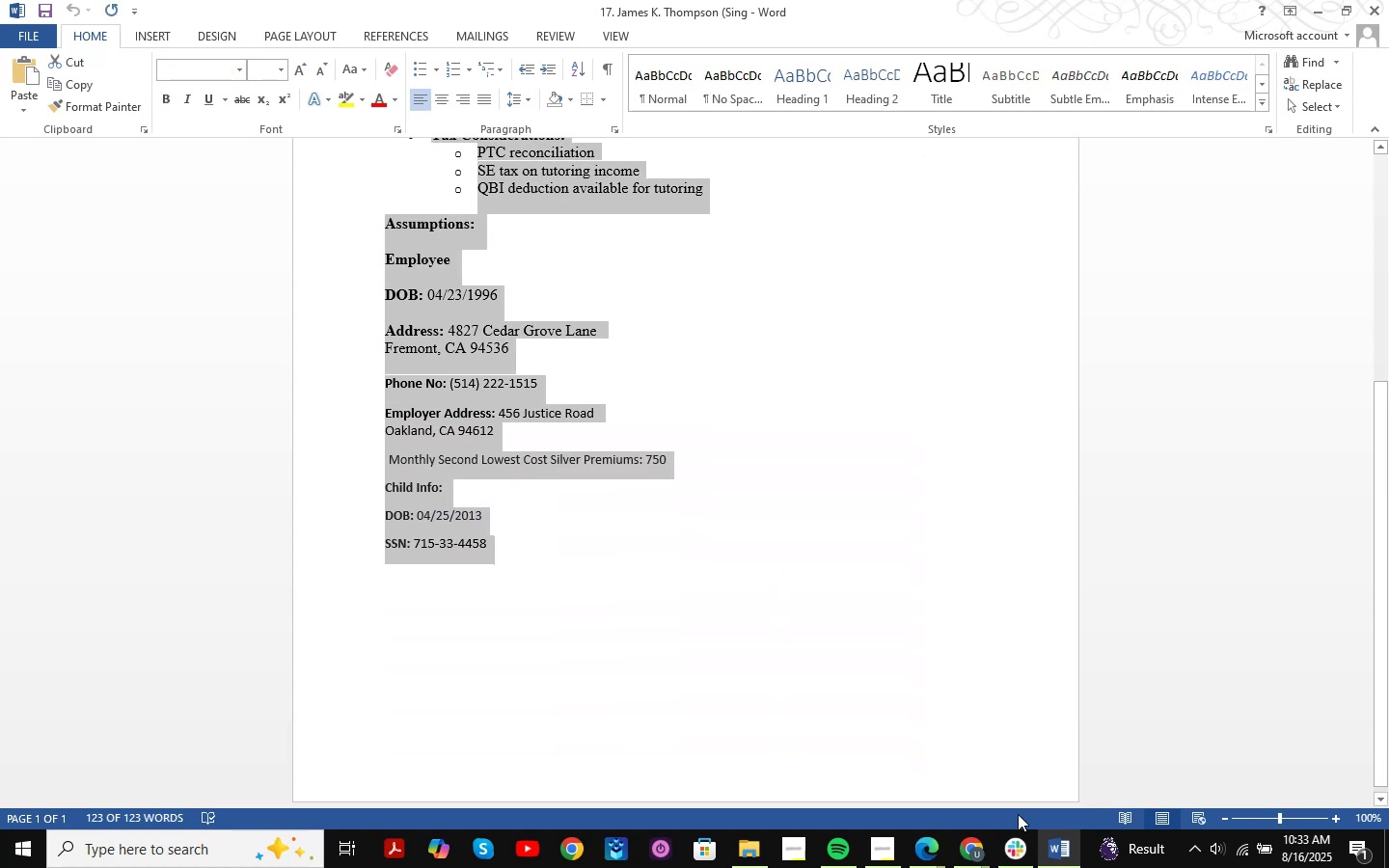 
left_click([980, 848])
 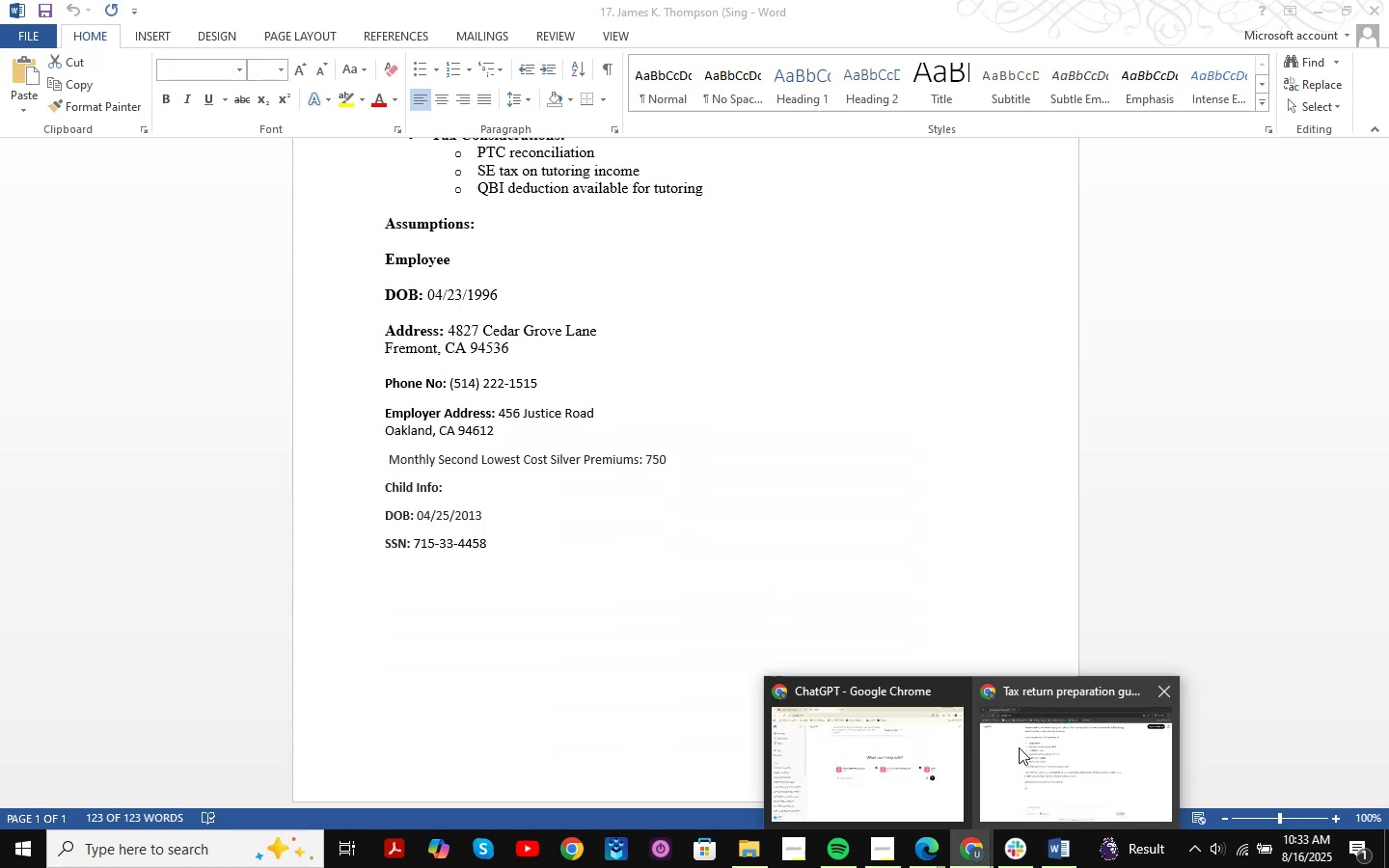 
left_click([1019, 747])
 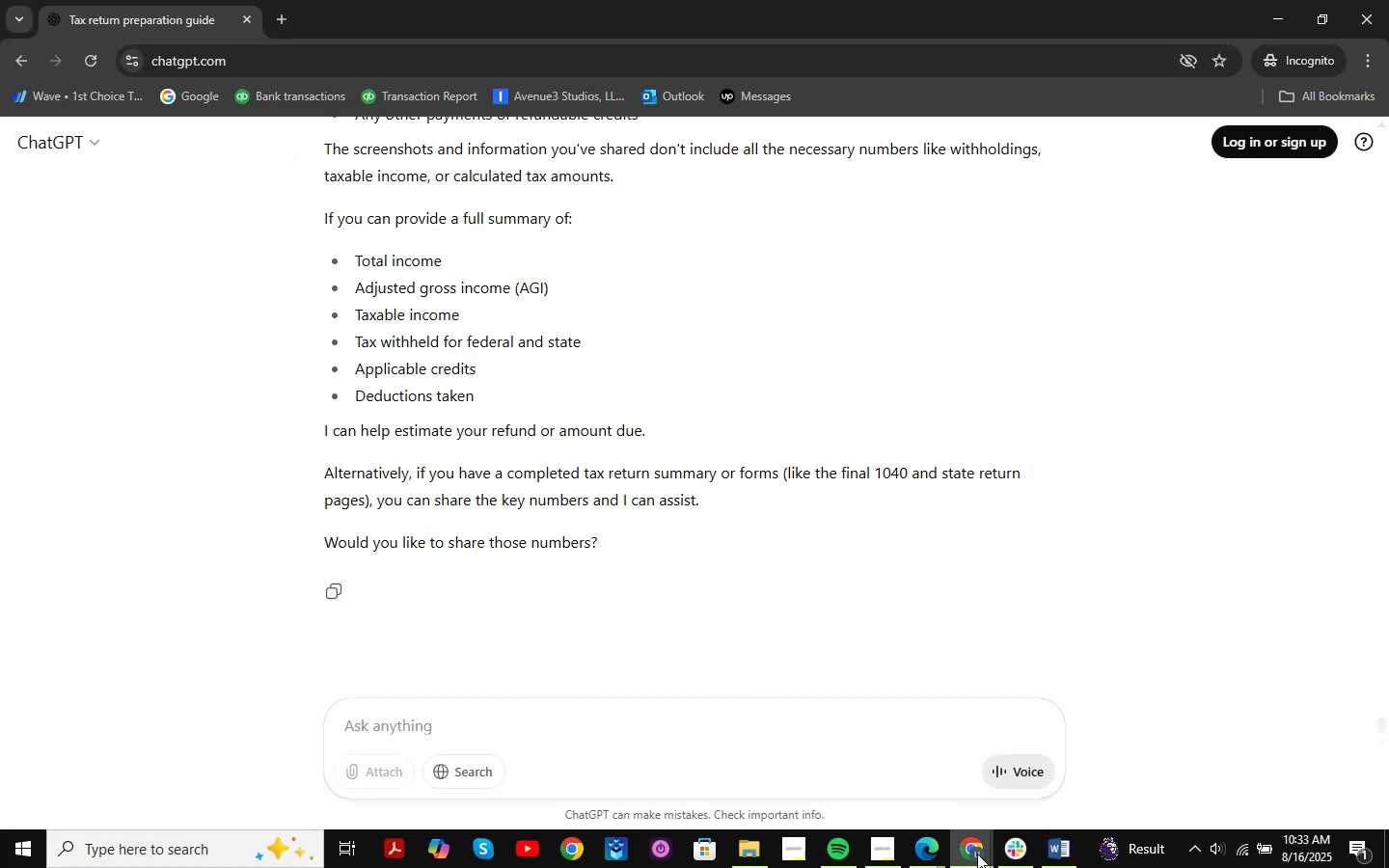 
double_click([912, 755])
 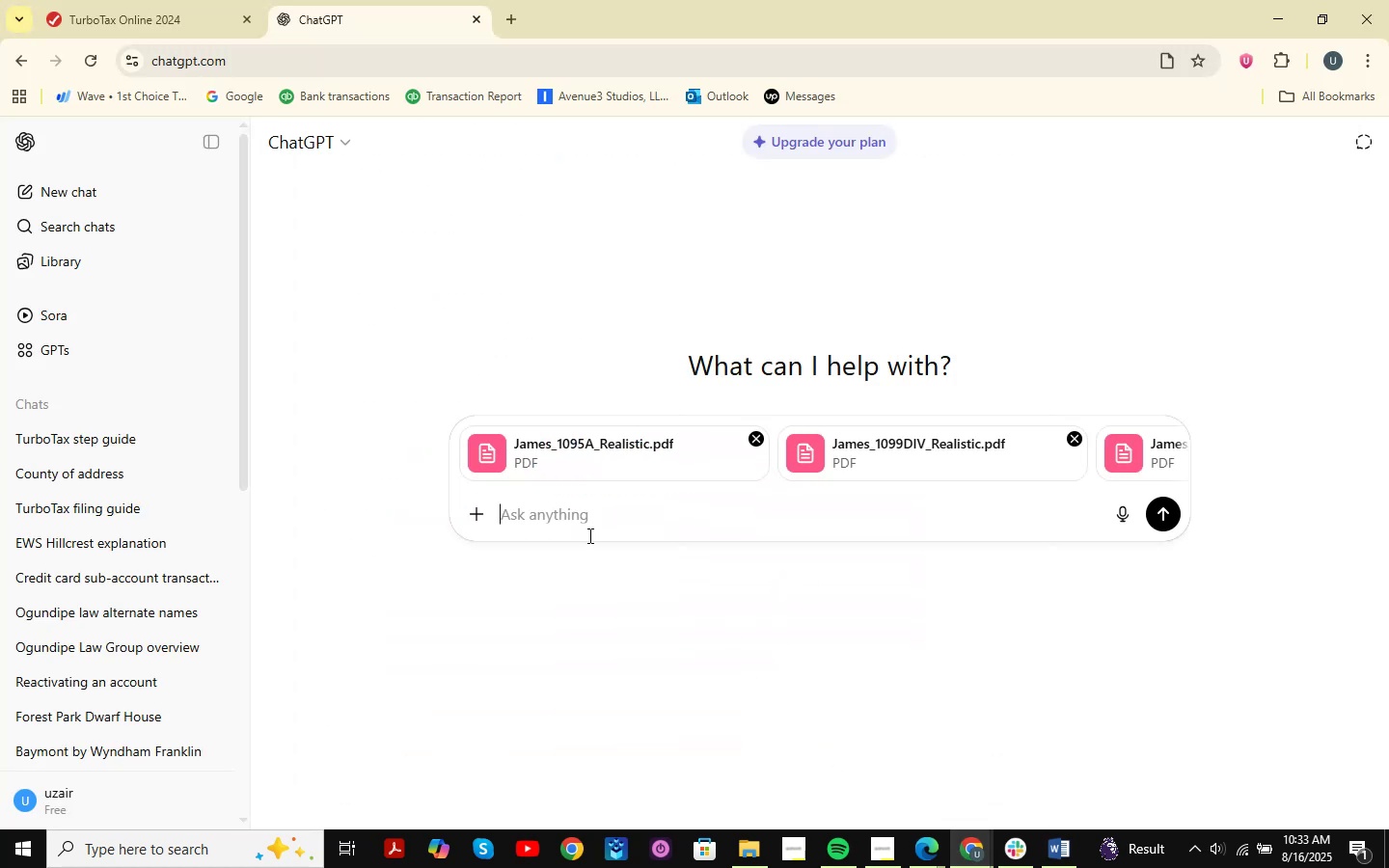 
key(Control+V)
 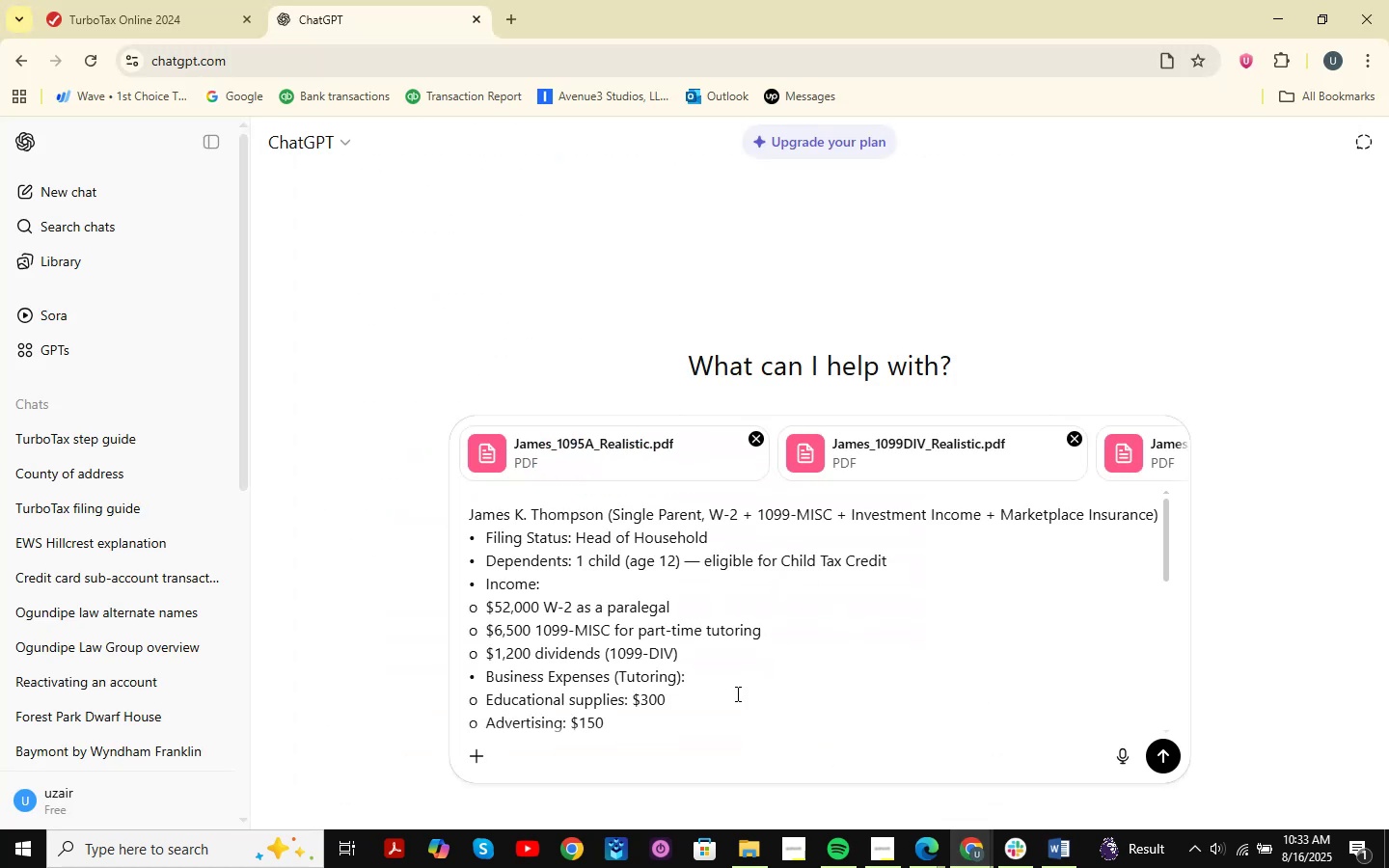 
left_click([673, 732])
 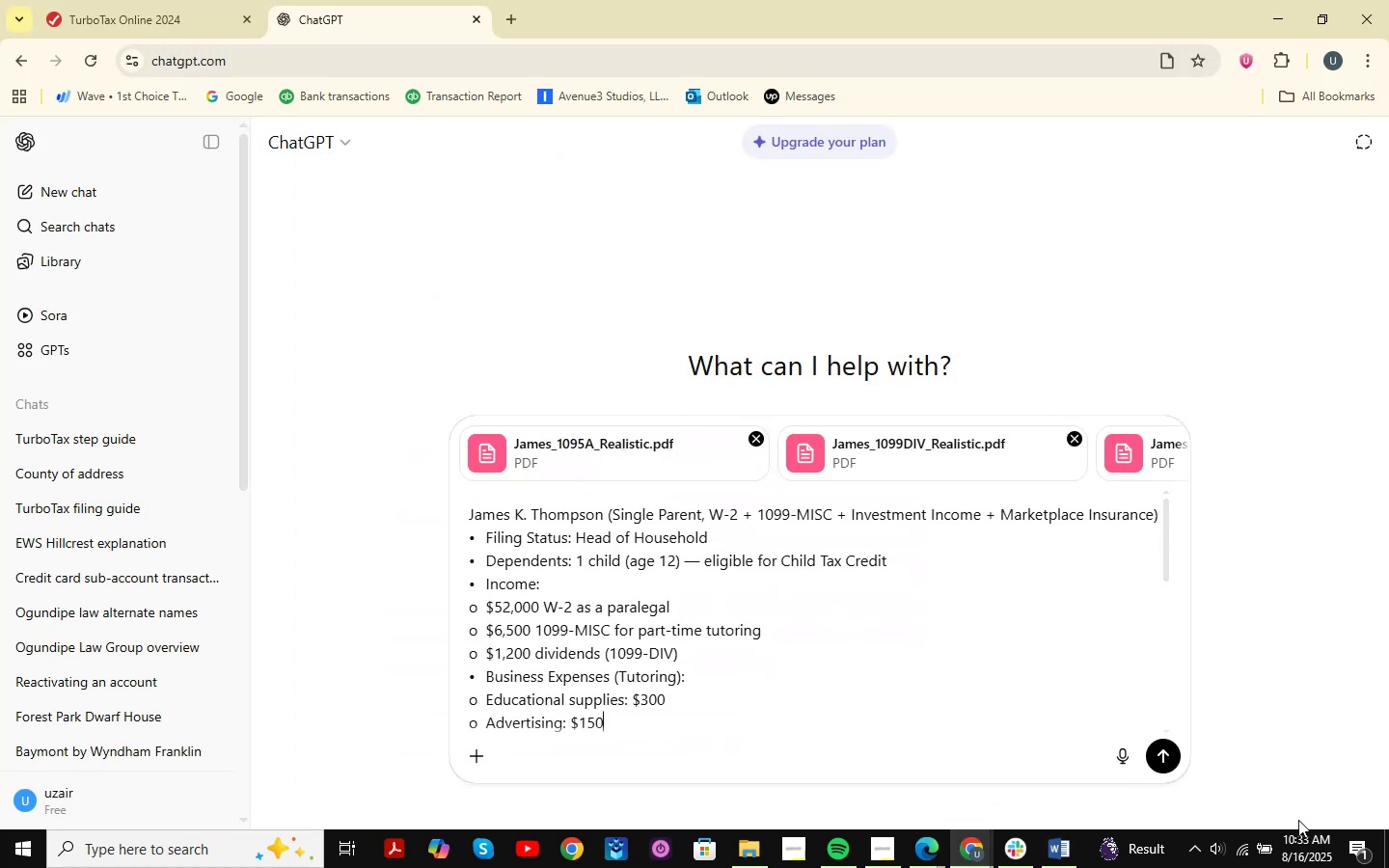 
scroll: coordinate [704, 677], scroll_direction: down, amount: 19.0
 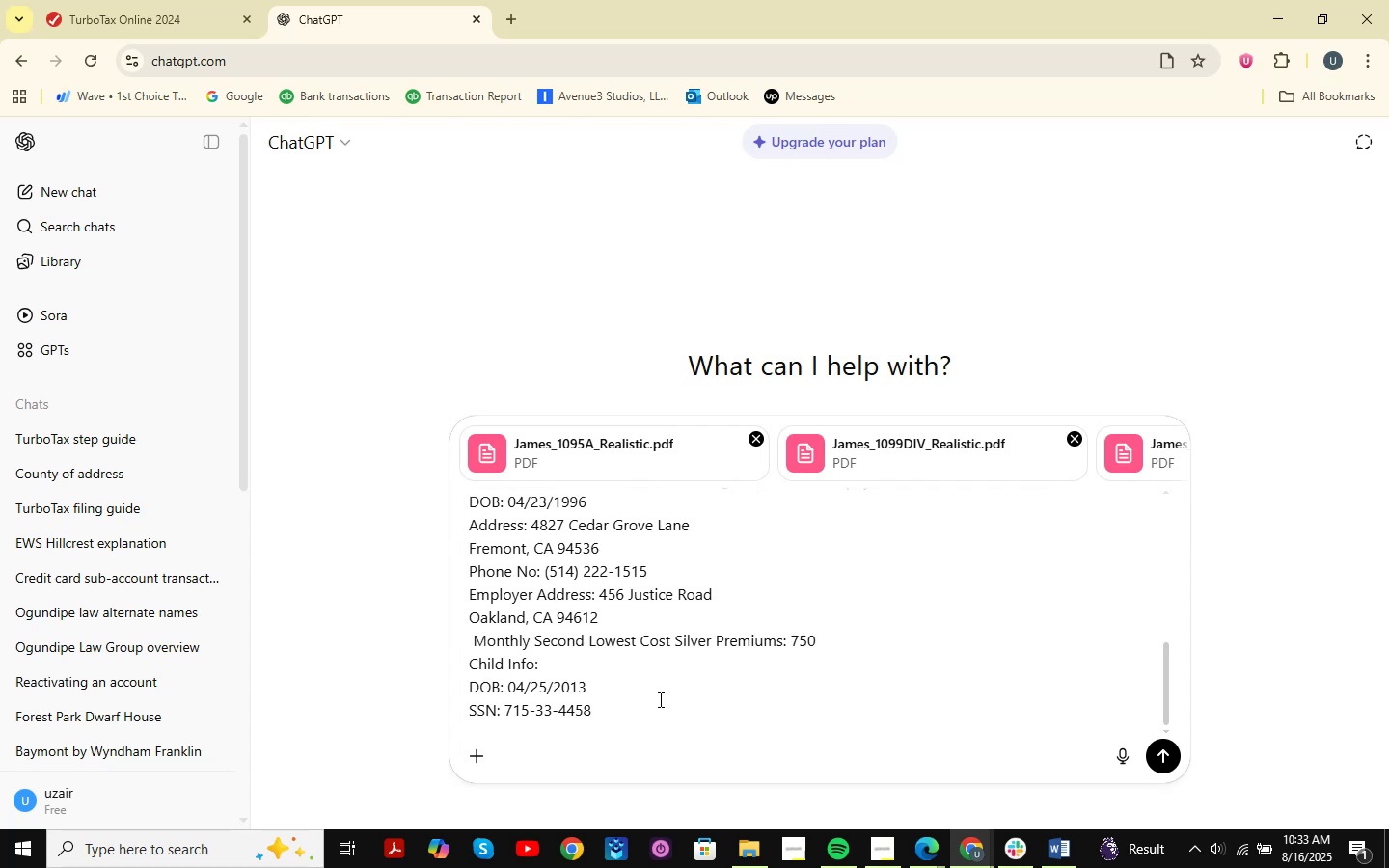 
left_click([659, 709])
 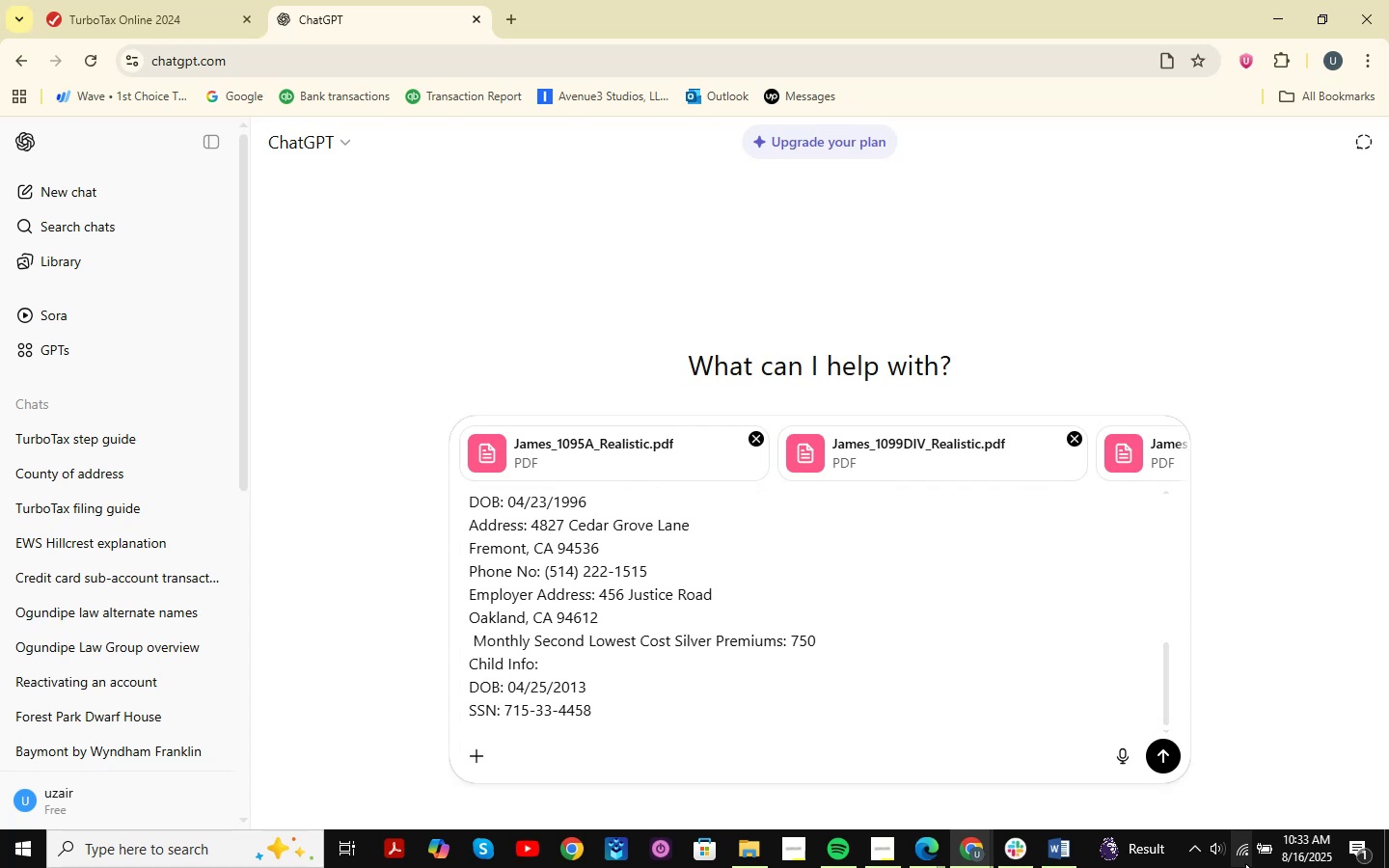 
key(Shift+ShiftRight)
 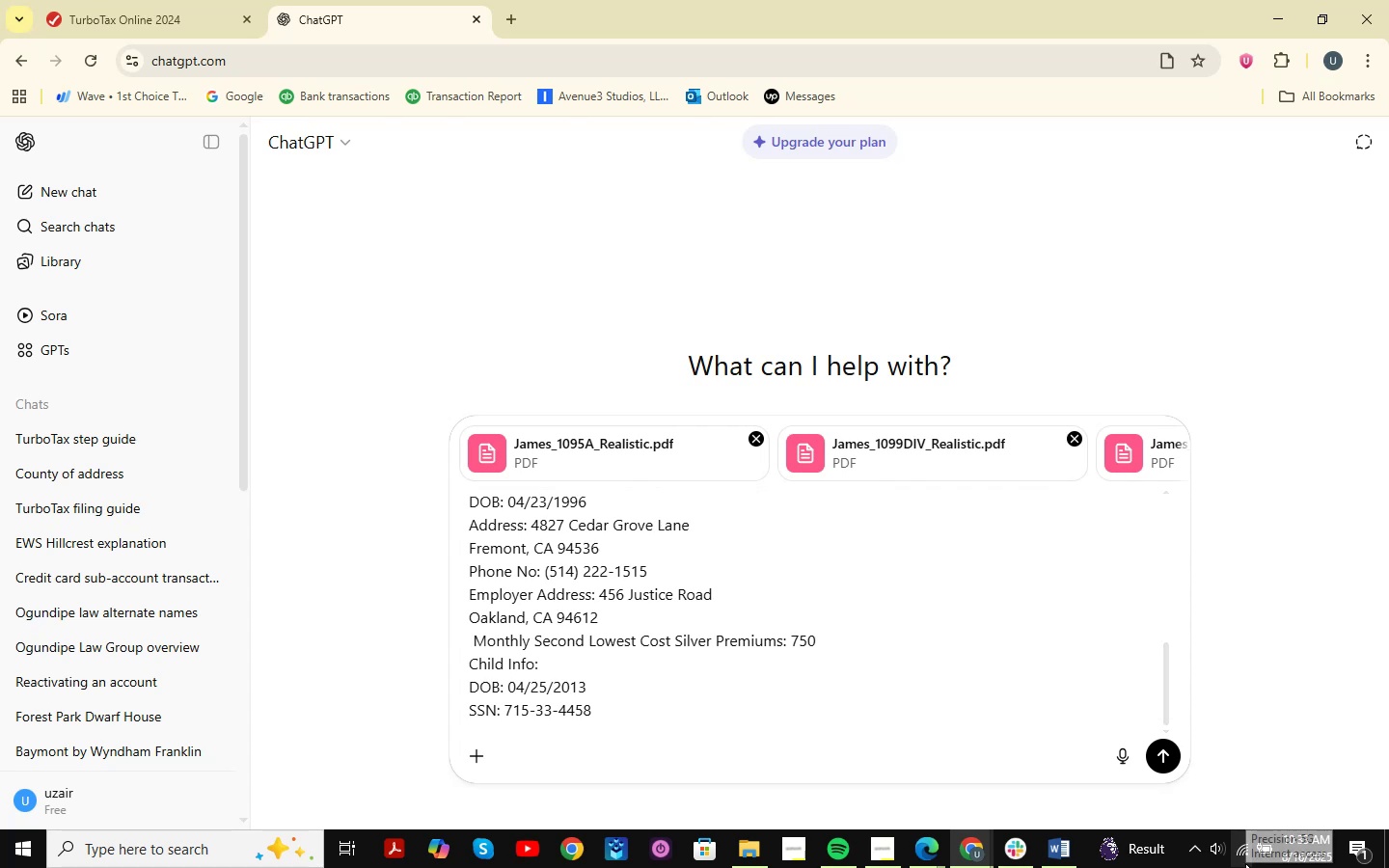 
key(Shift+Enter)
 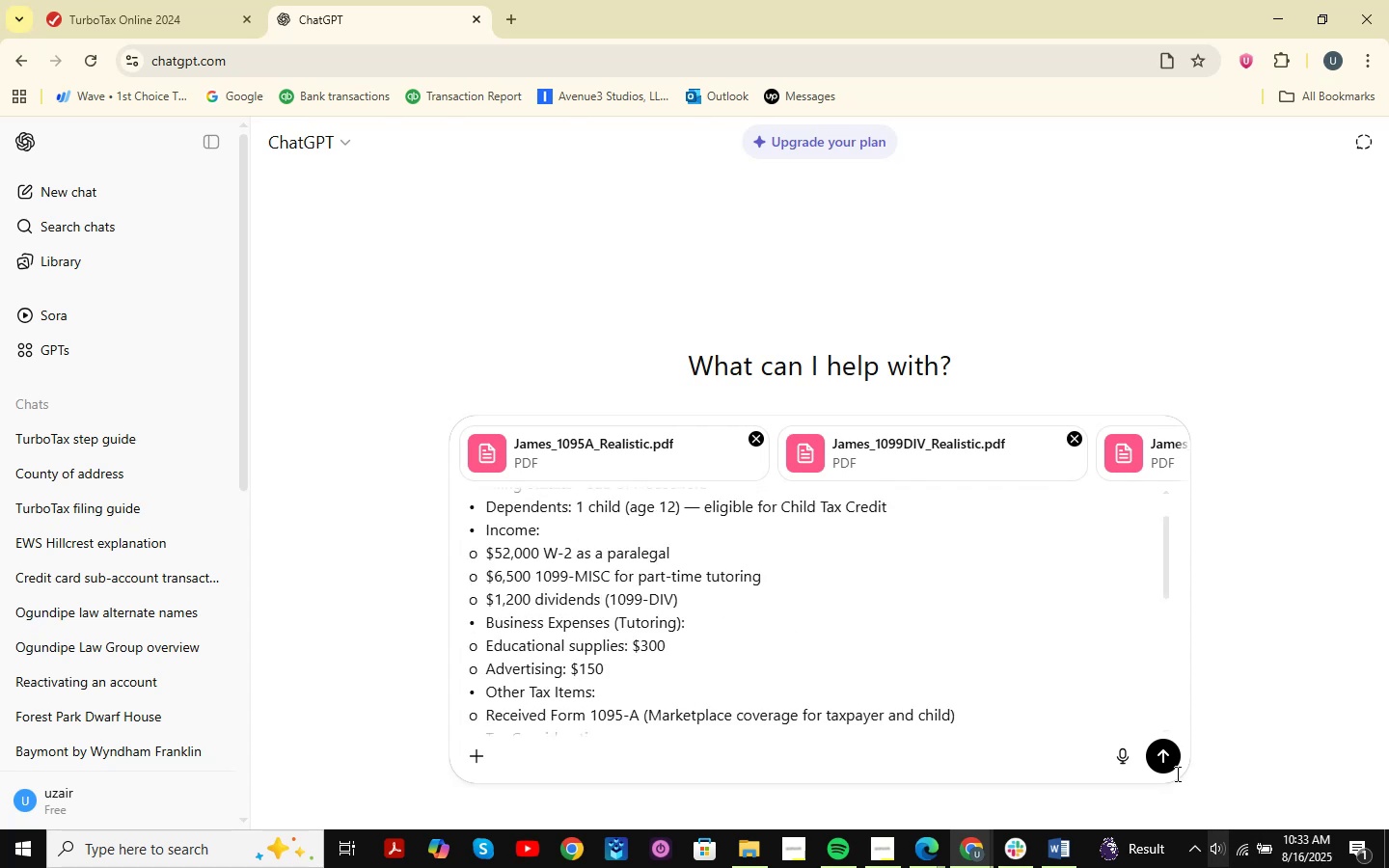 
scroll: coordinate [1047, 644], scroll_direction: down, amount: 7.0
 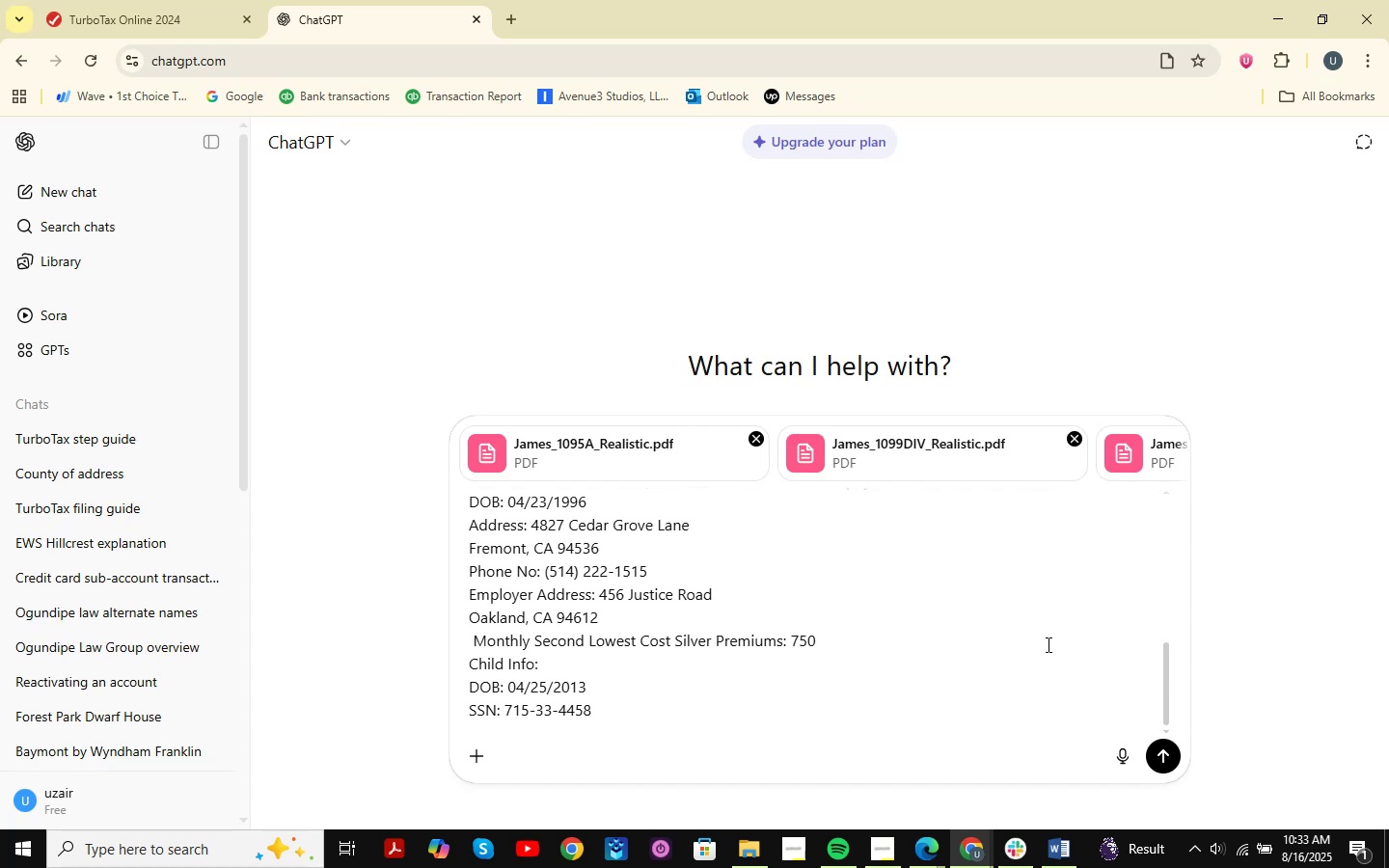 
wait(12.53)
 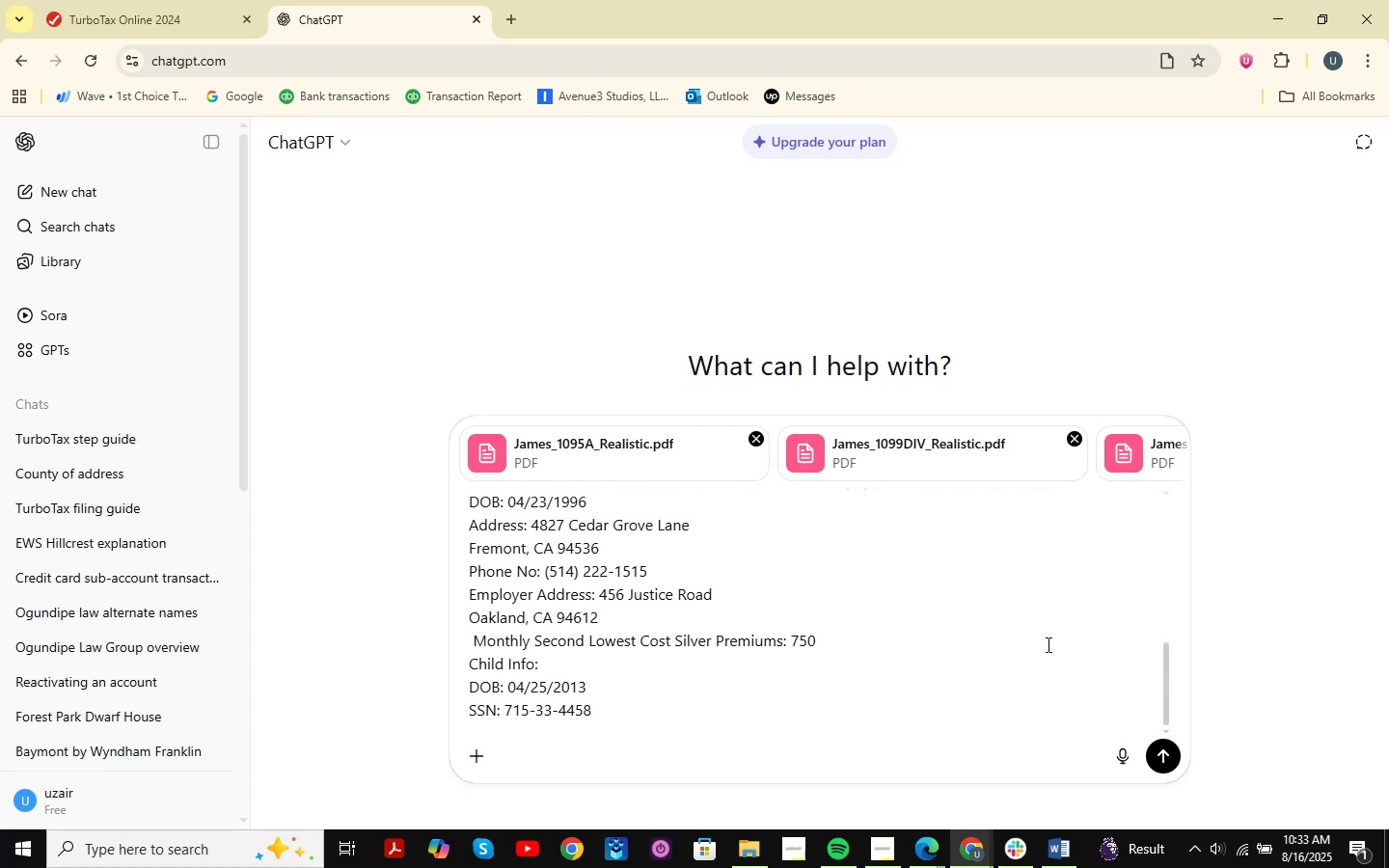 
left_click([627, 745])
 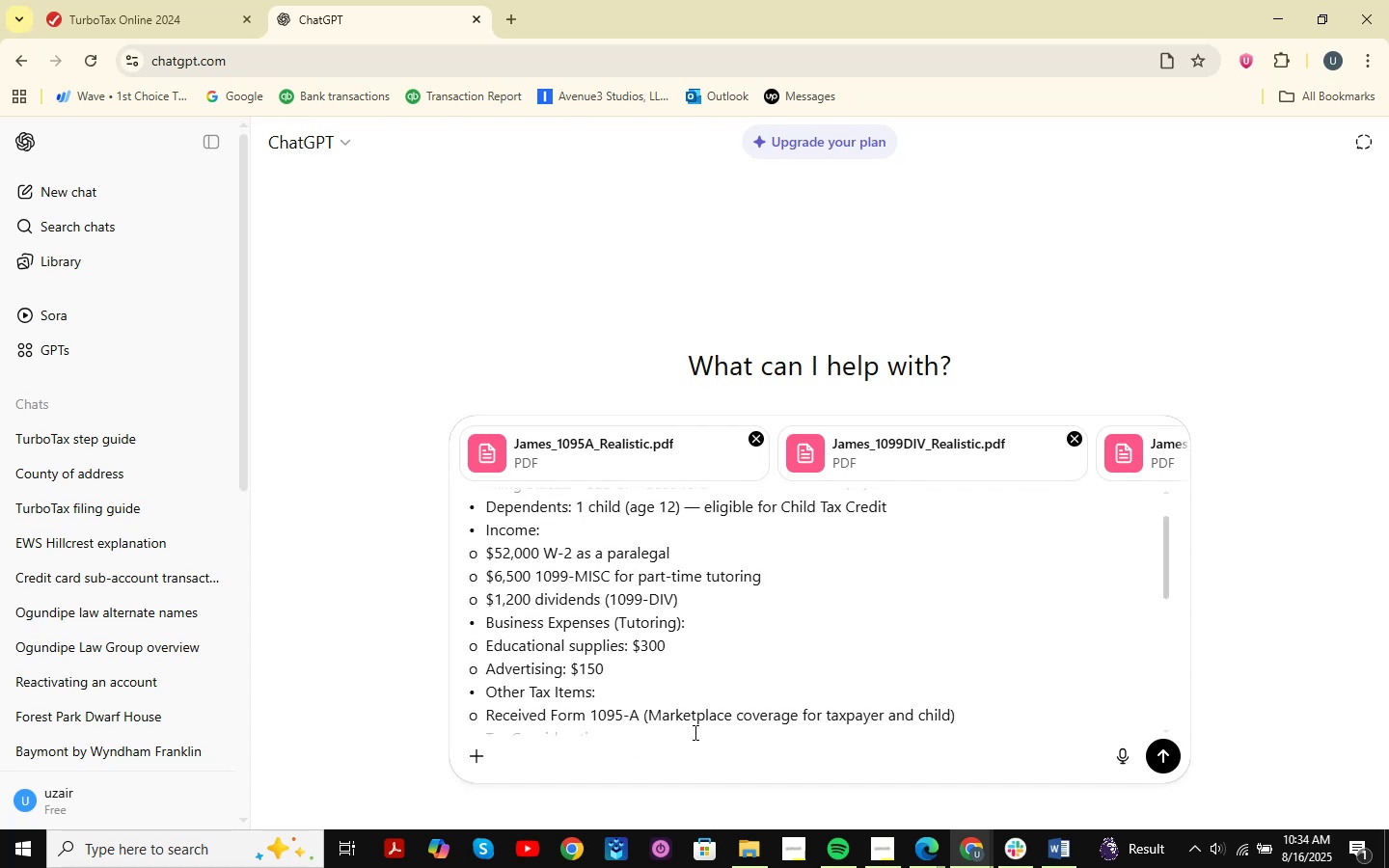 
scroll: coordinate [792, 679], scroll_direction: down, amount: 14.0
 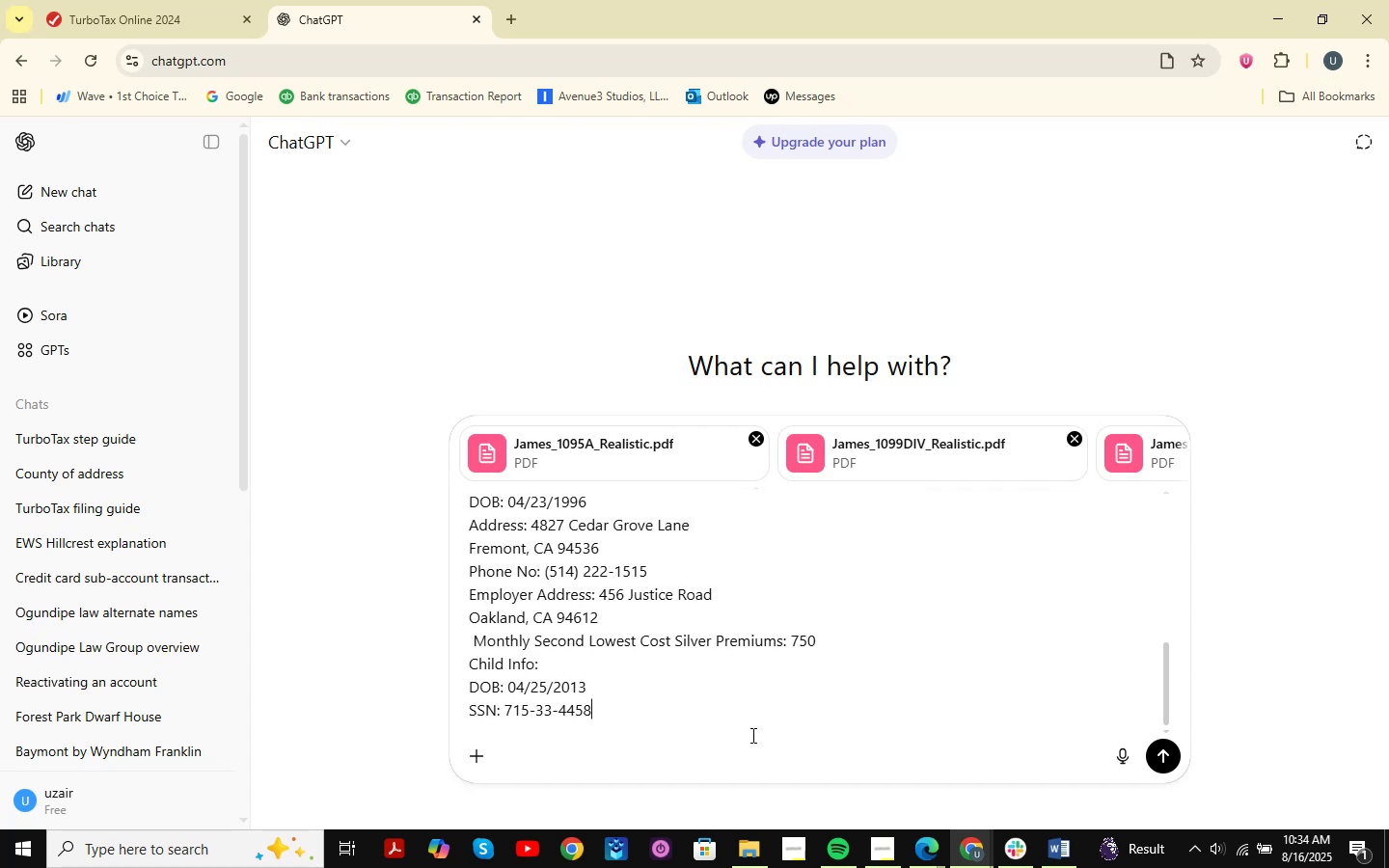 
key(Shift+ShiftRight)
 